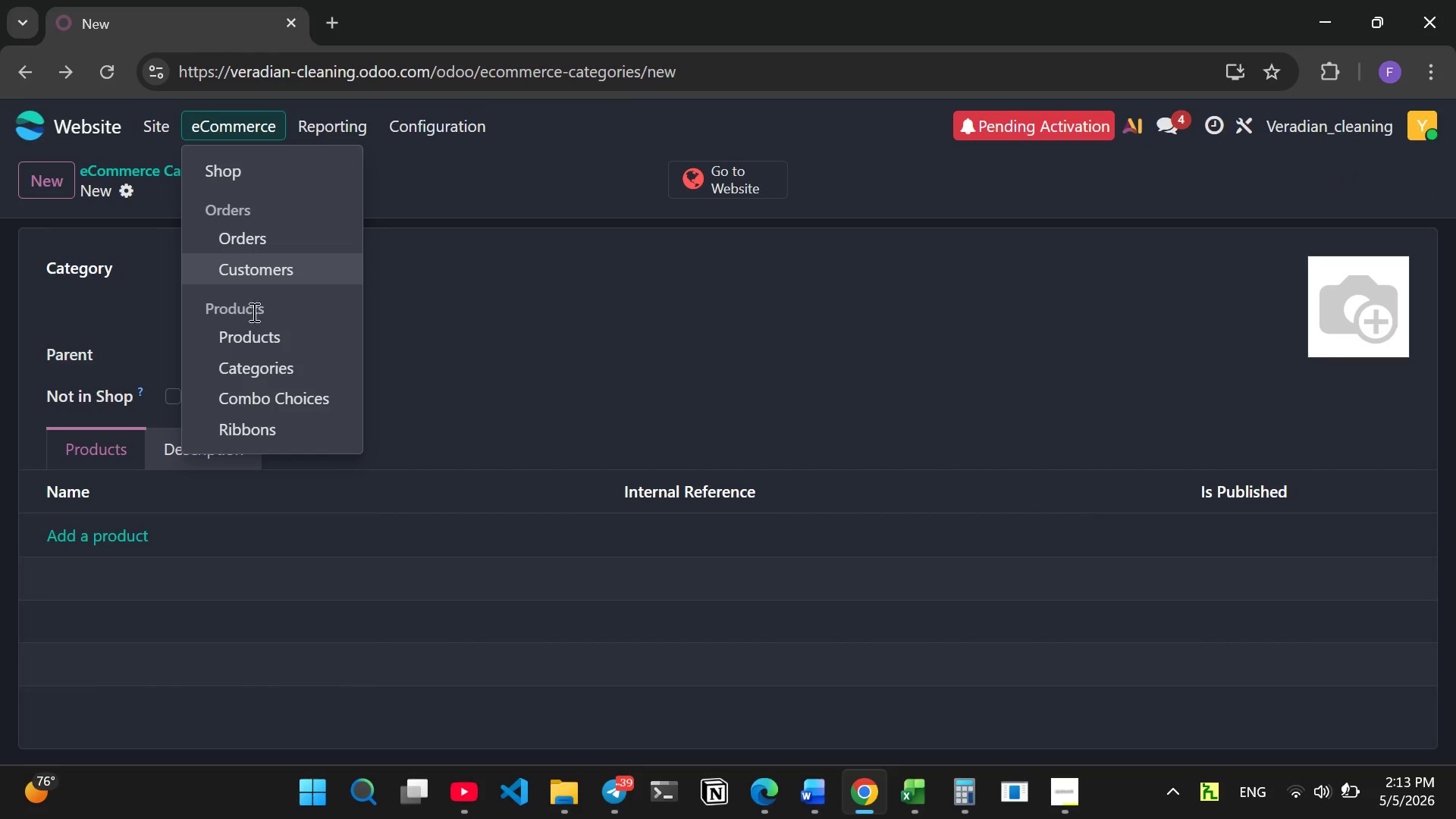 
left_click([253, 337])
 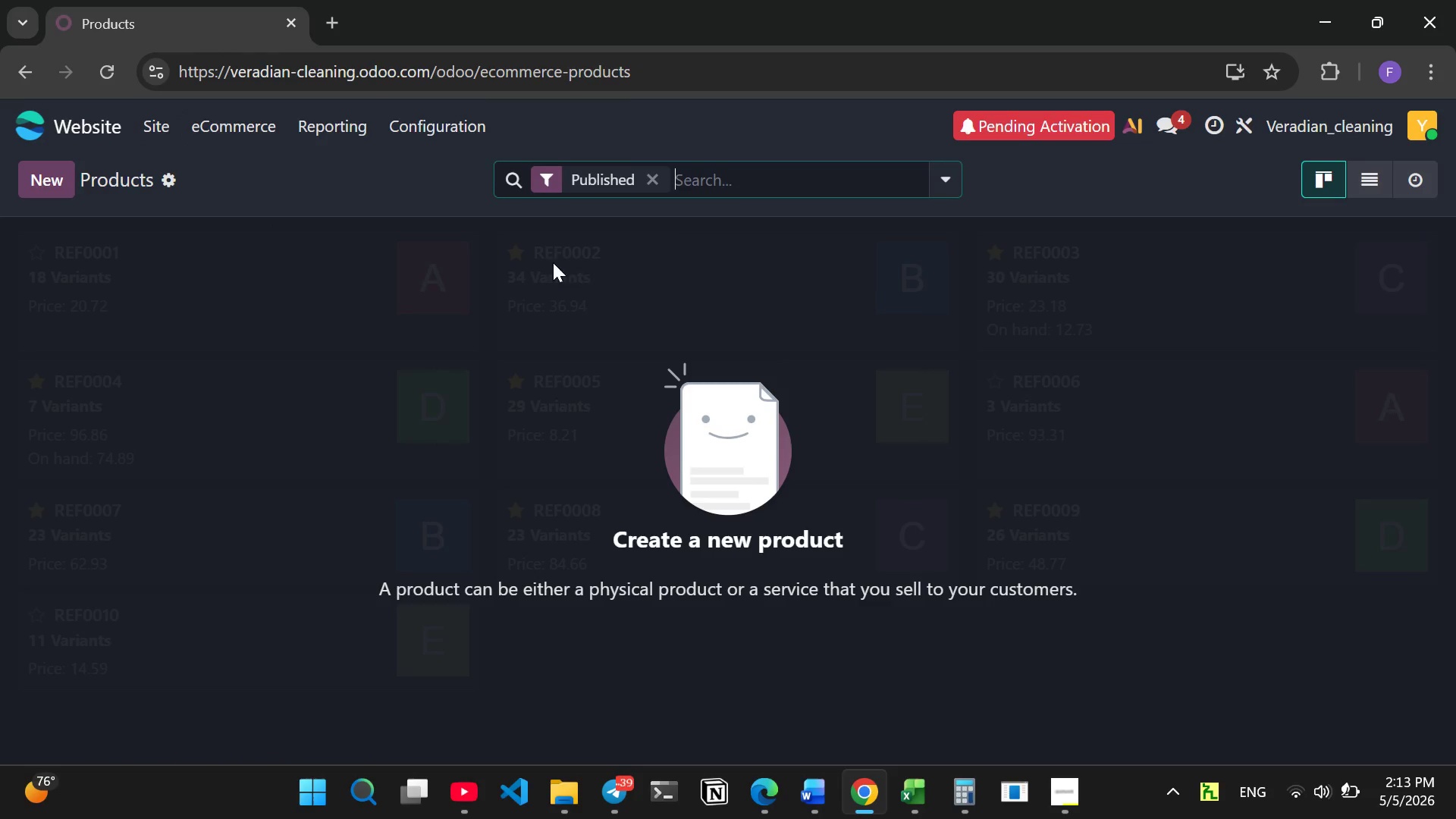 
left_click([583, 267])
 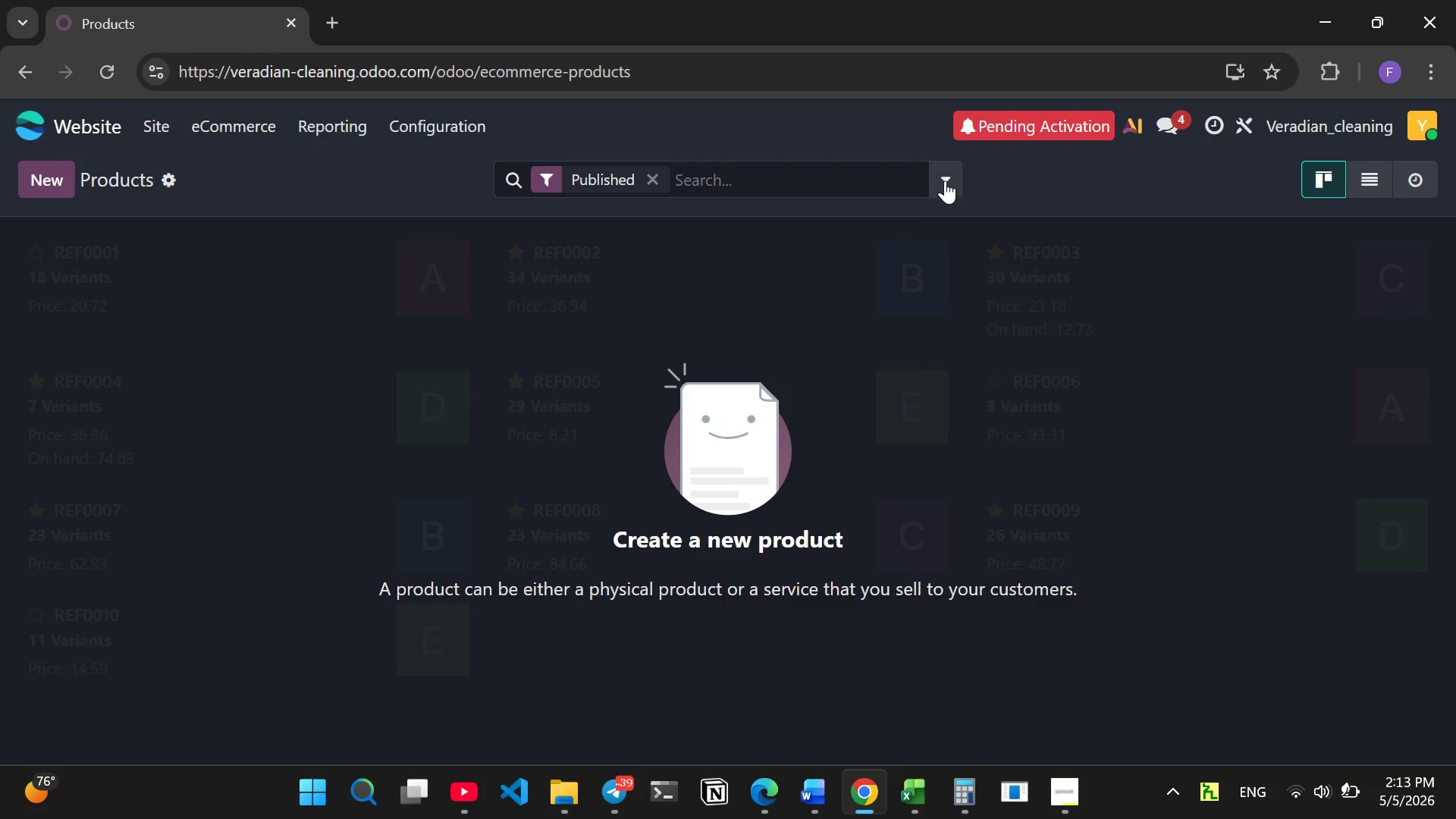 
left_click([946, 180])
 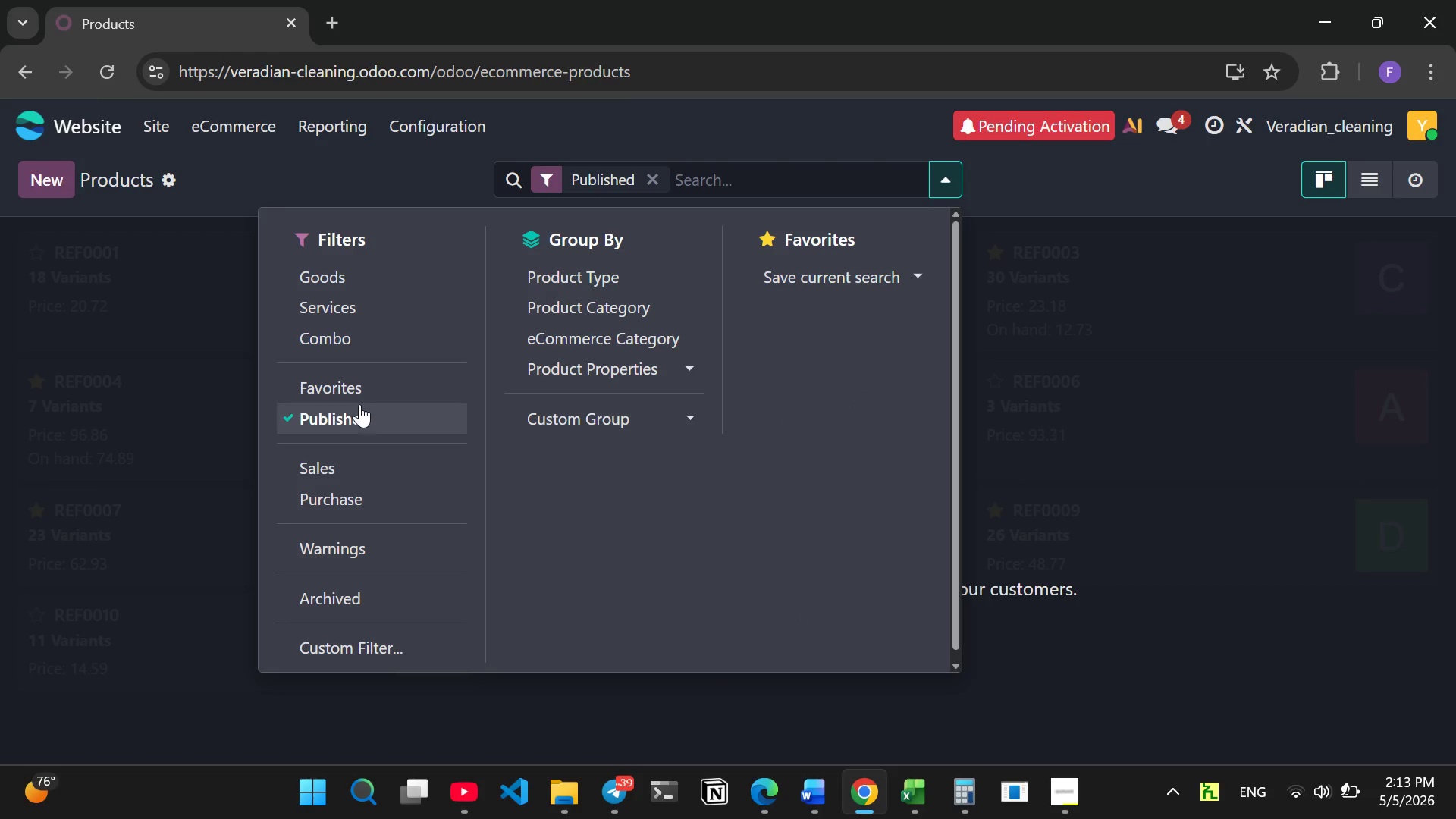 
left_click([355, 391])
 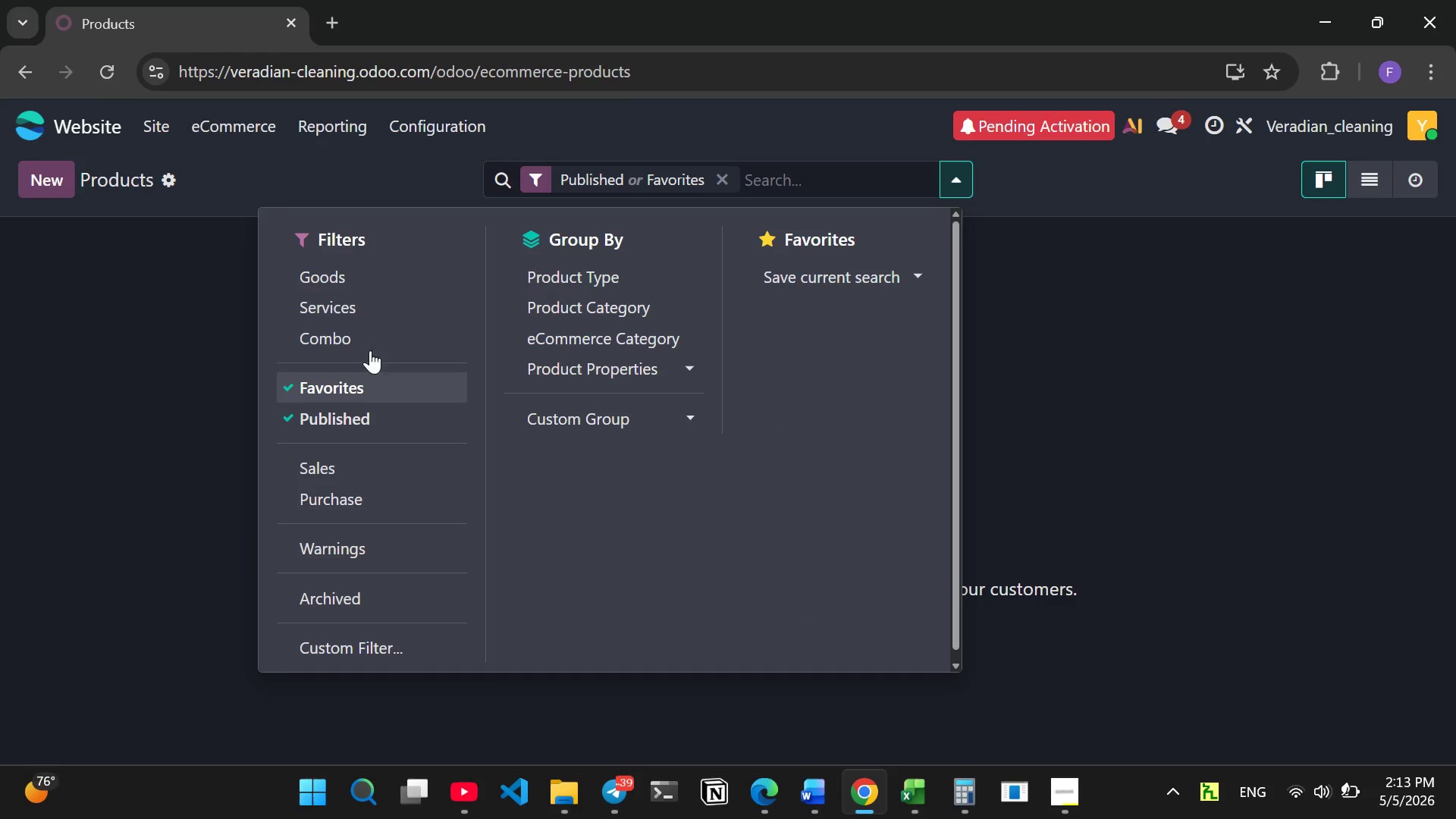 
left_click([193, 265])
 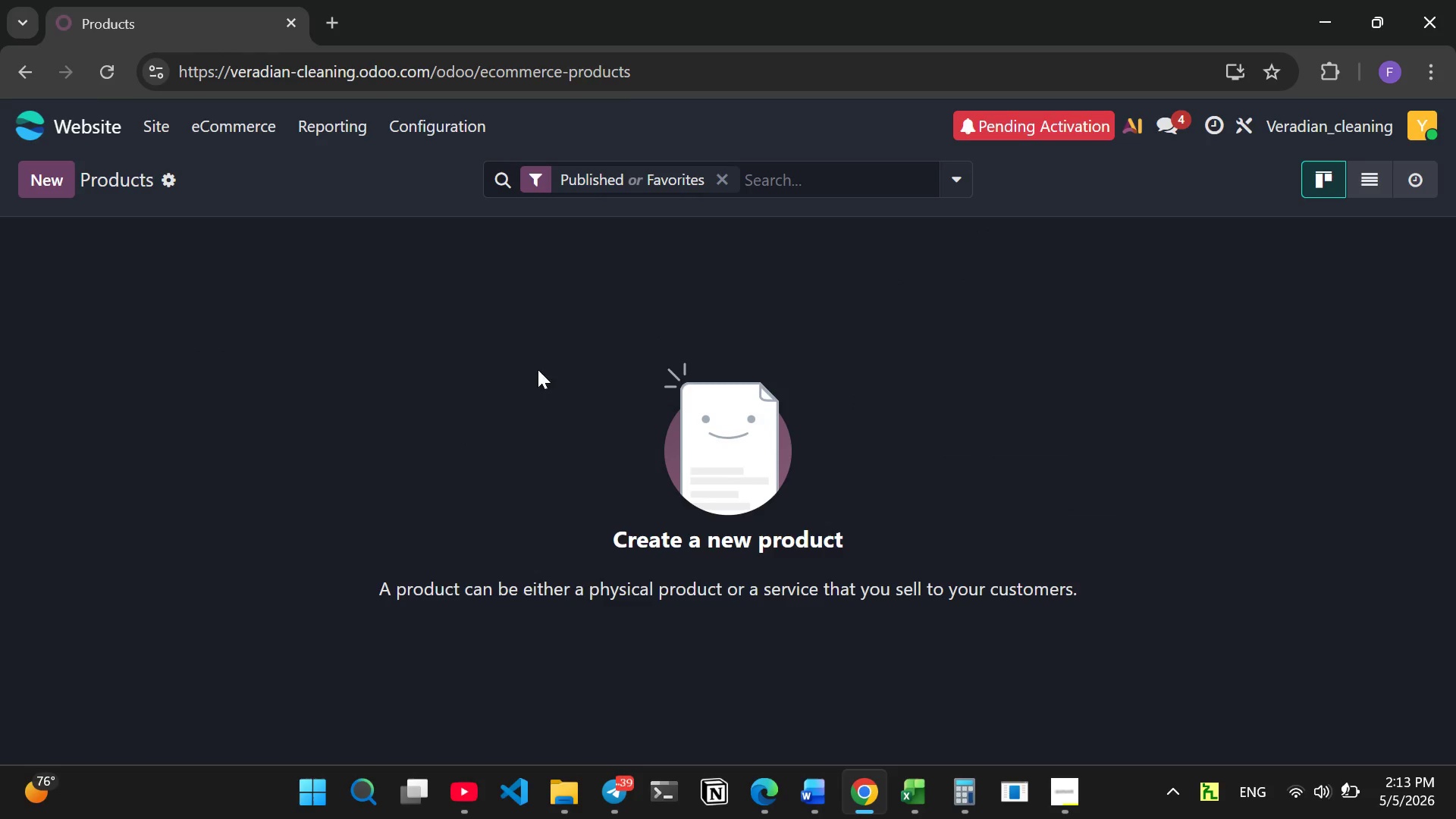 
left_click([579, 405])
 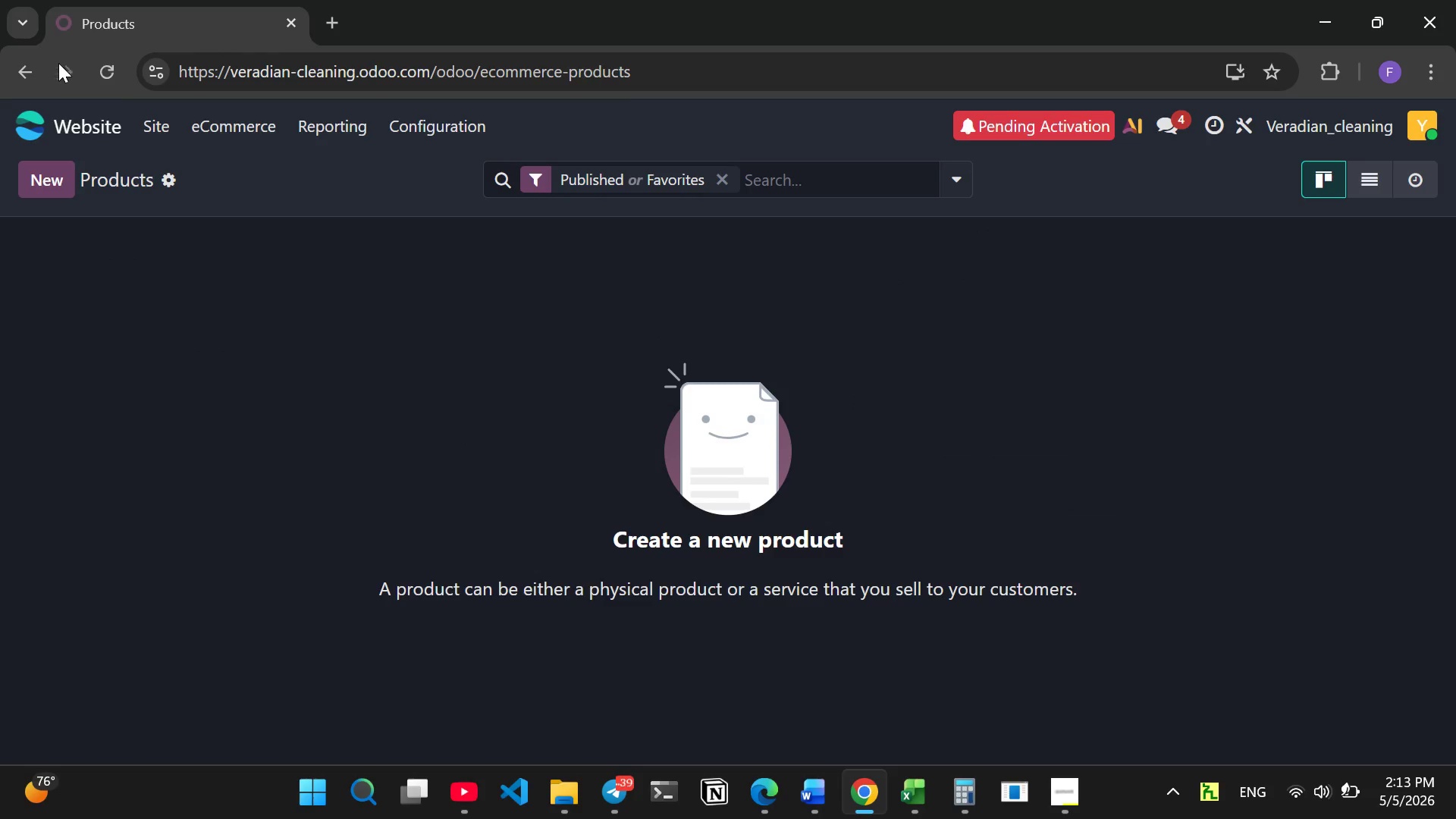 
left_click([30, 71])
 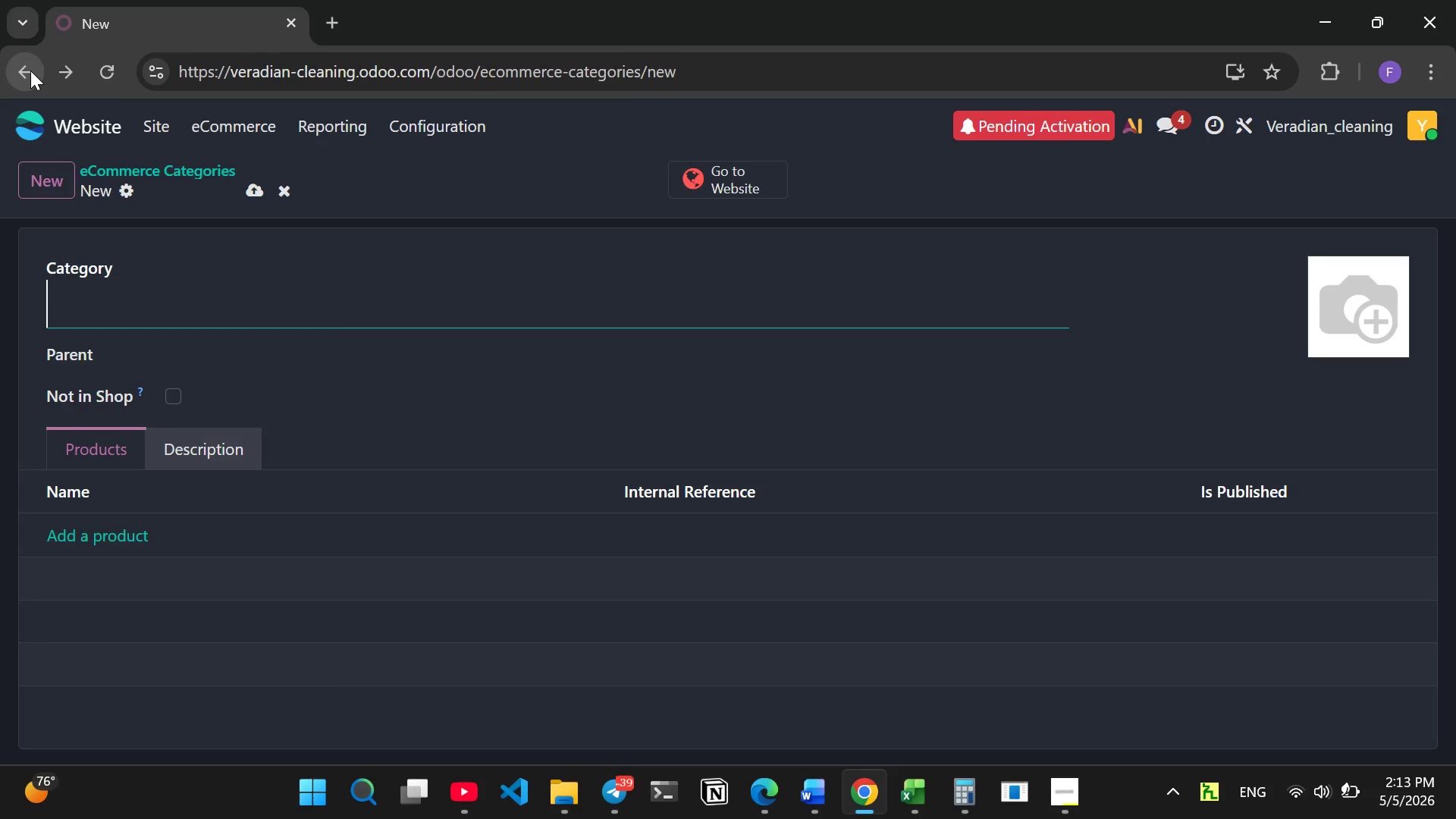 
left_click([30, 71])
 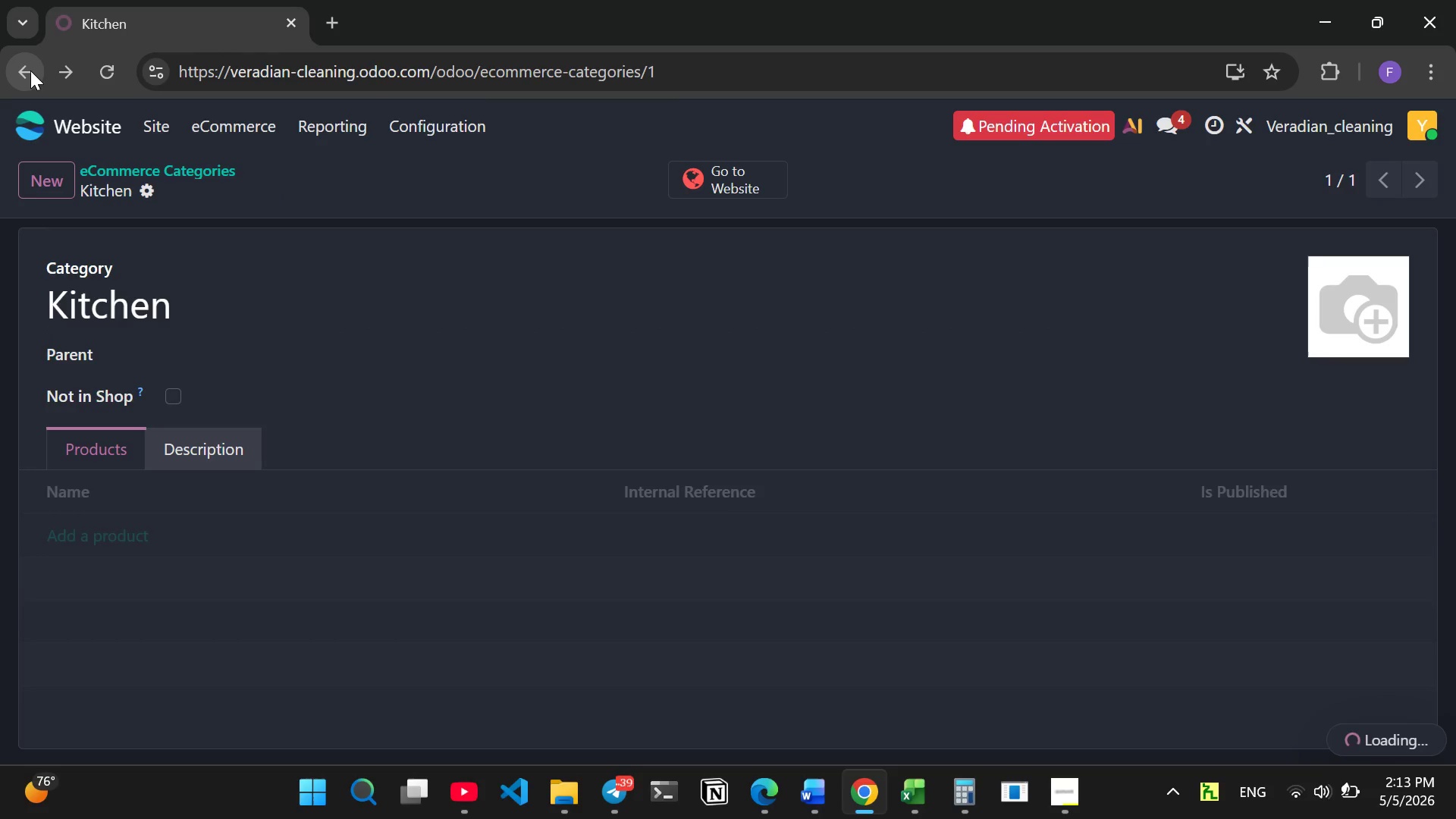 
left_click([30, 71])
 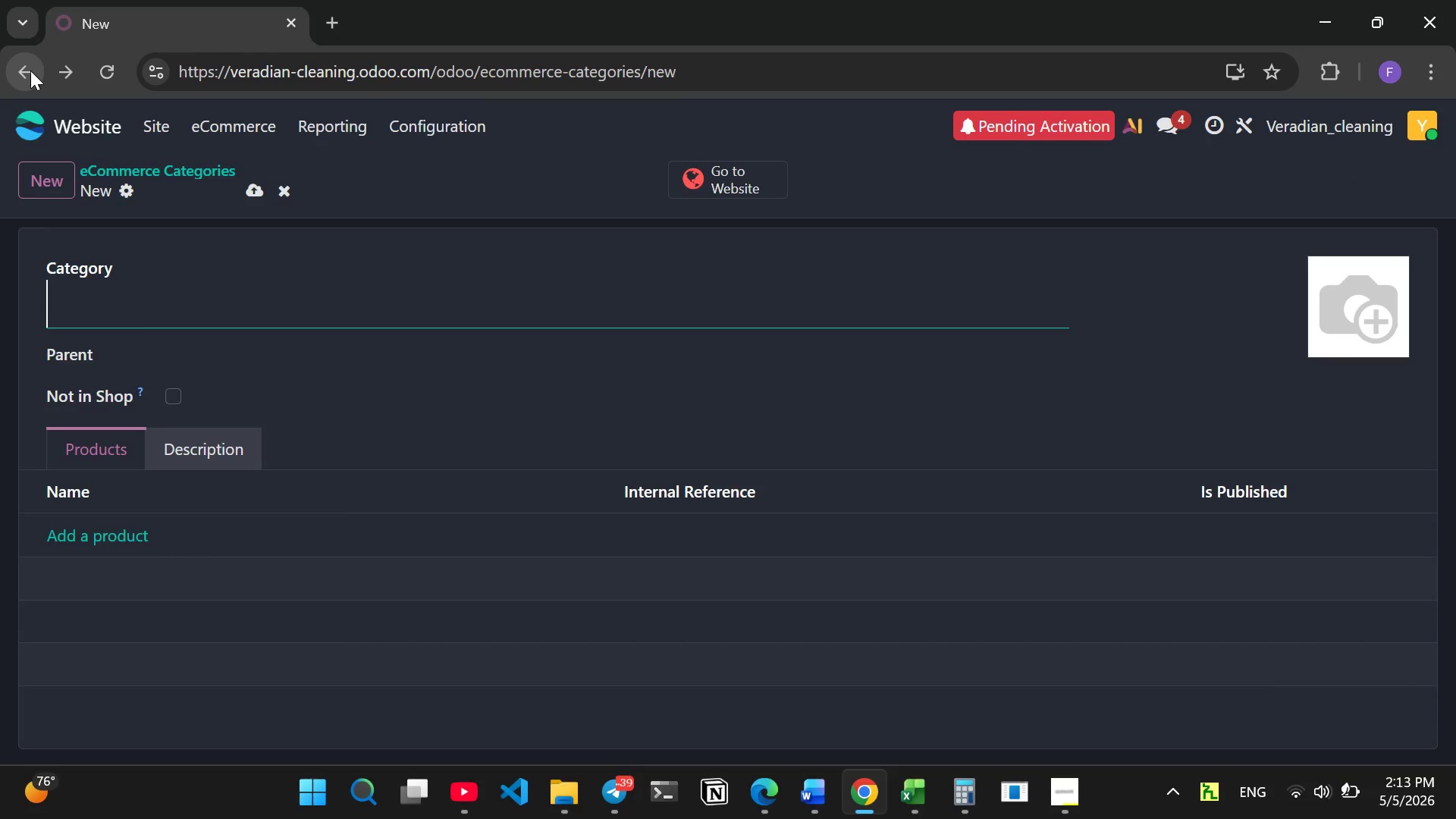 
left_click([30, 71])
 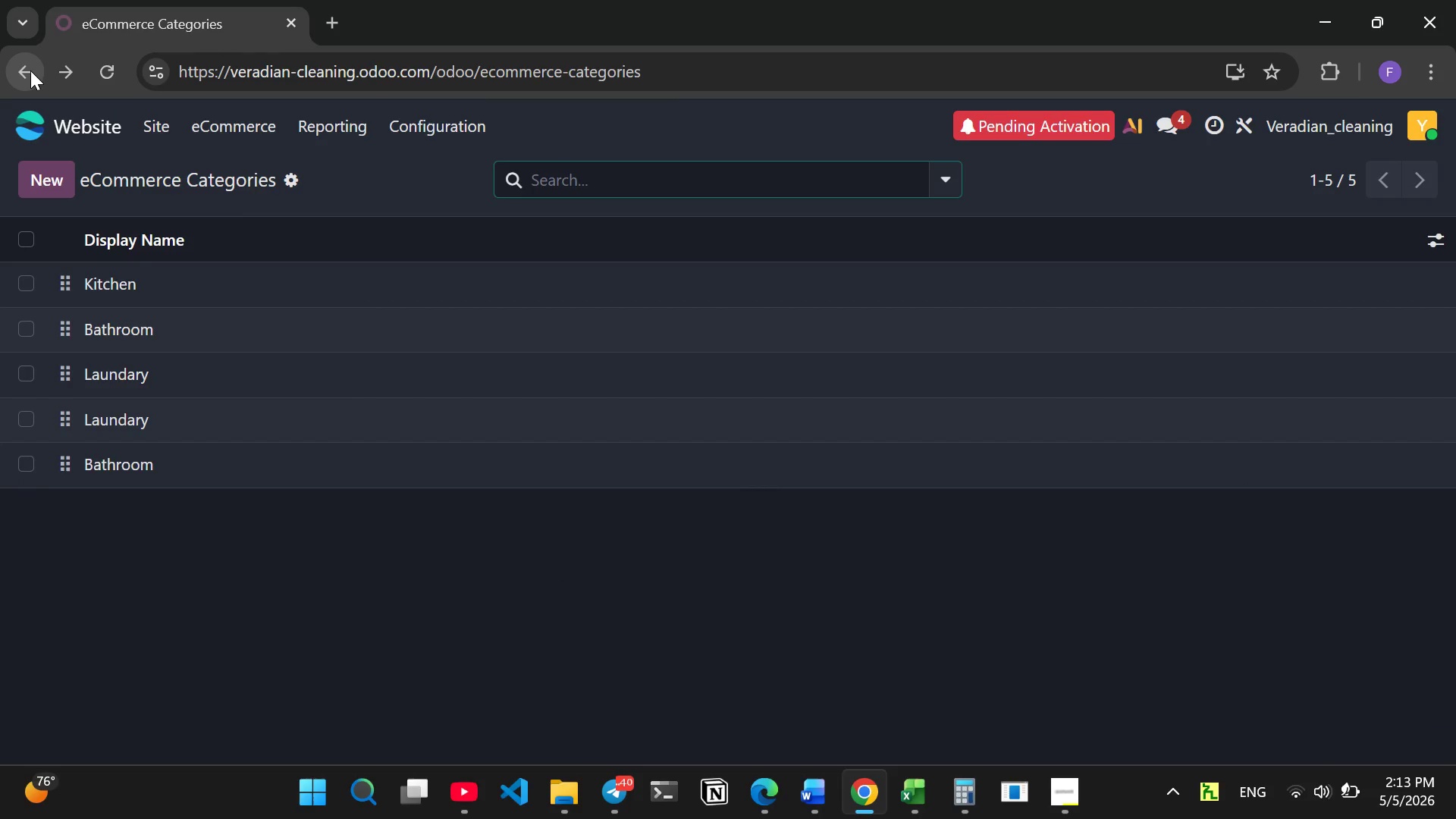 
left_click([30, 71])
 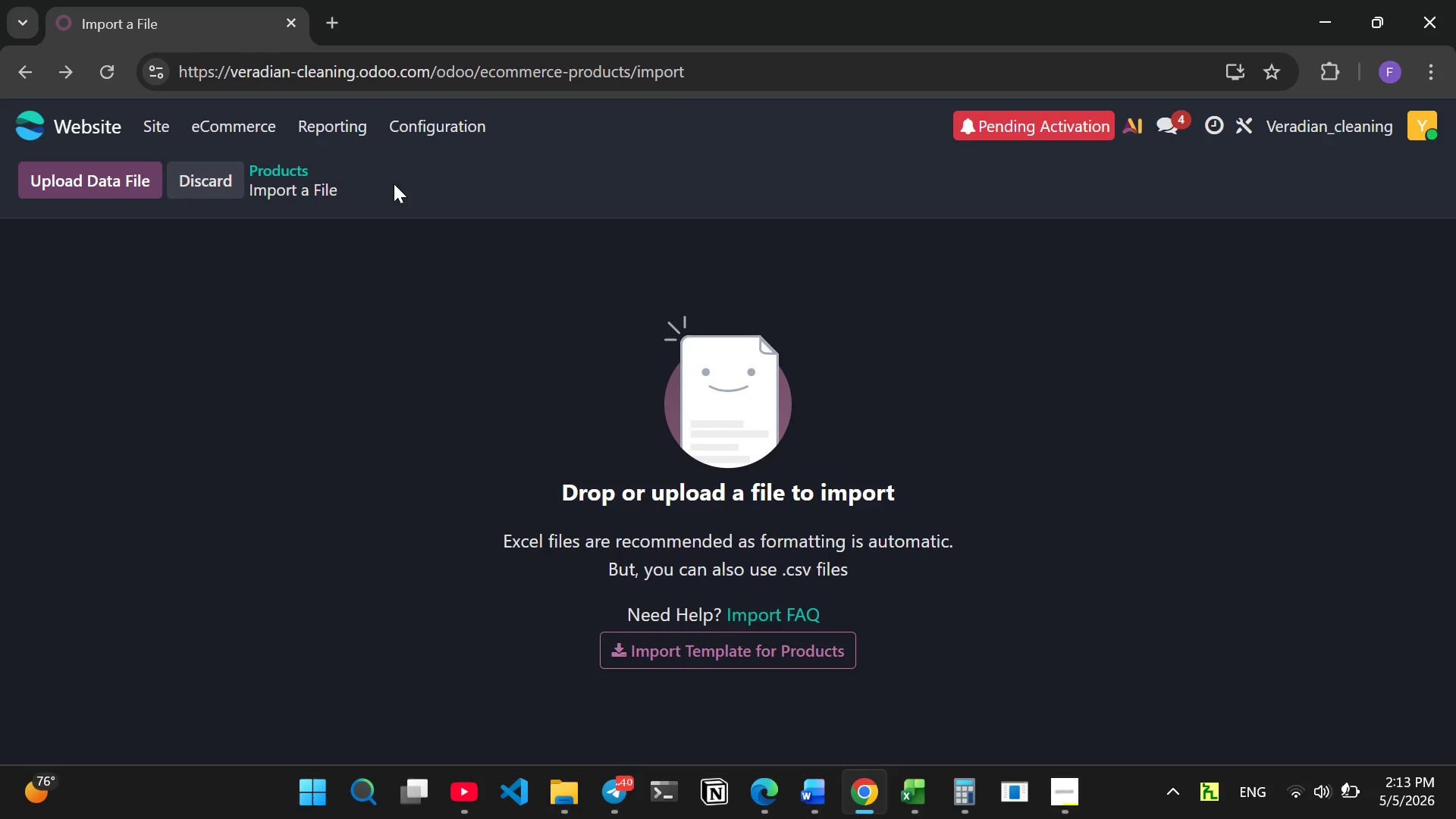 
mouse_move([288, 182])
 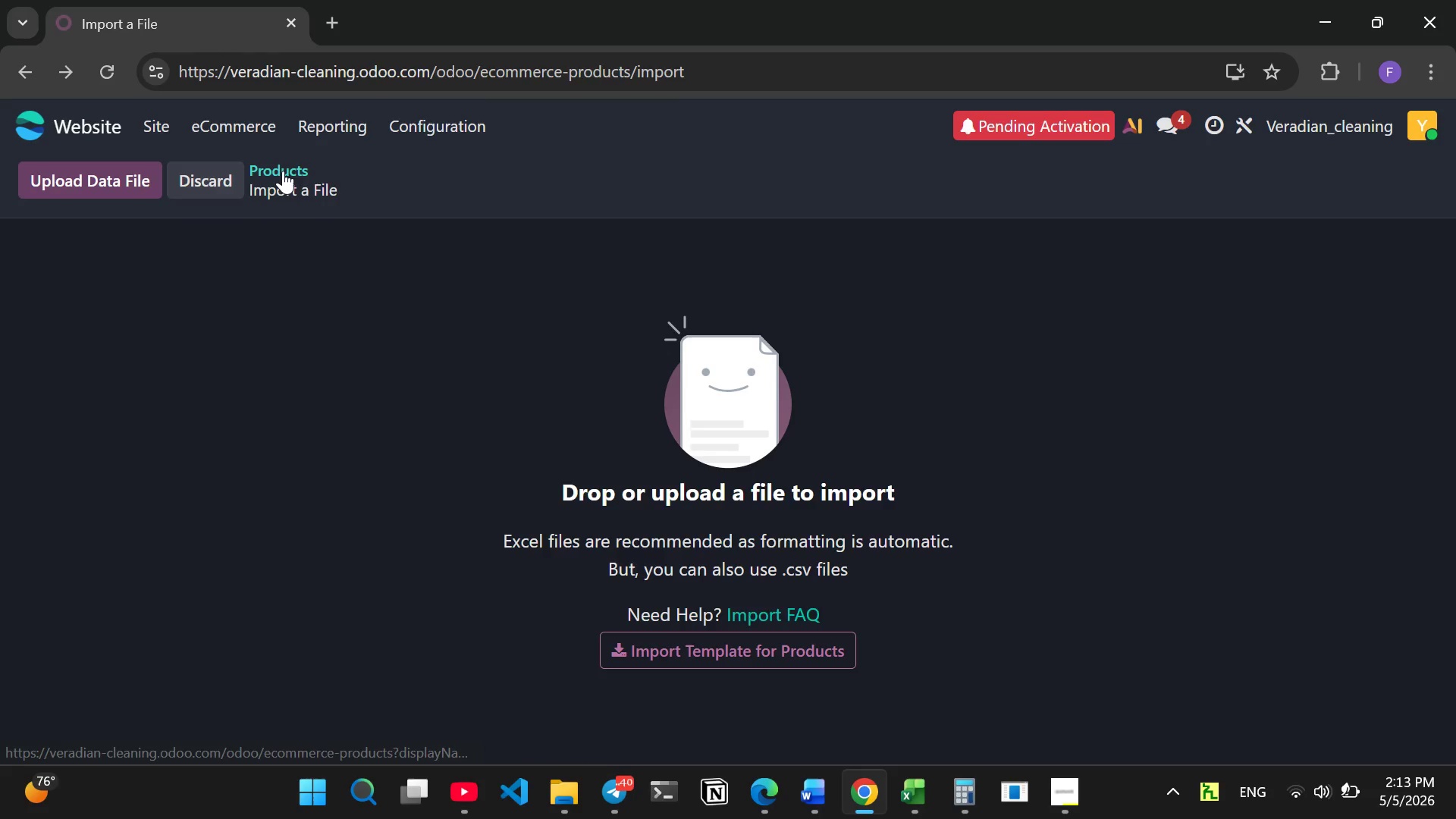 
left_click([283, 171])
 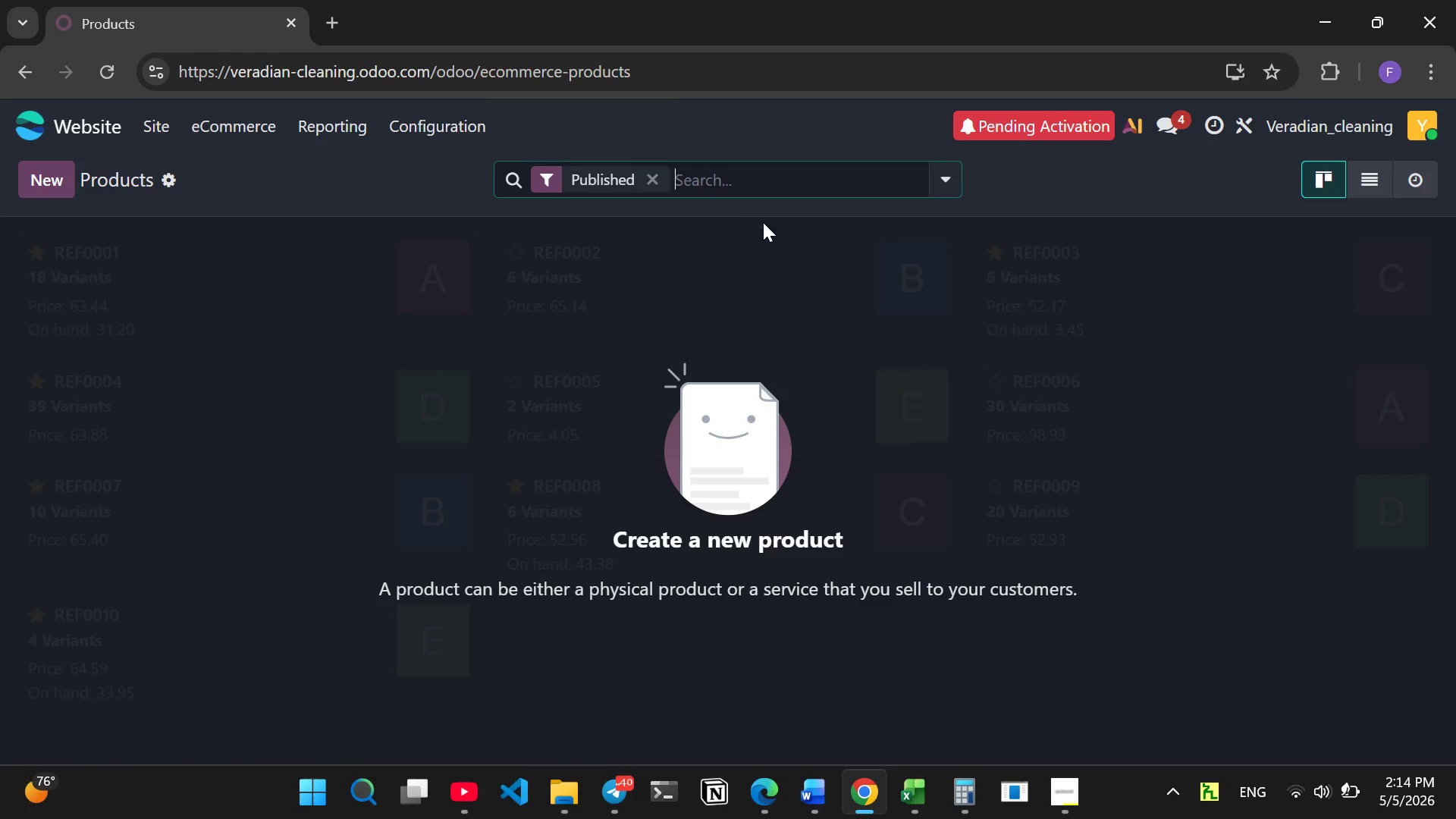 
wait(5.28)
 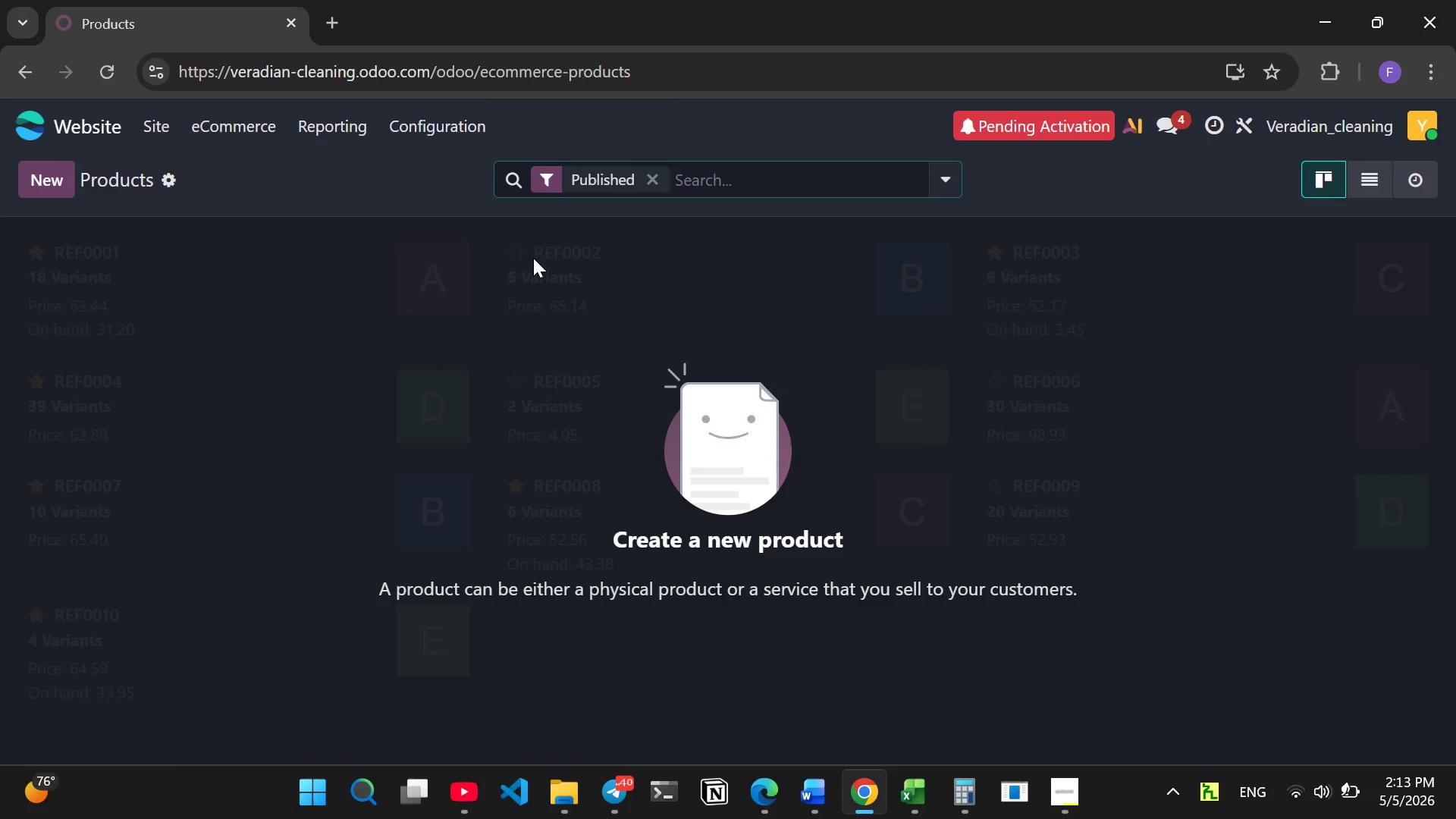 
left_click([951, 183])
 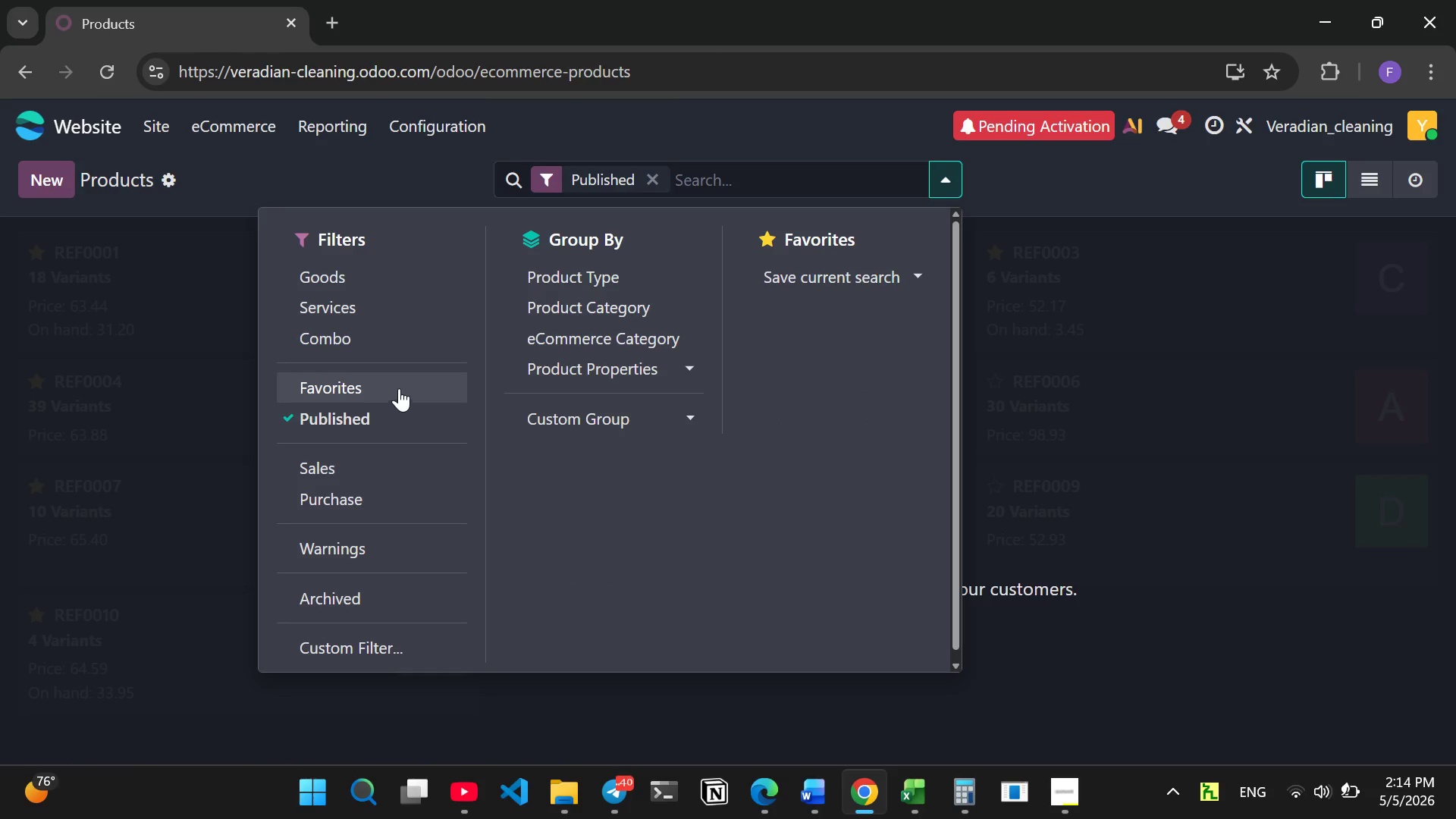 
left_click([378, 382])
 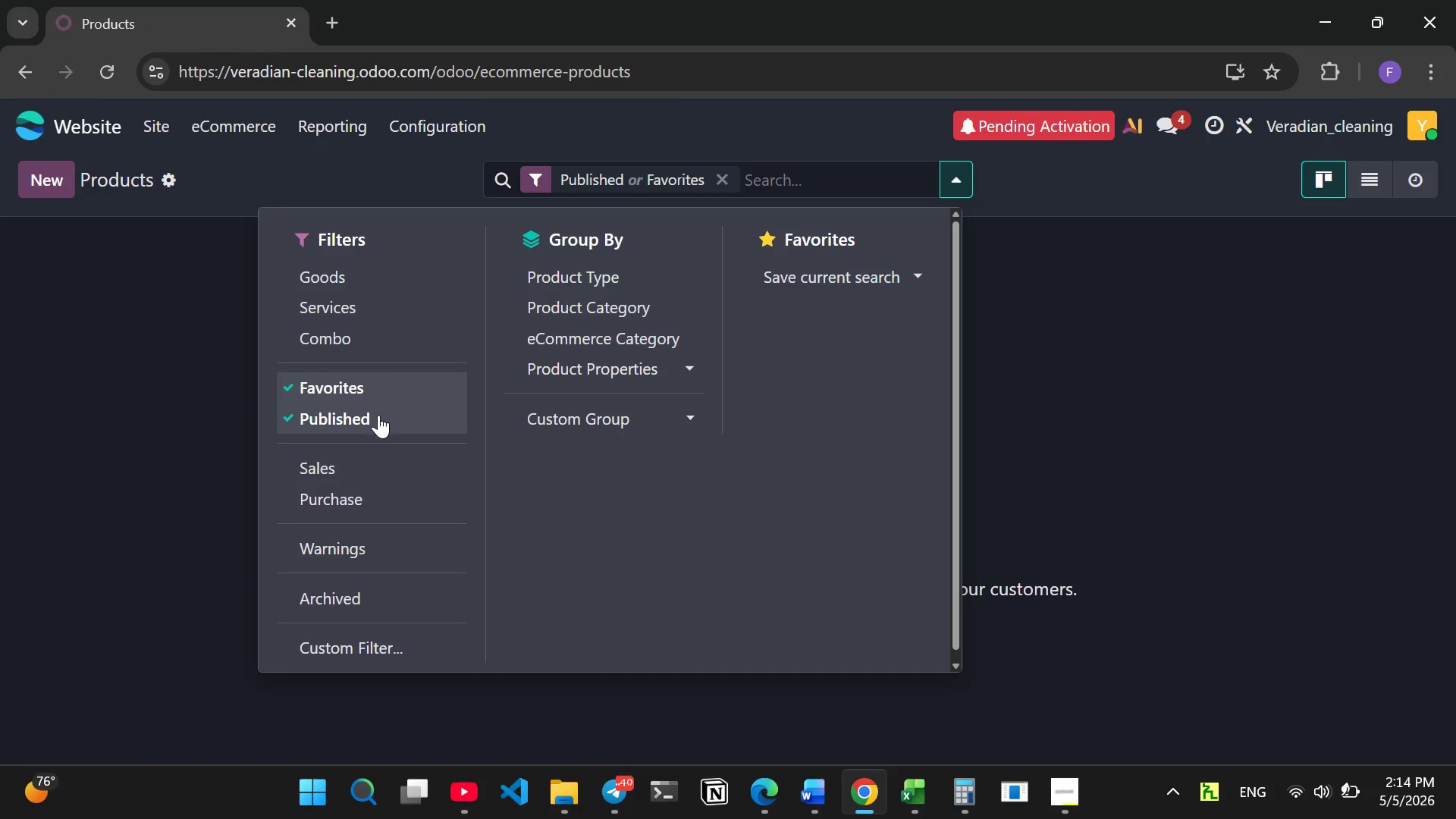 
left_click([378, 415])
 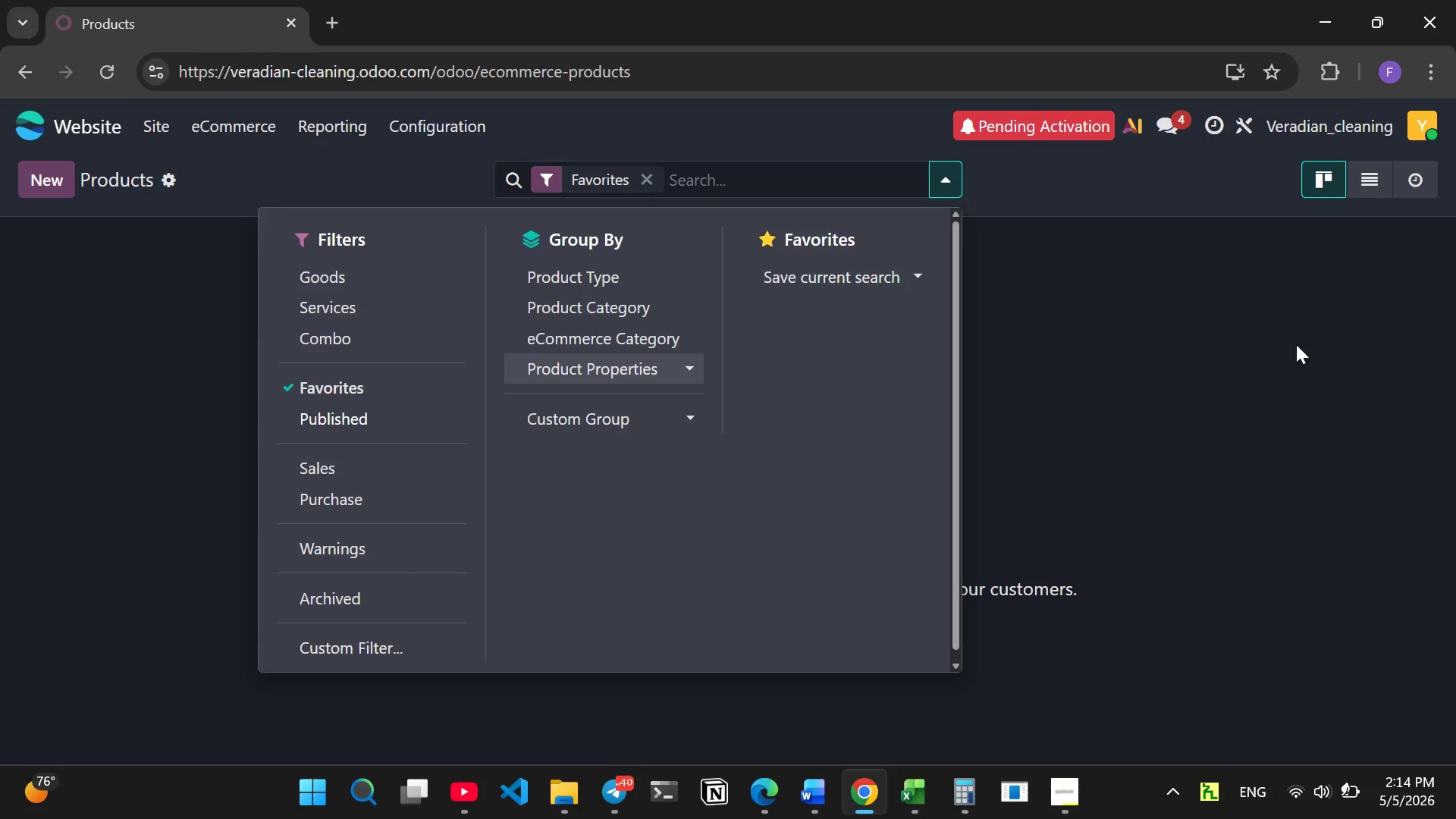 
left_click([1298, 346])
 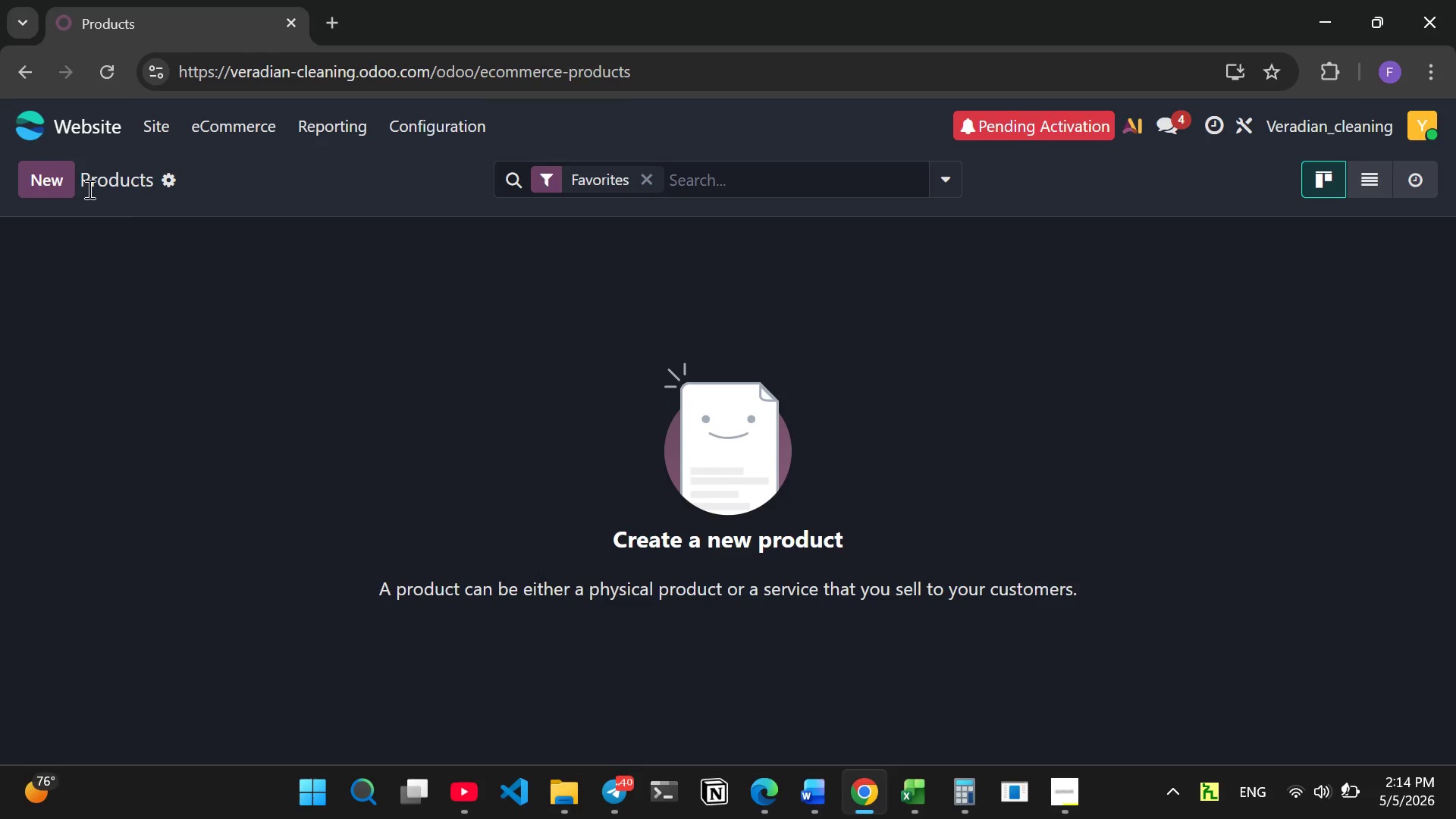 
left_click([42, 178])
 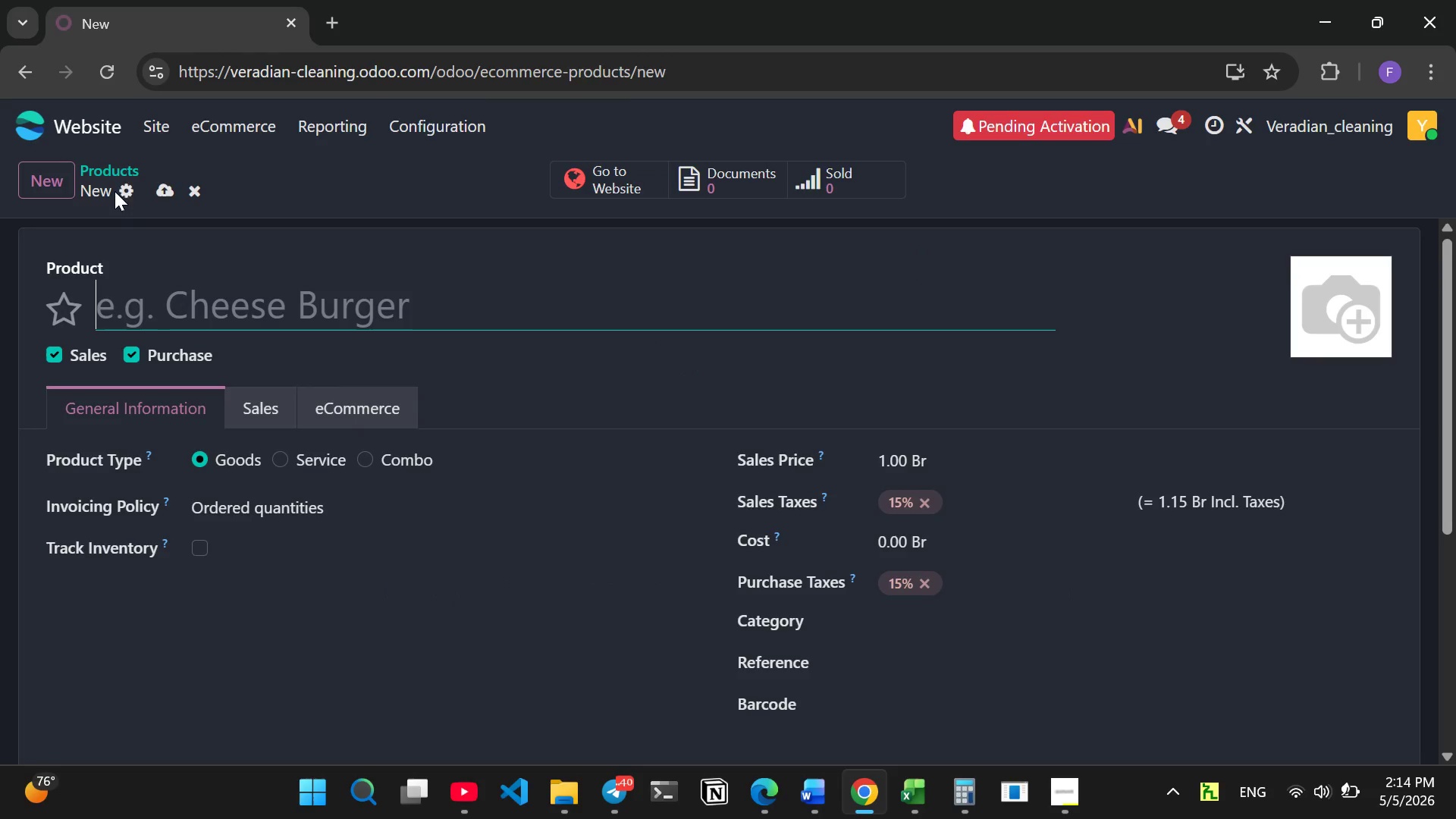 
wait(5.41)
 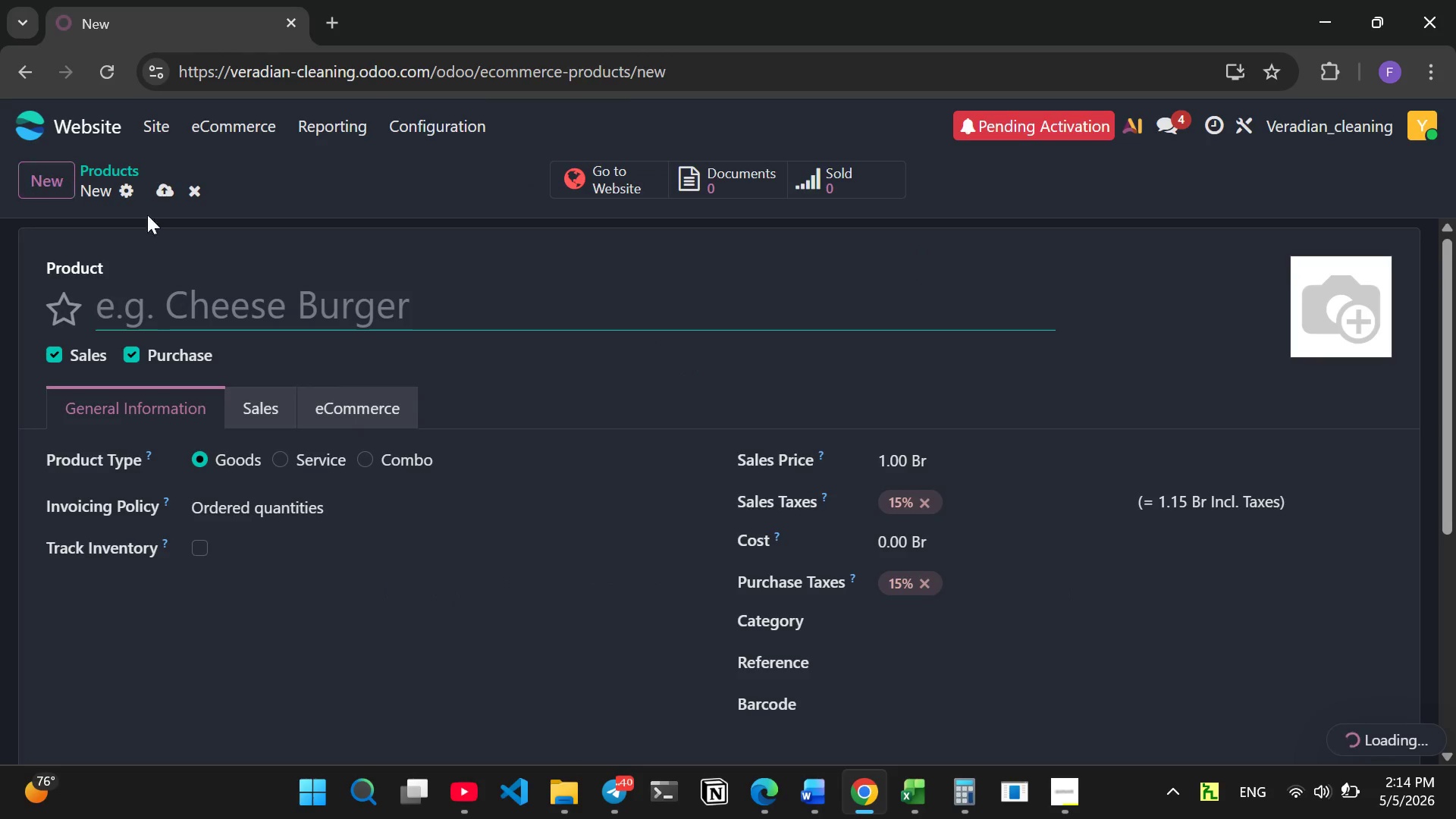 
left_click([194, 190])
 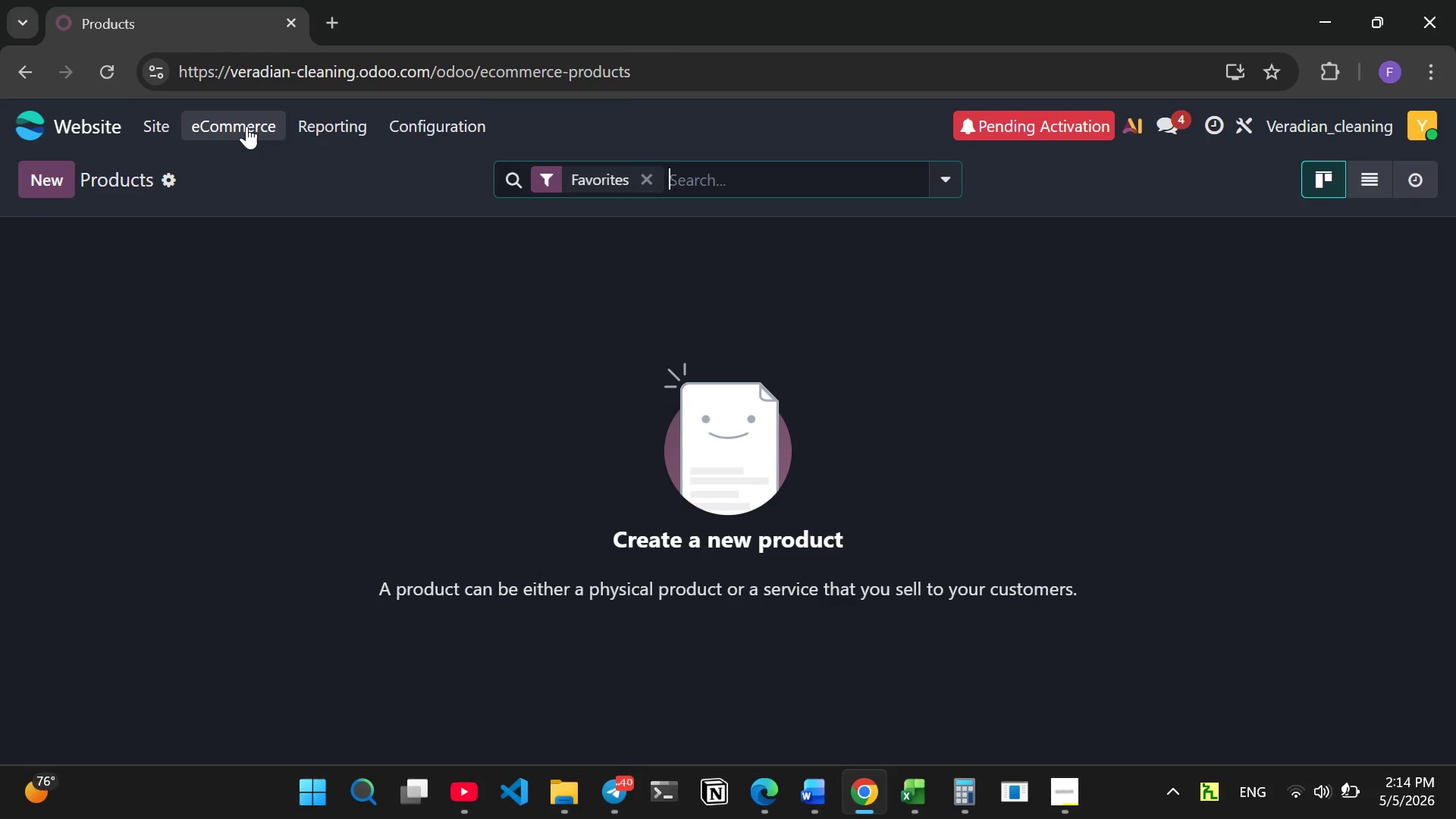 
left_click([246, 126])
 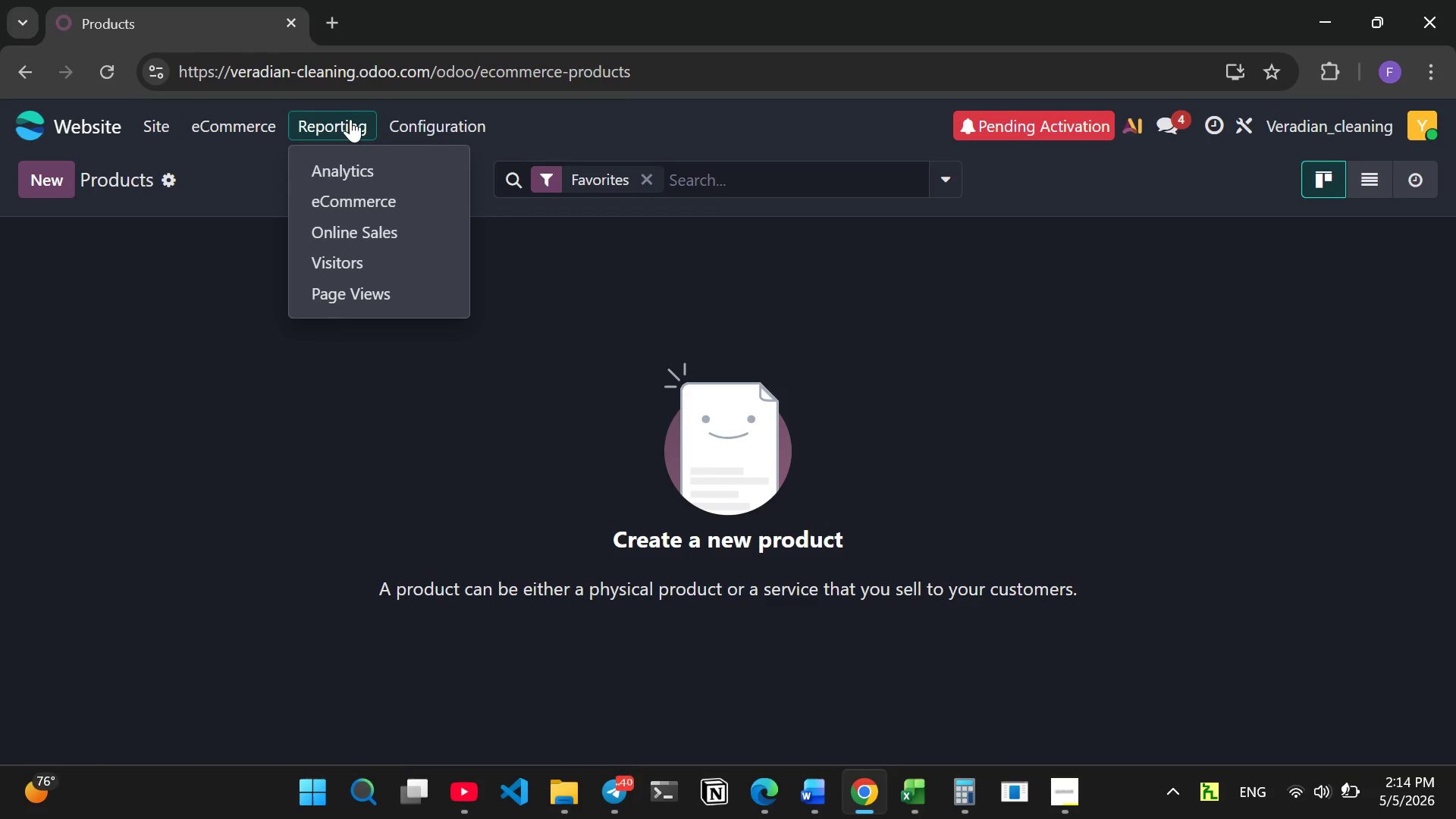 
wait(6.53)
 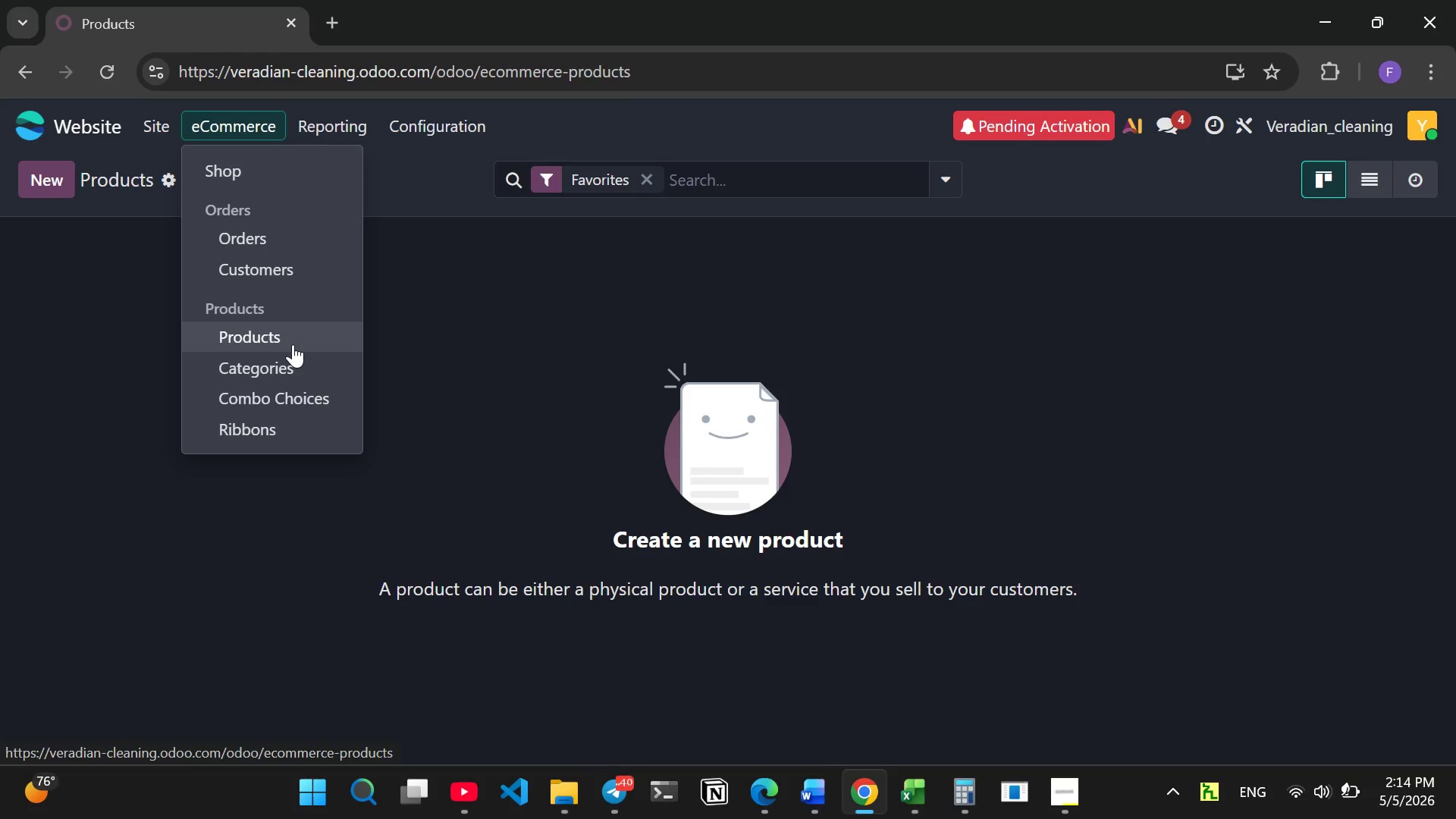 
left_click([247, 337])
 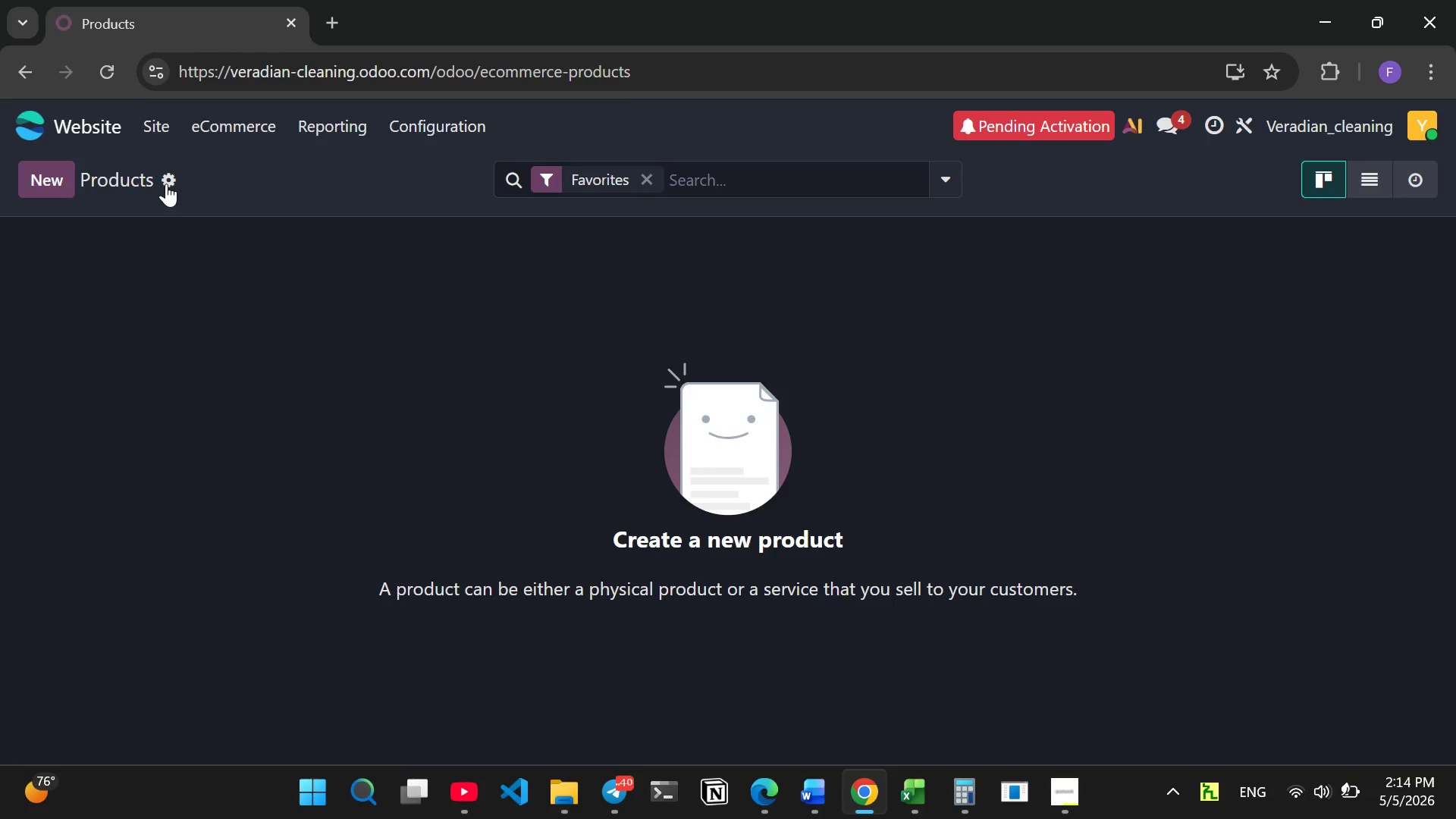 
left_click([166, 183])
 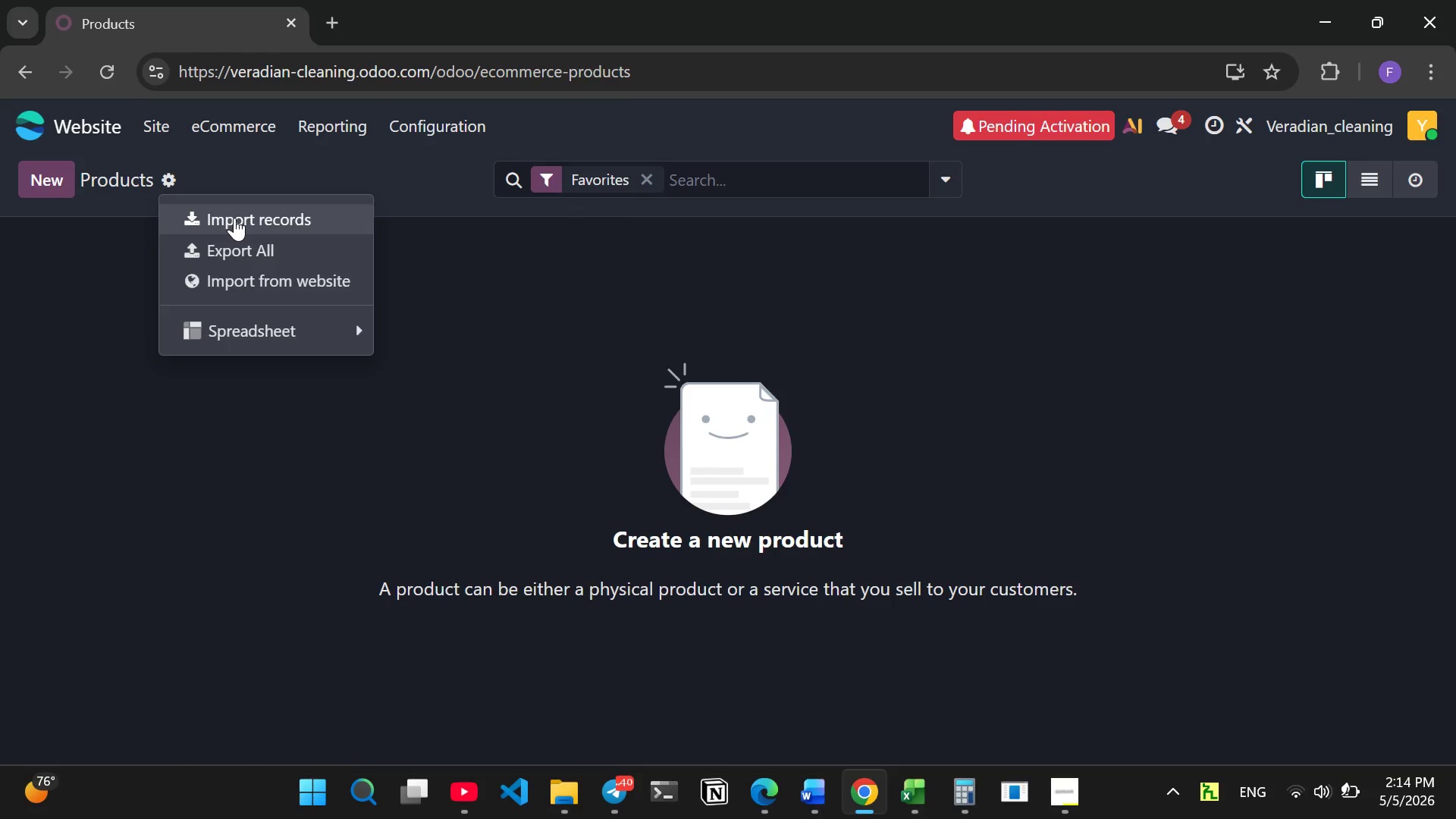 
left_click([234, 218])
 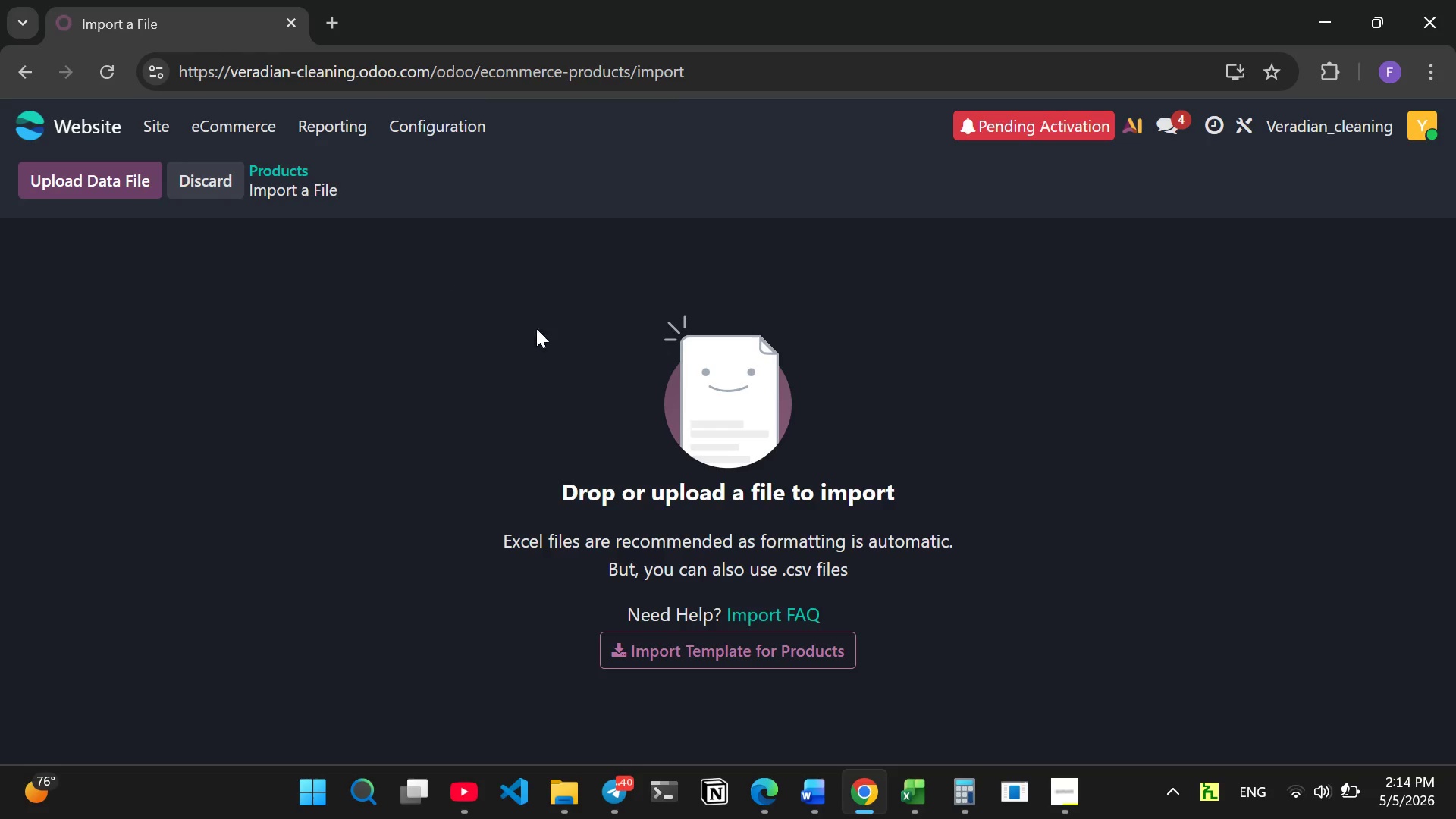 
wait(9.19)
 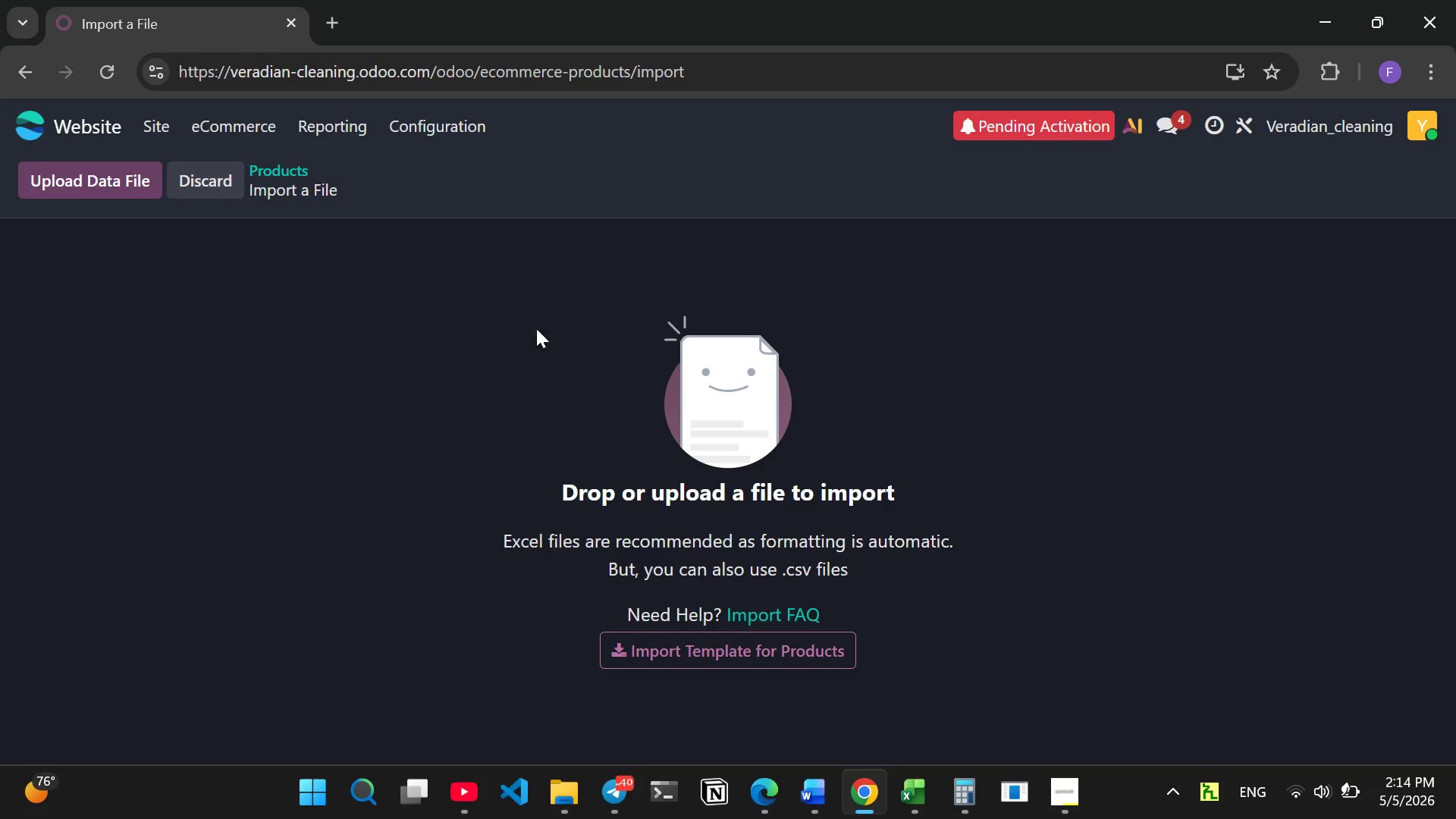 
left_click([596, 633])
 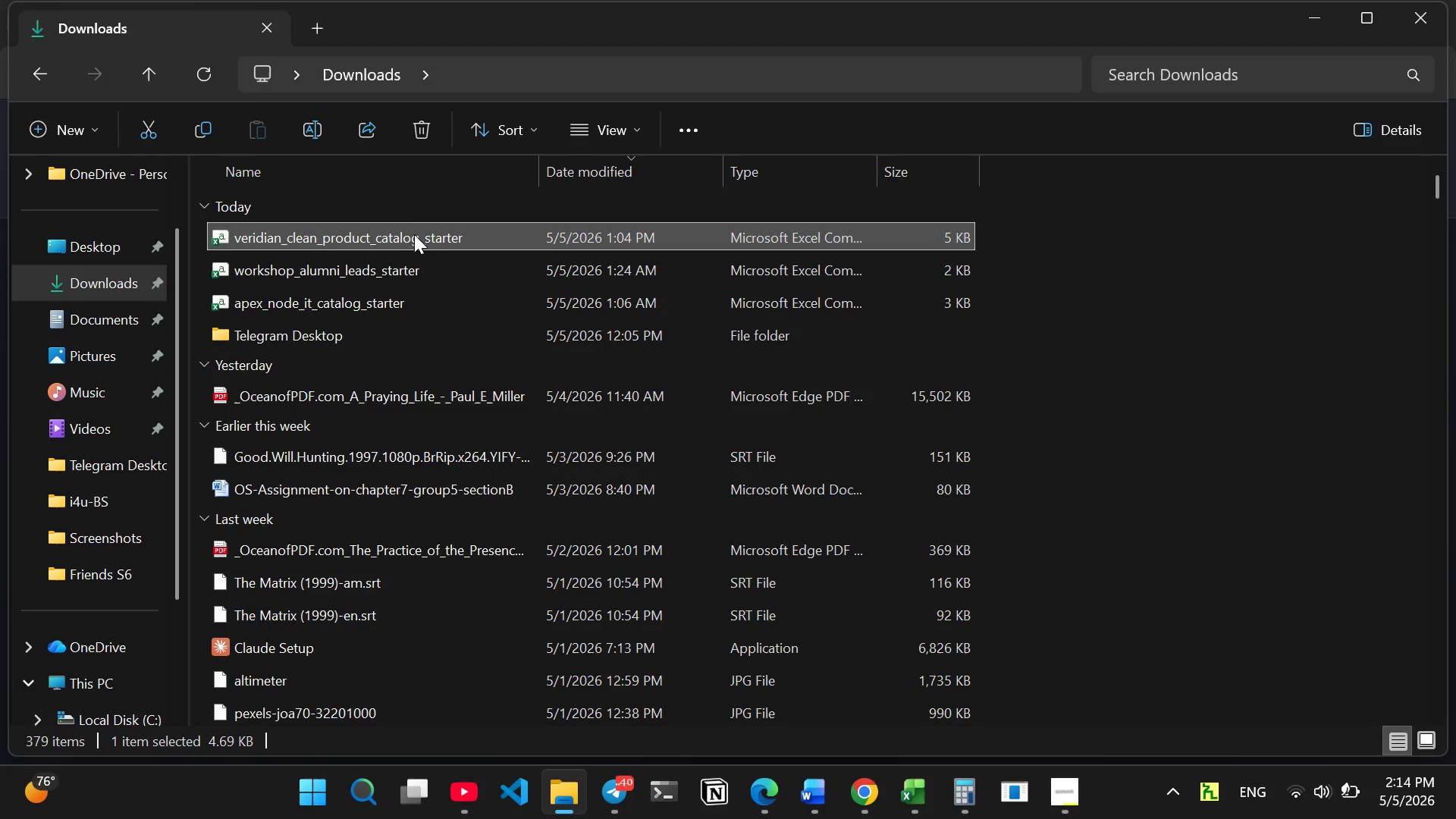 
left_click_drag(start_coordinate=[414, 237], to_coordinate=[755, 538])
 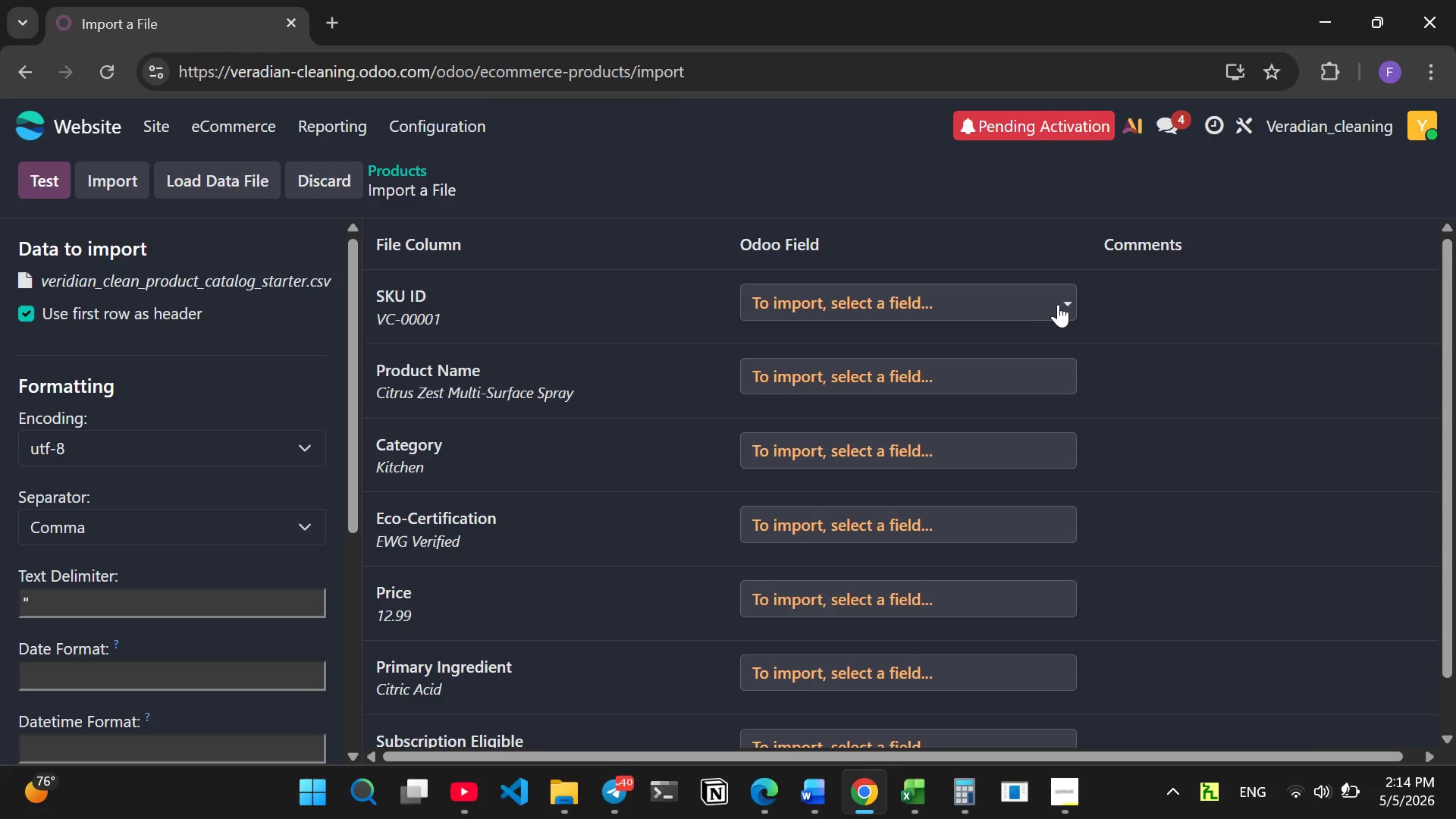 
left_click([1076, 299])
 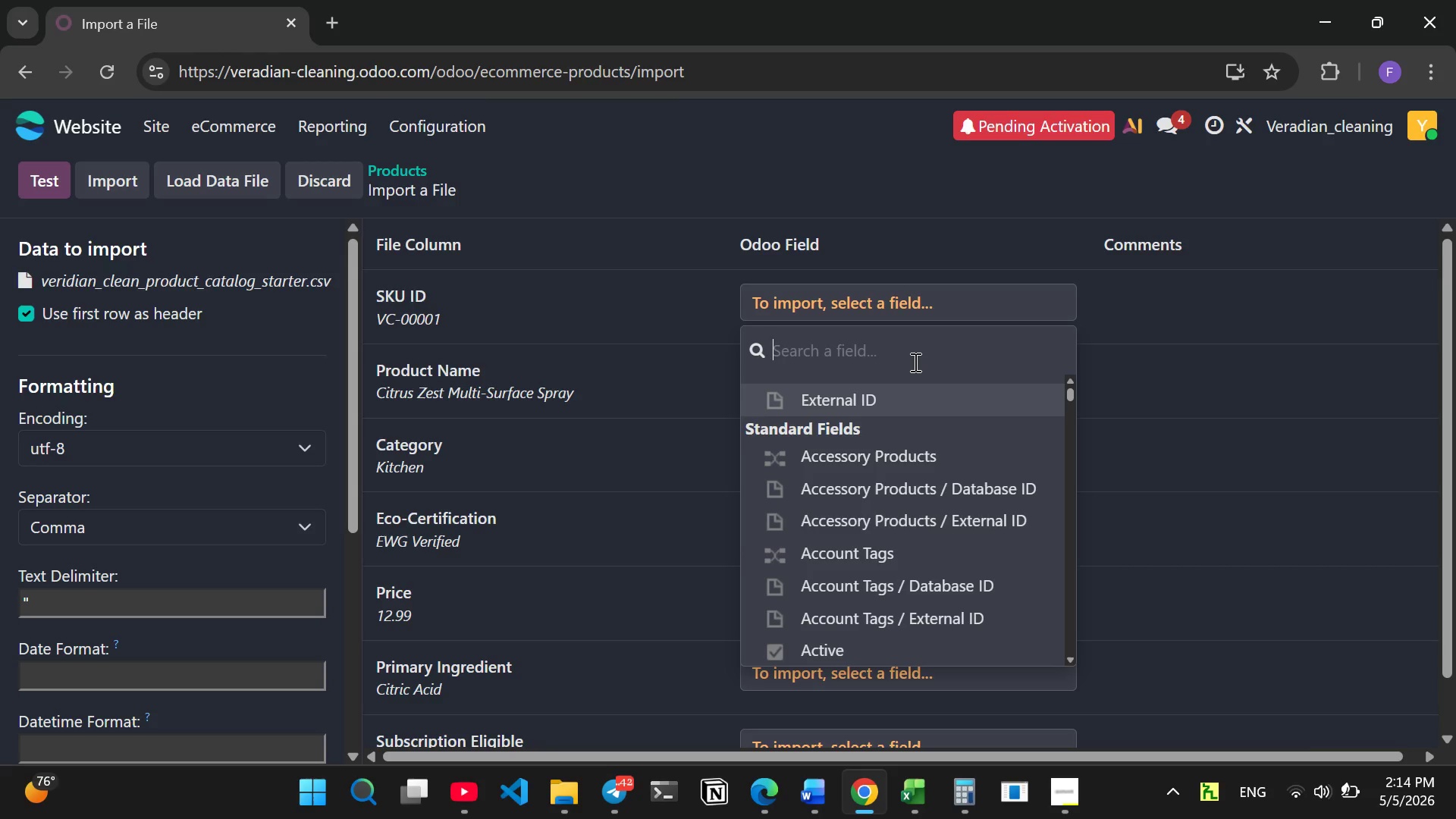 
type(interna)
key(Backspace)
key(Backspace)
key(Backspace)
key(Backspace)
key(Backspace)
type(internal)
 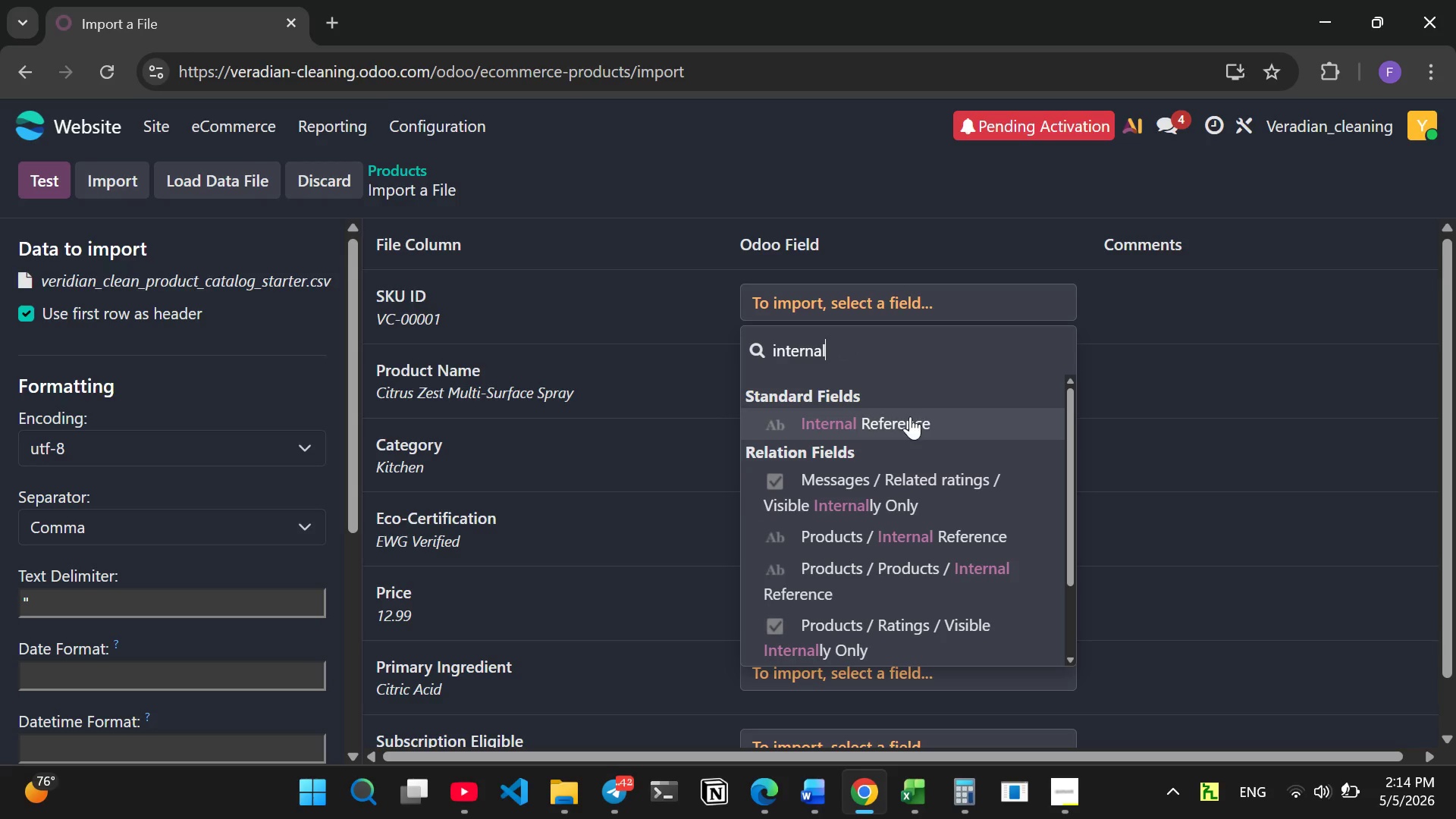 
left_click([909, 422])
 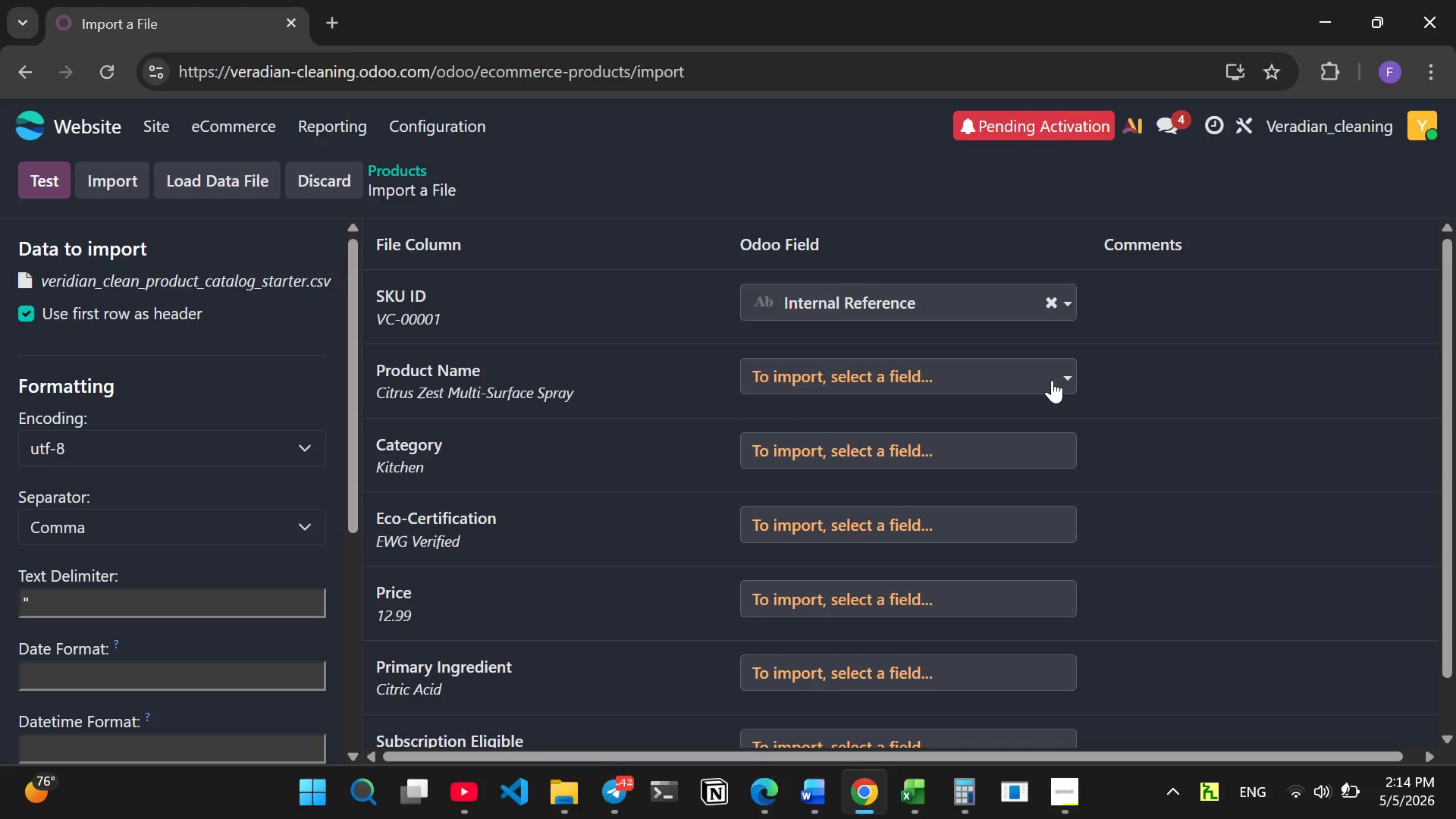 
left_click([1068, 380])
 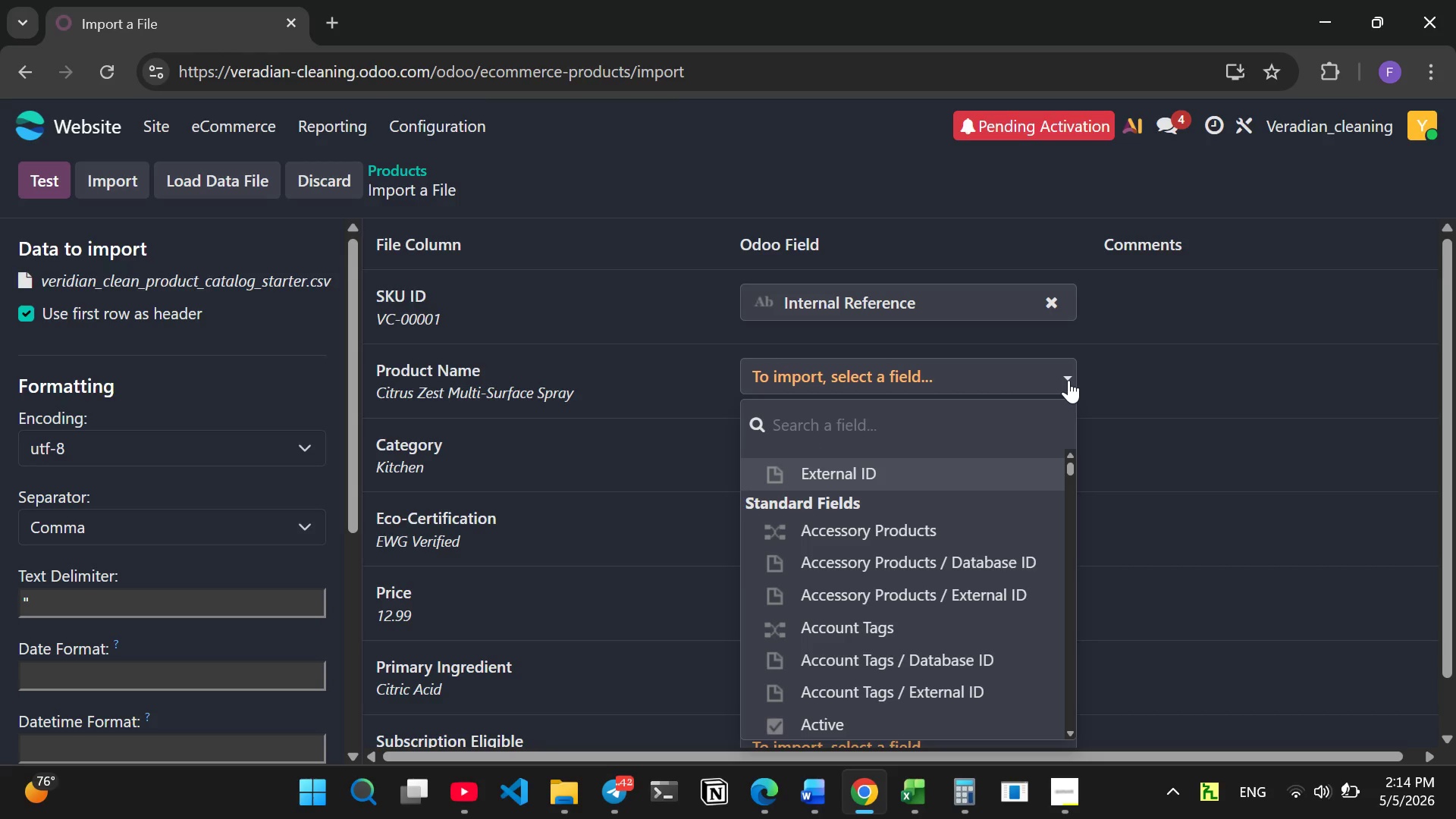 
type(name)
 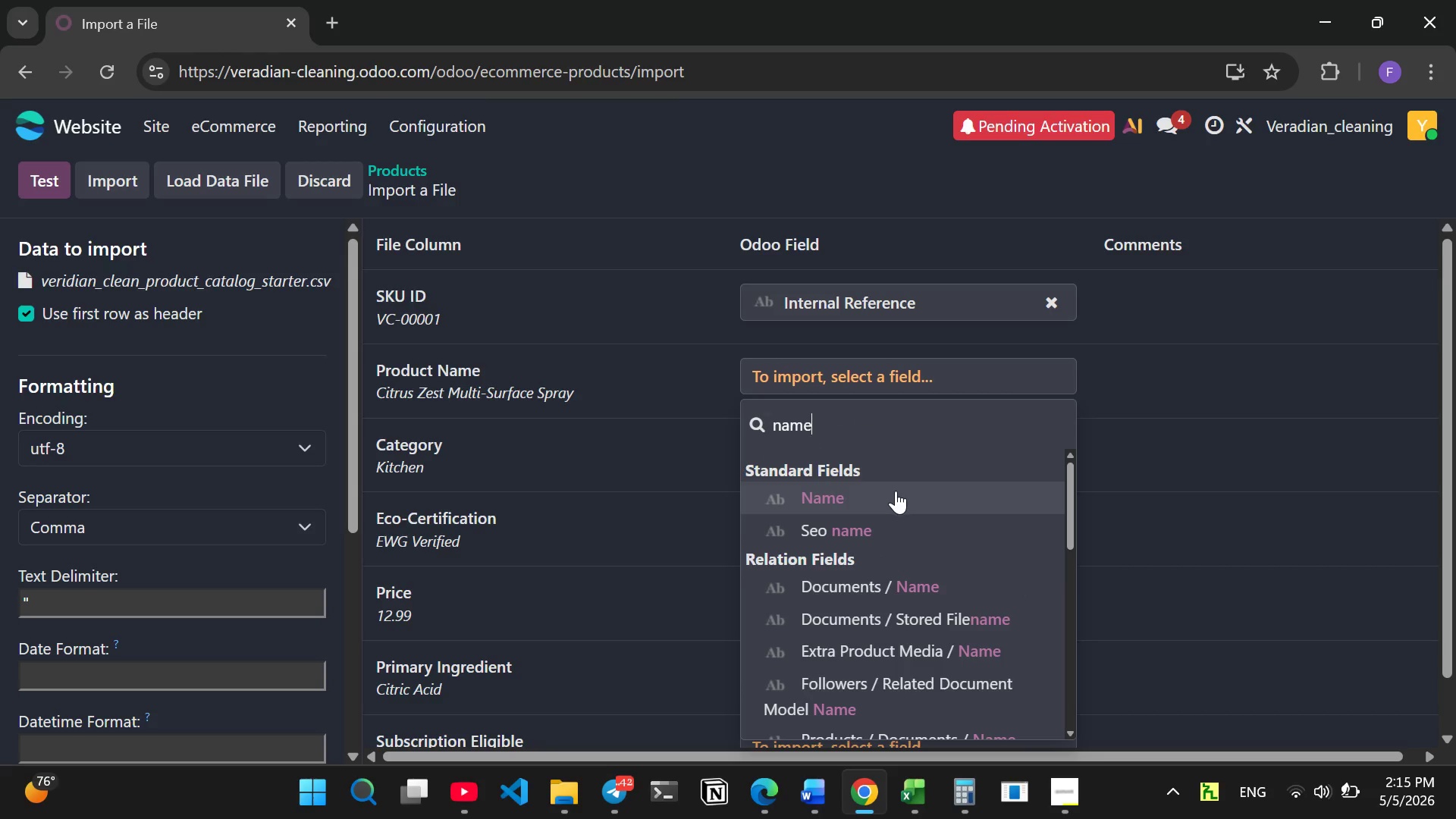 
left_click([888, 498])
 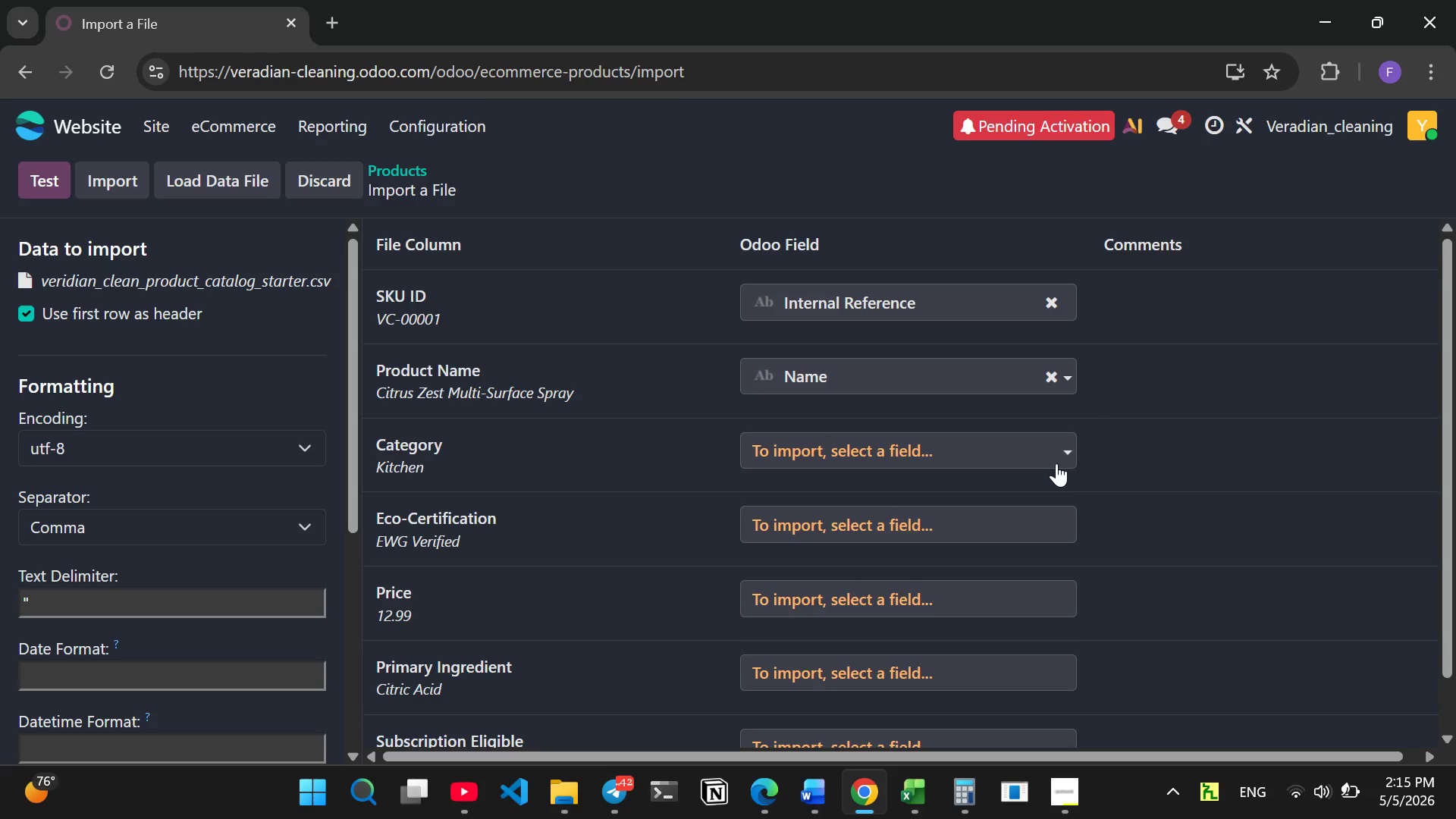 
left_click([1067, 452])
 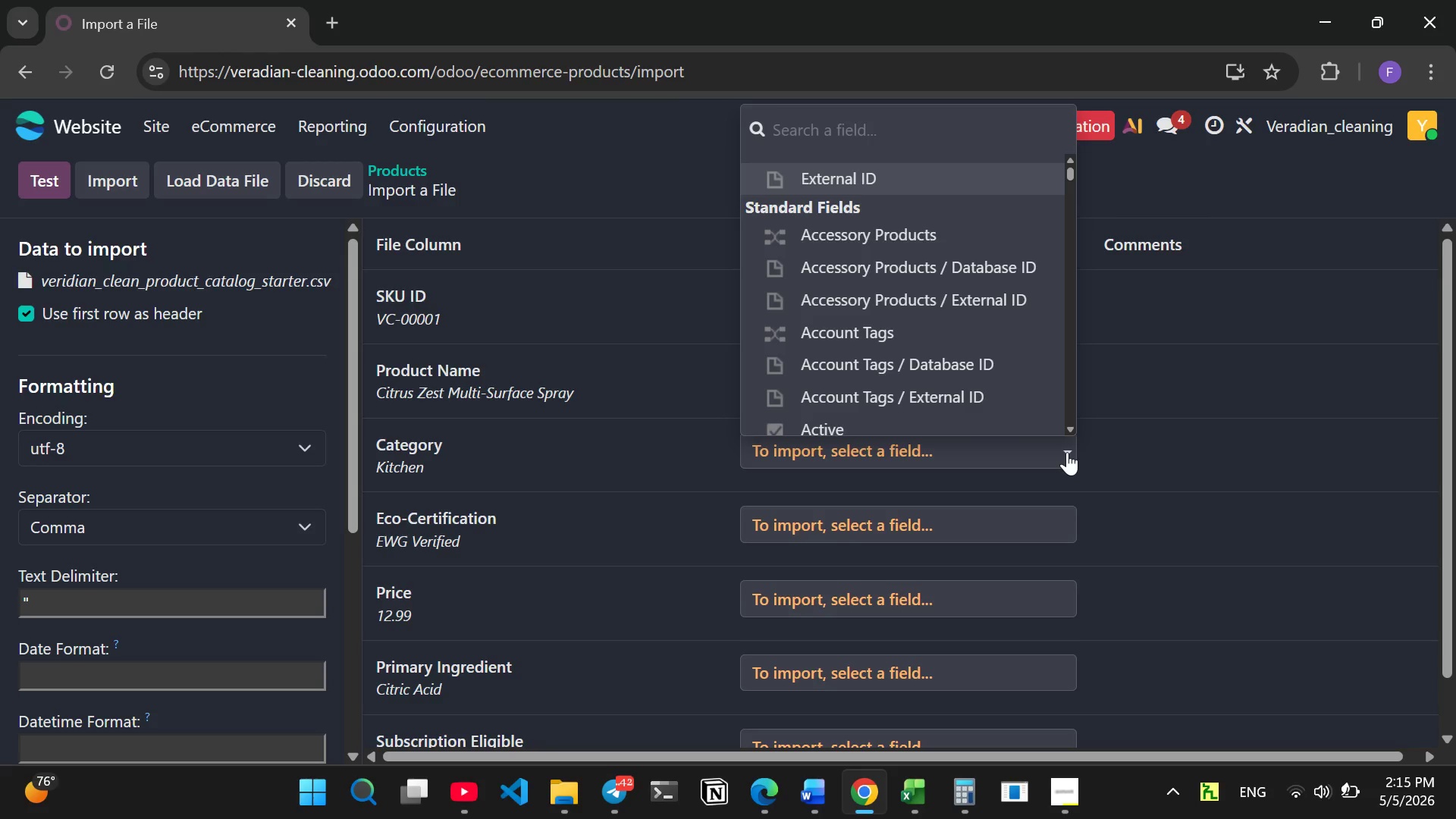 
type(eco)
 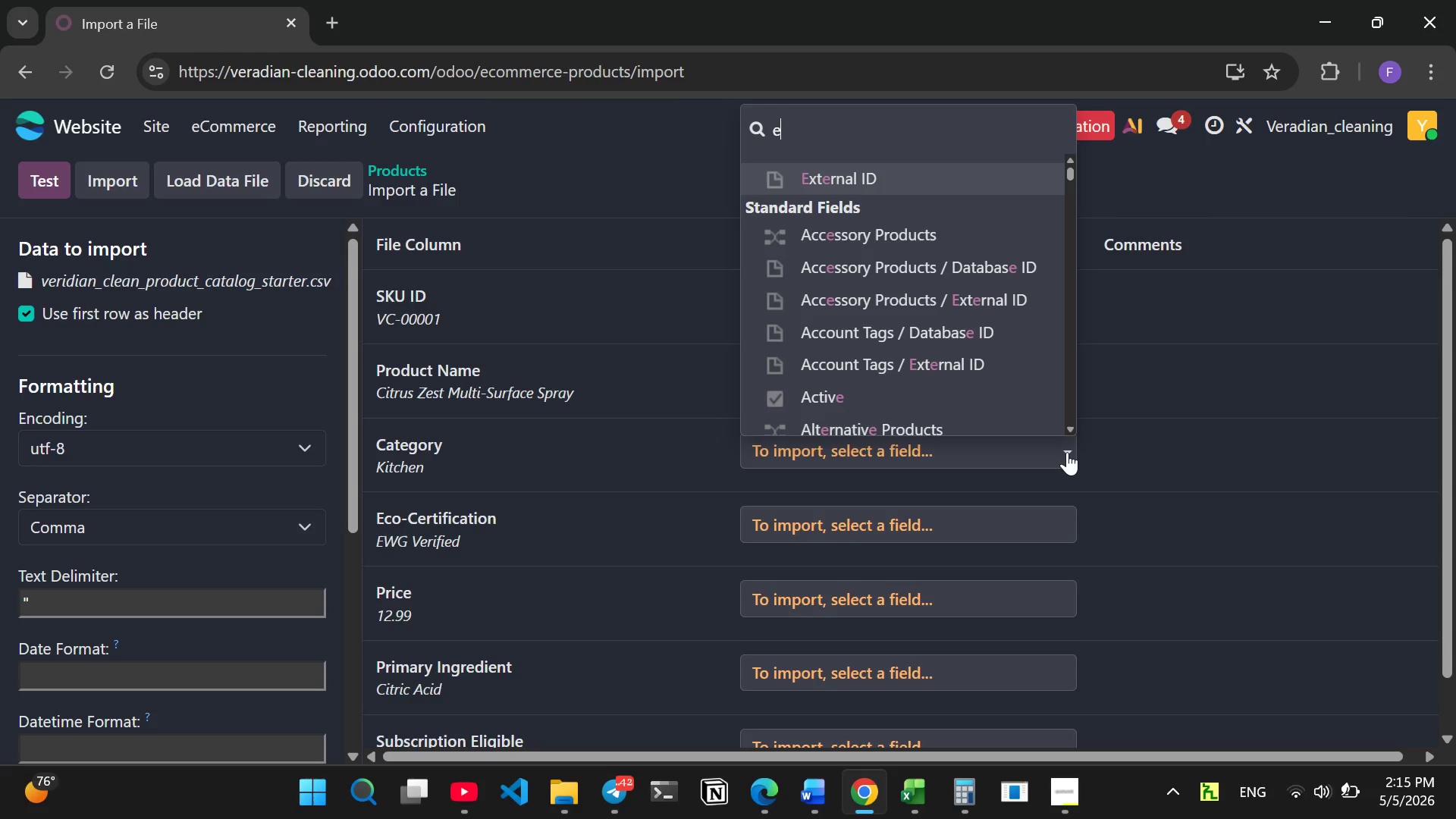 
wait(8.41)
 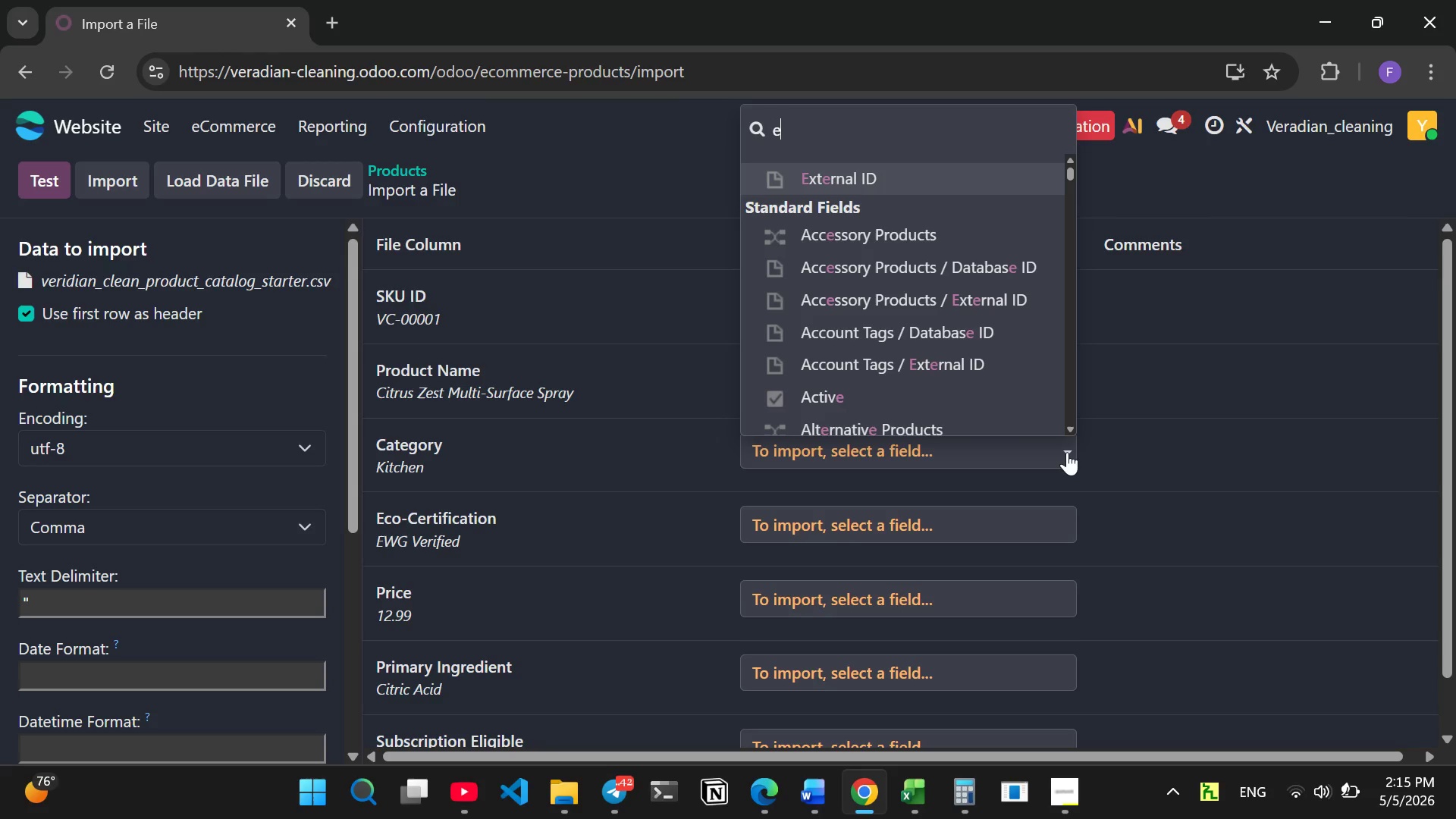 
key(C)
 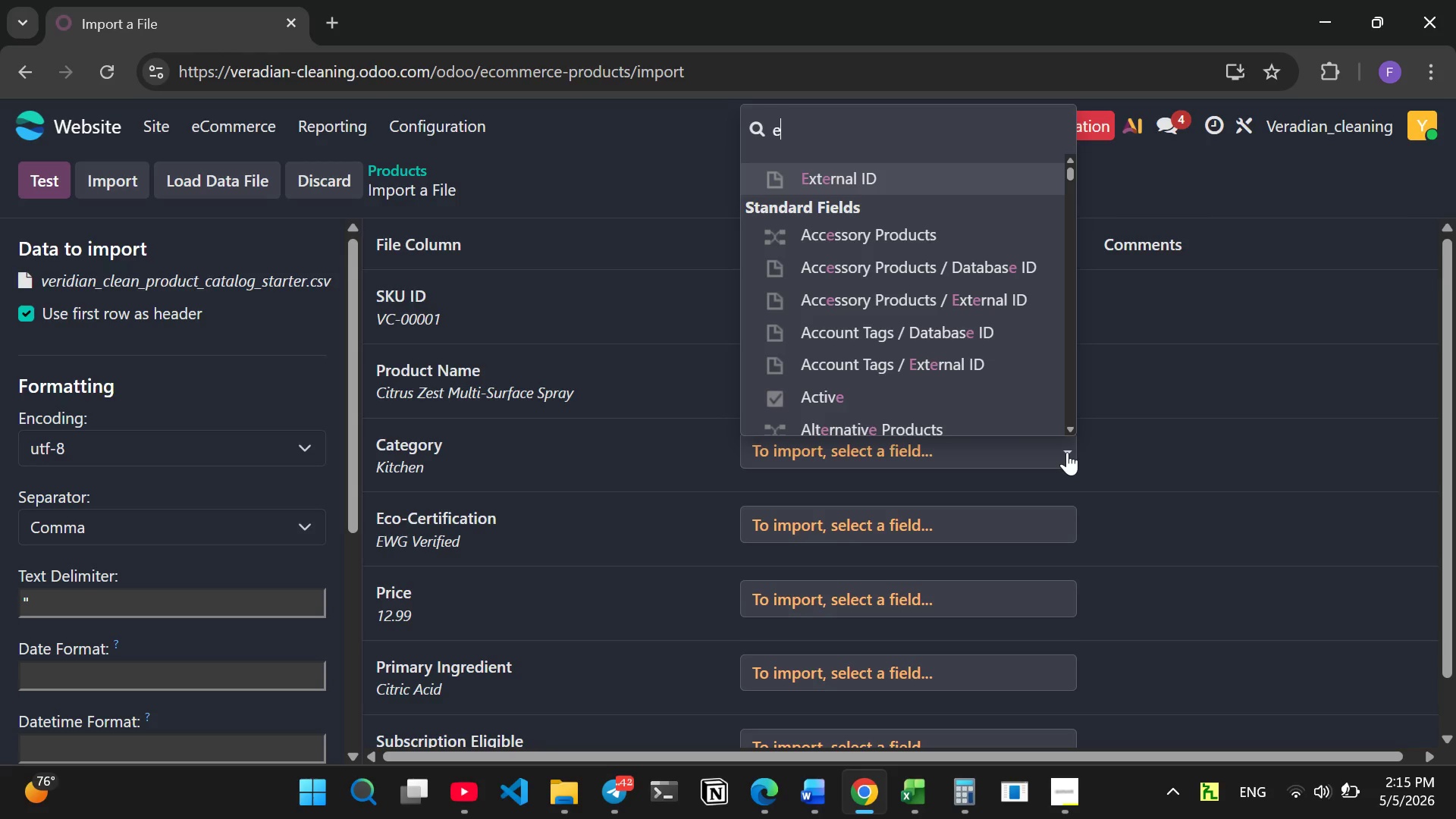 
key(C)
 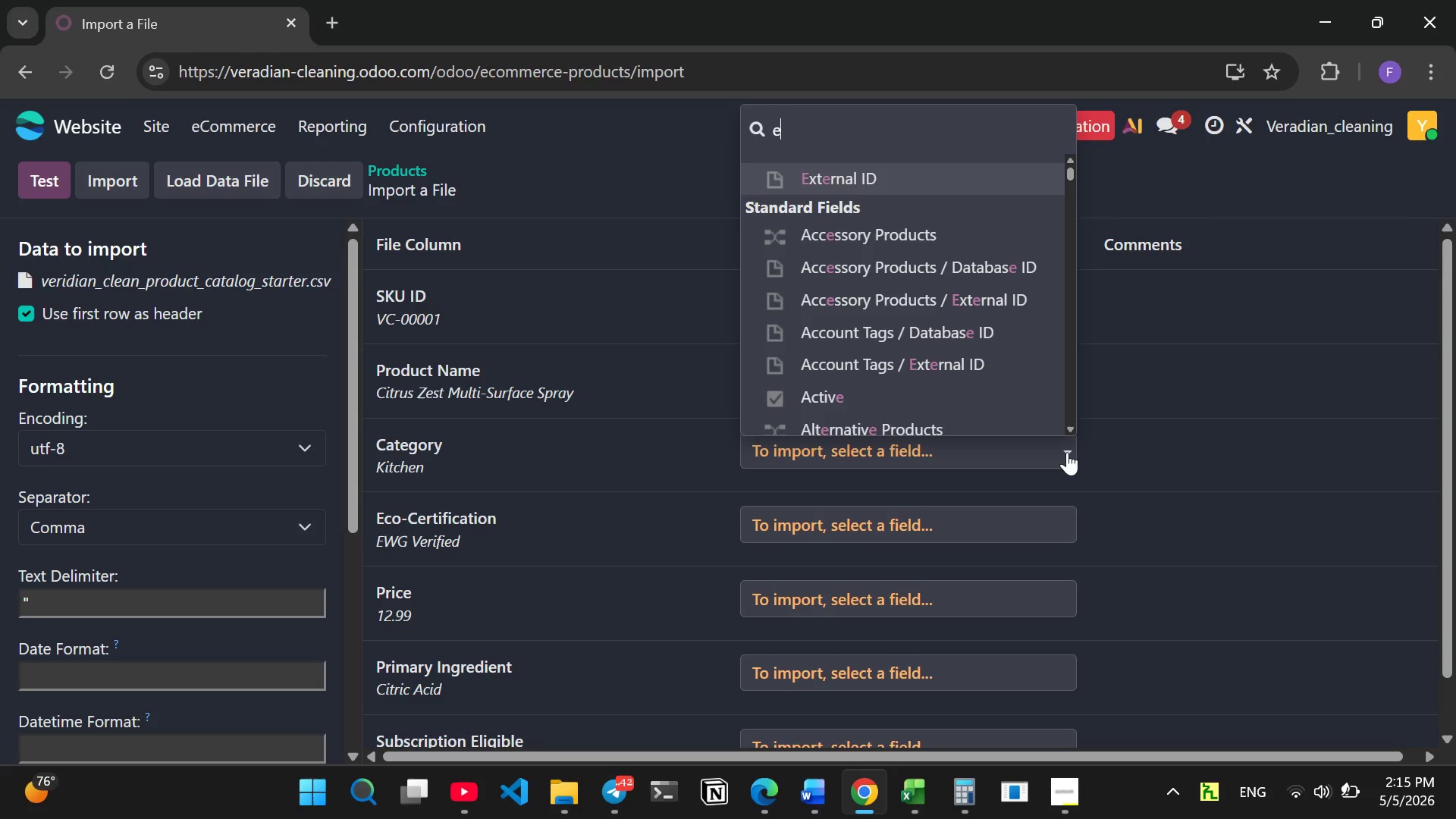 
key(Backspace)
 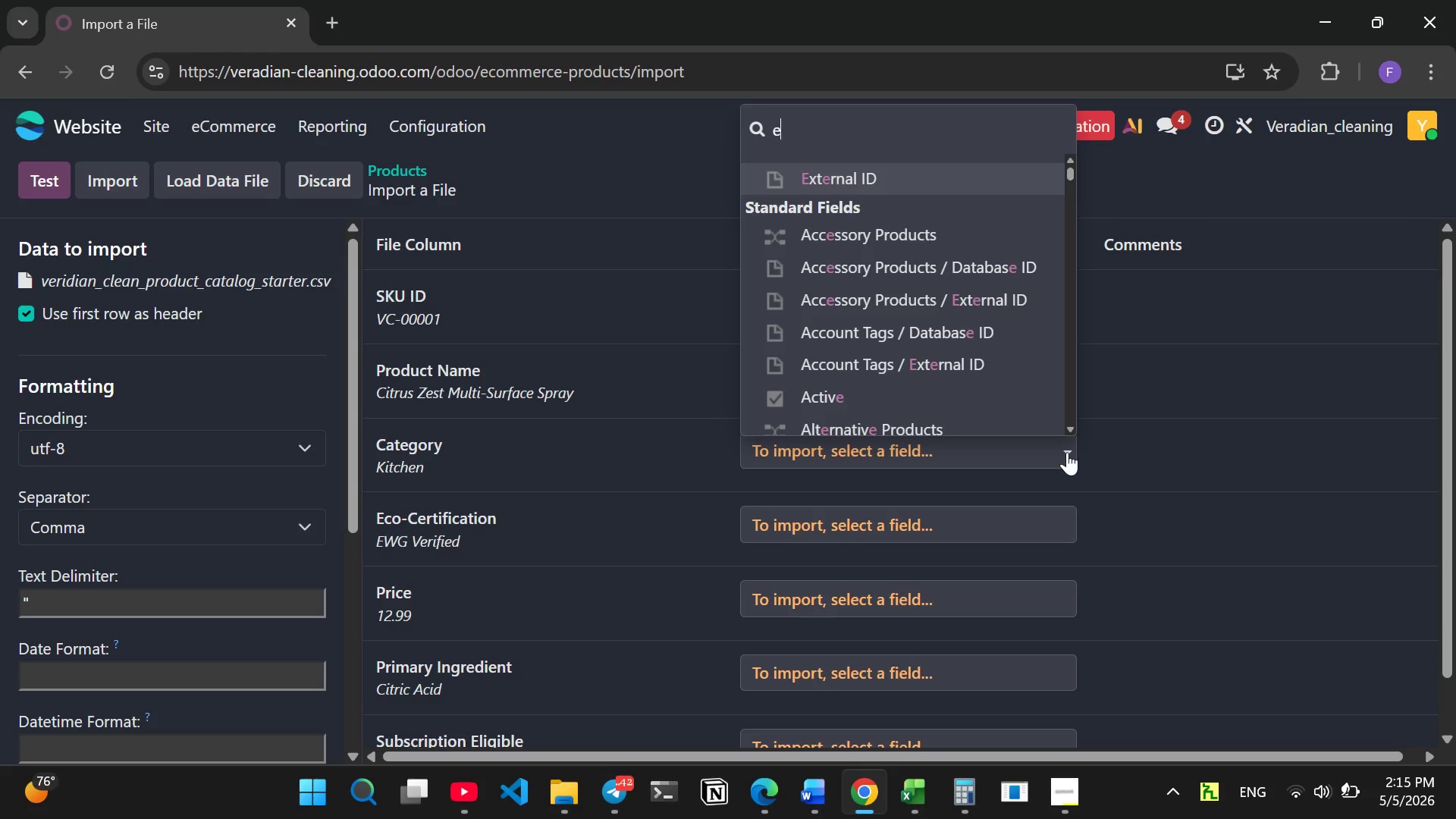 
key(Backspace)
 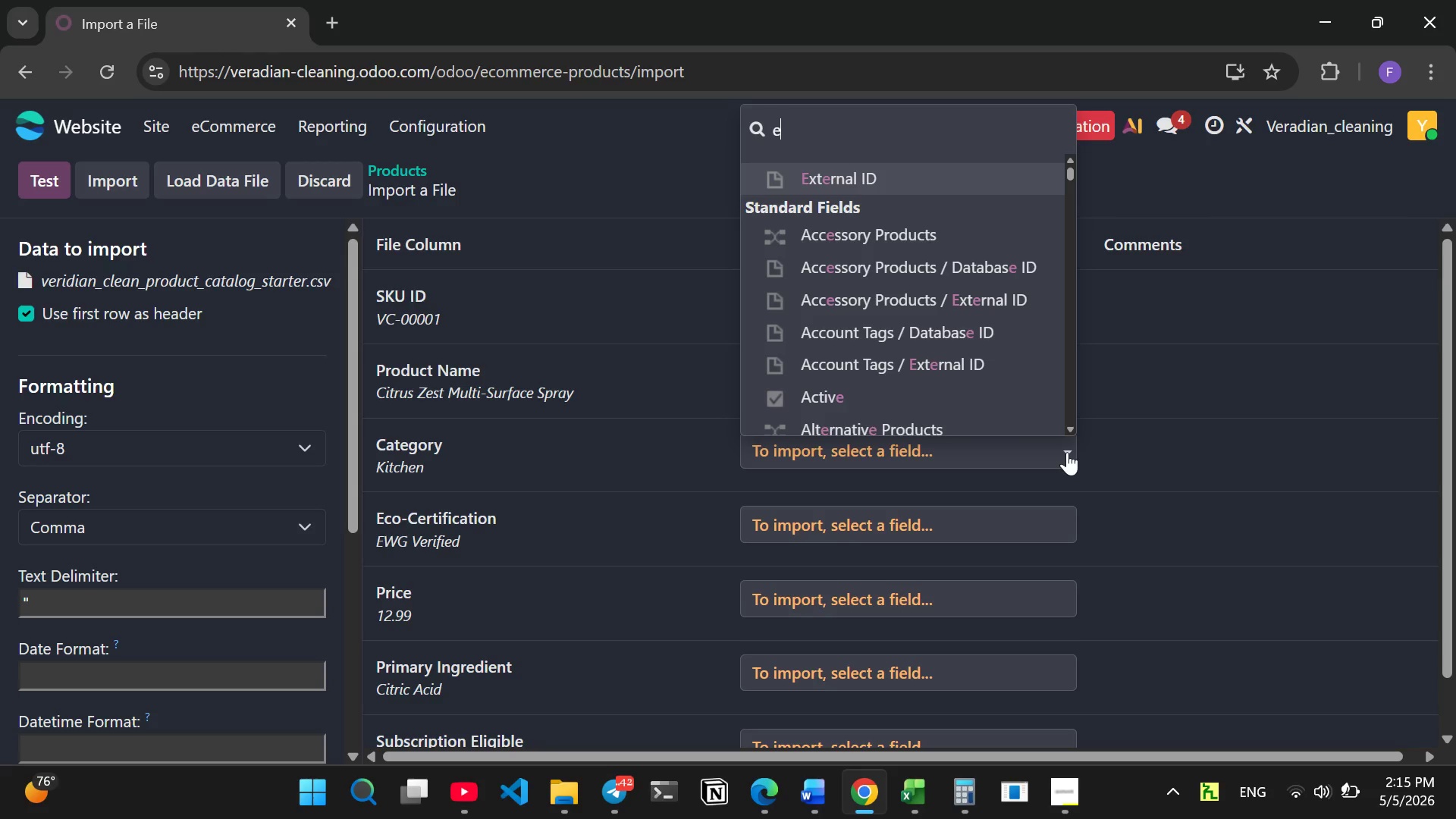 
key(Backspace)
 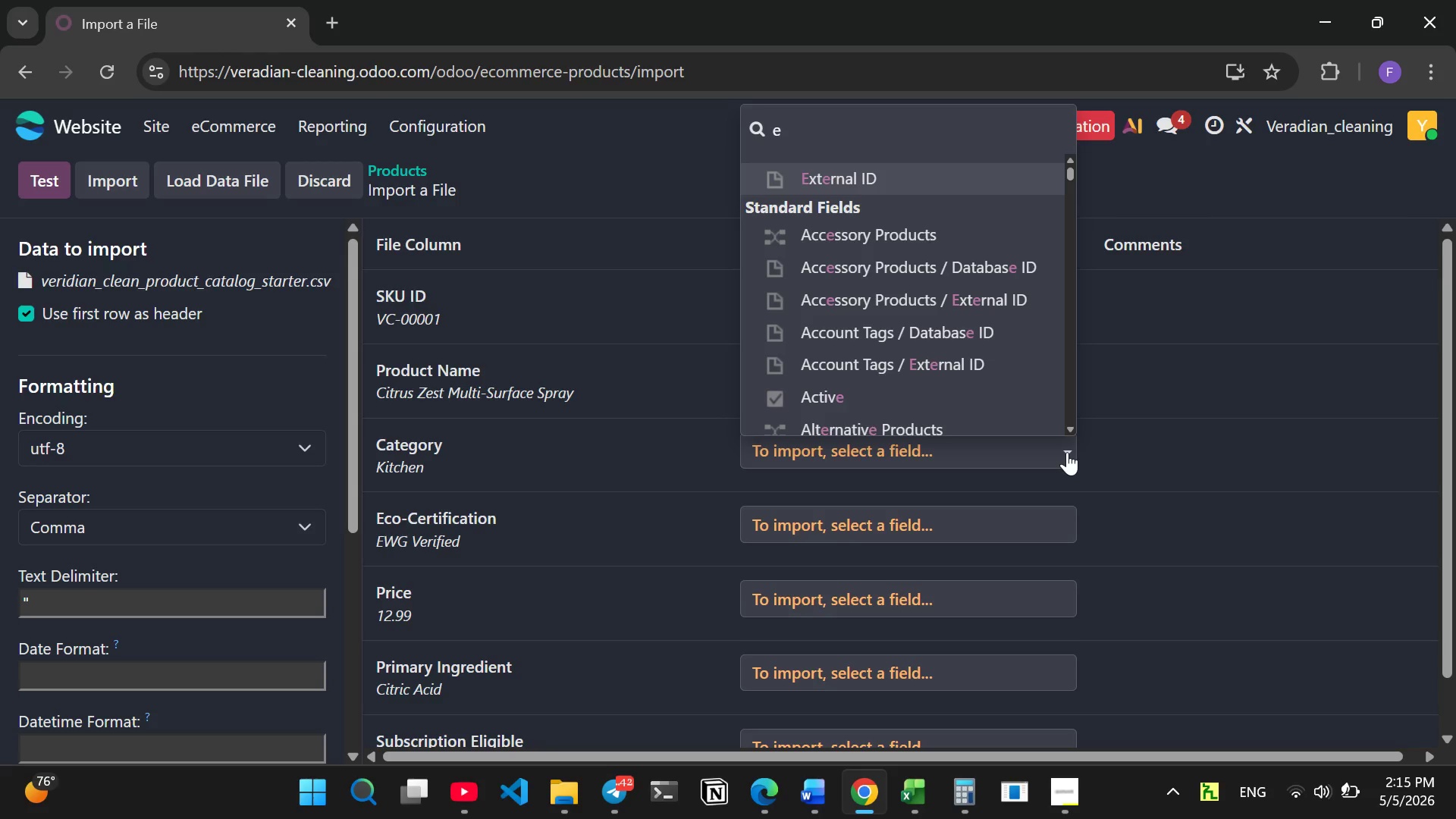 
key(Backspace)
 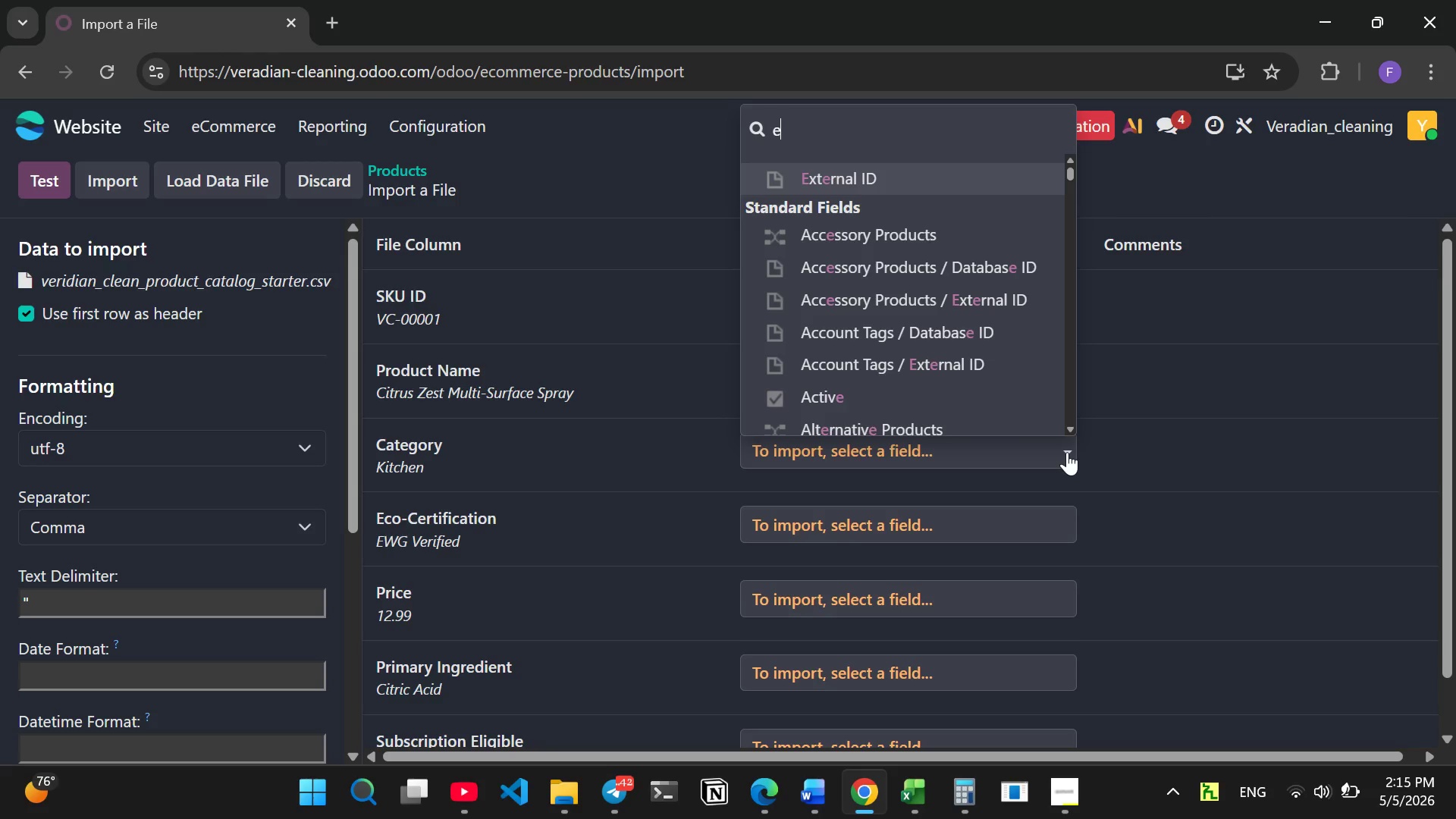 
key(Backspace)
 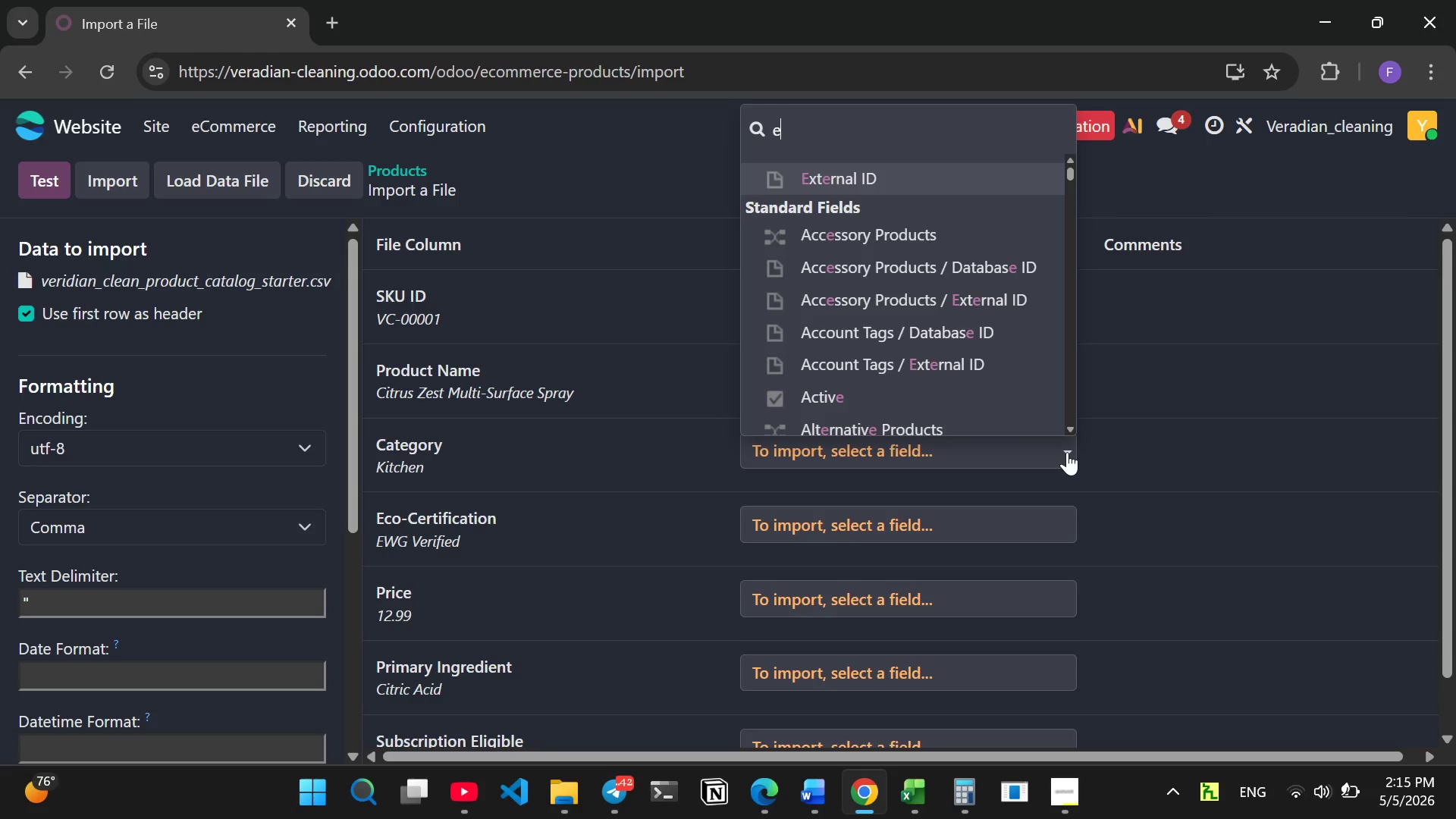 
key(Backspace)
 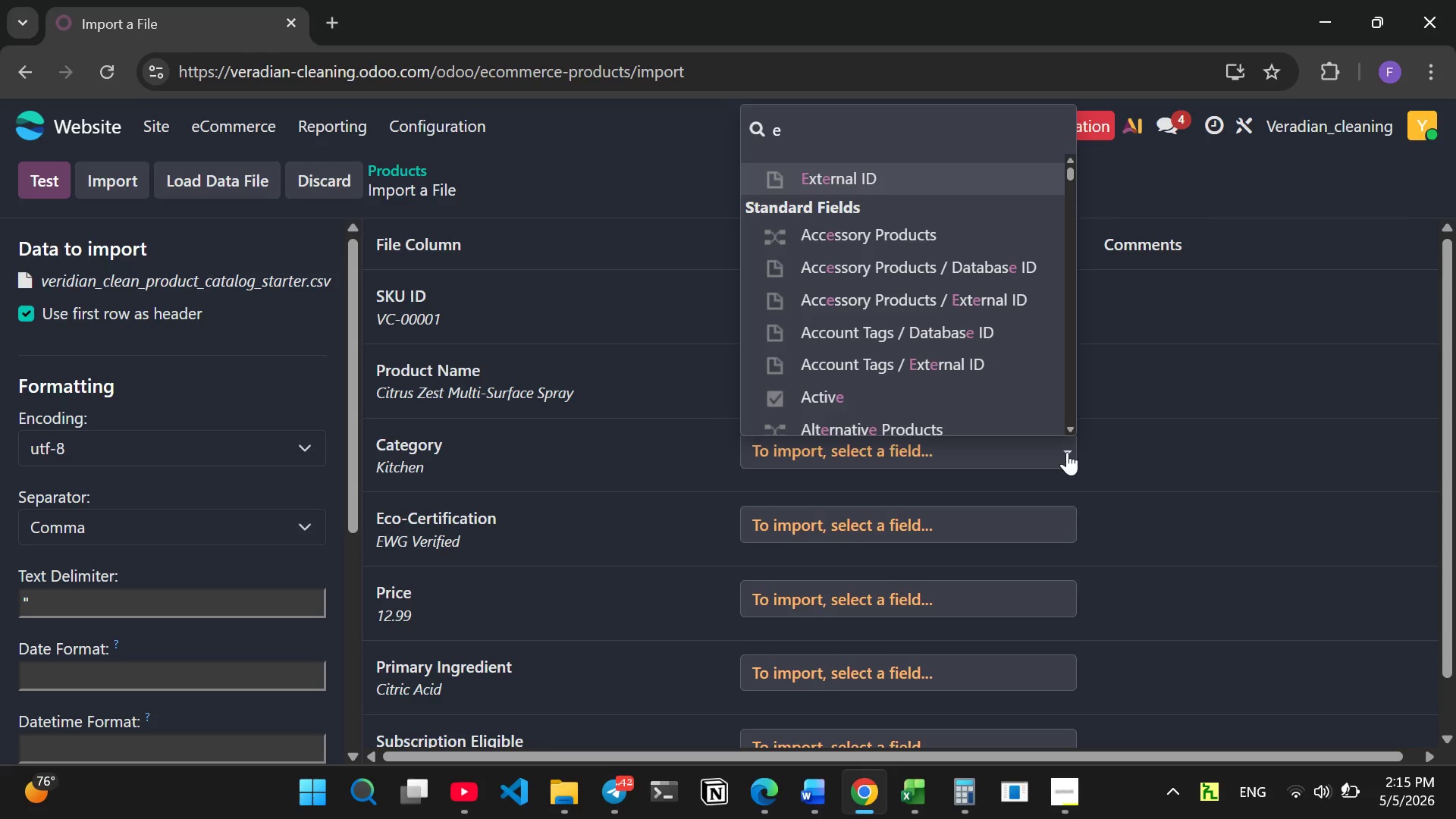 
hold_key(key=Backspace, duration=0.36)
 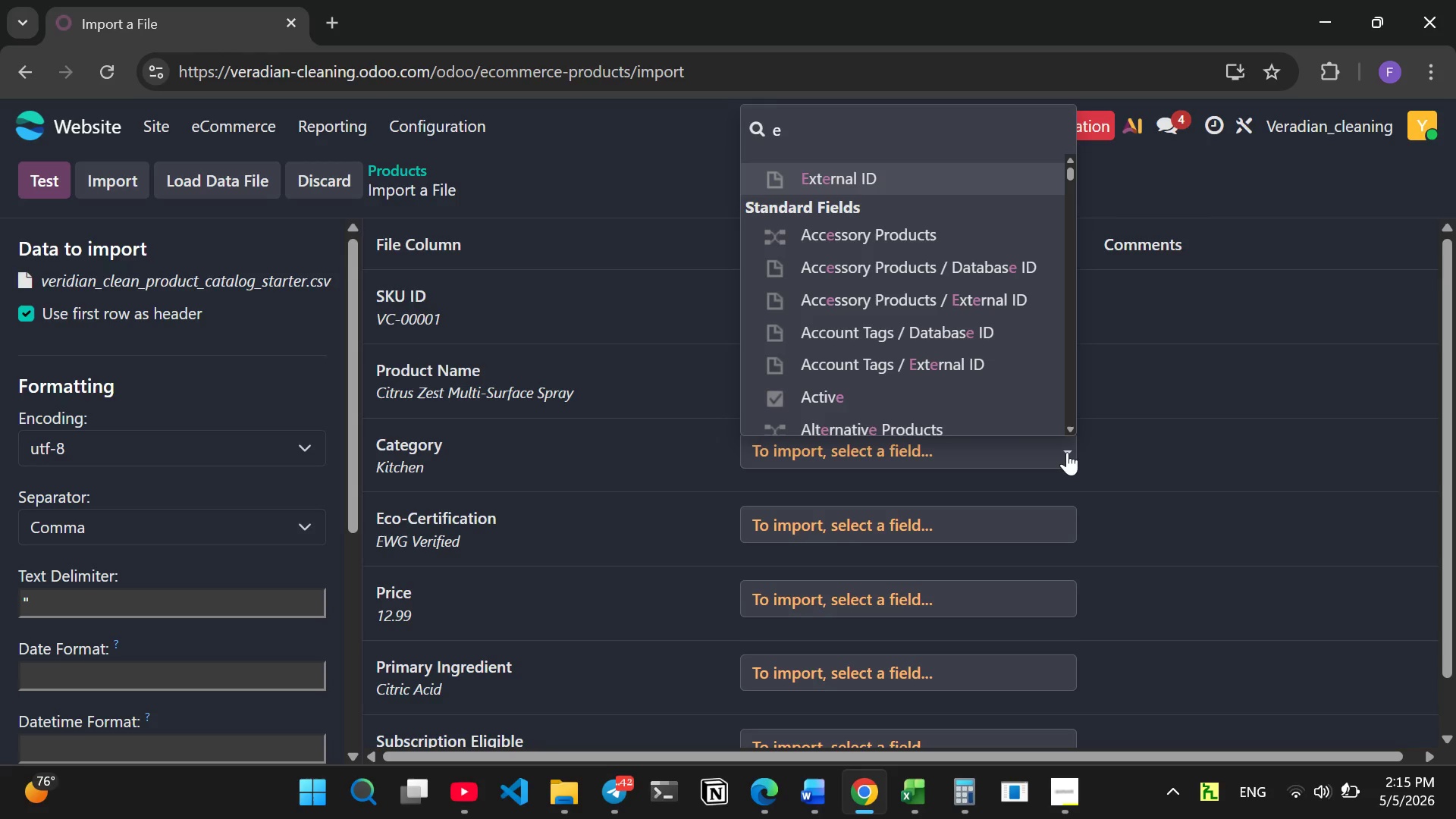 
hold_key(key=Backspace, duration=0.34)
 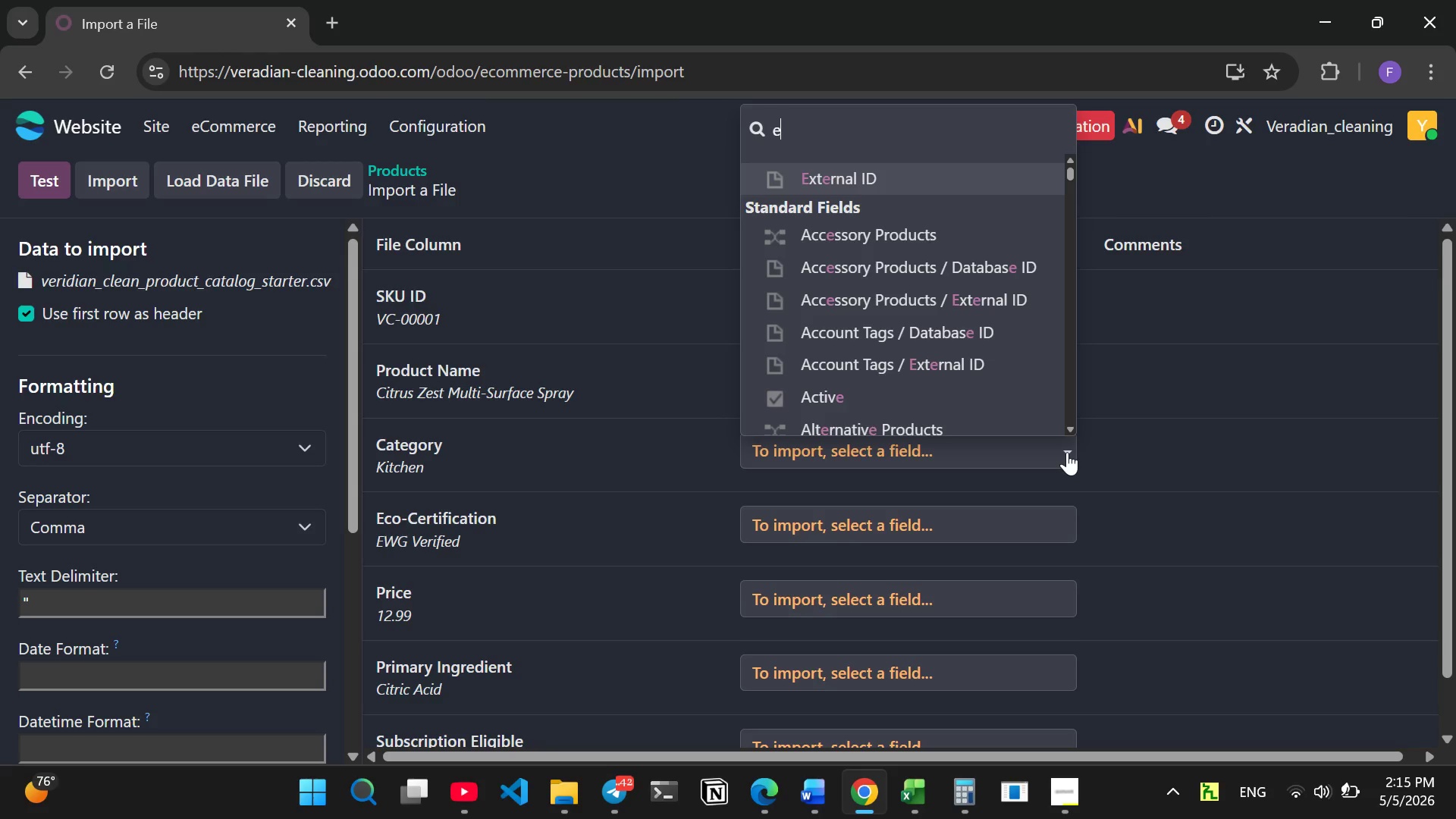 
hold_key(key=Backspace, duration=0.38)
 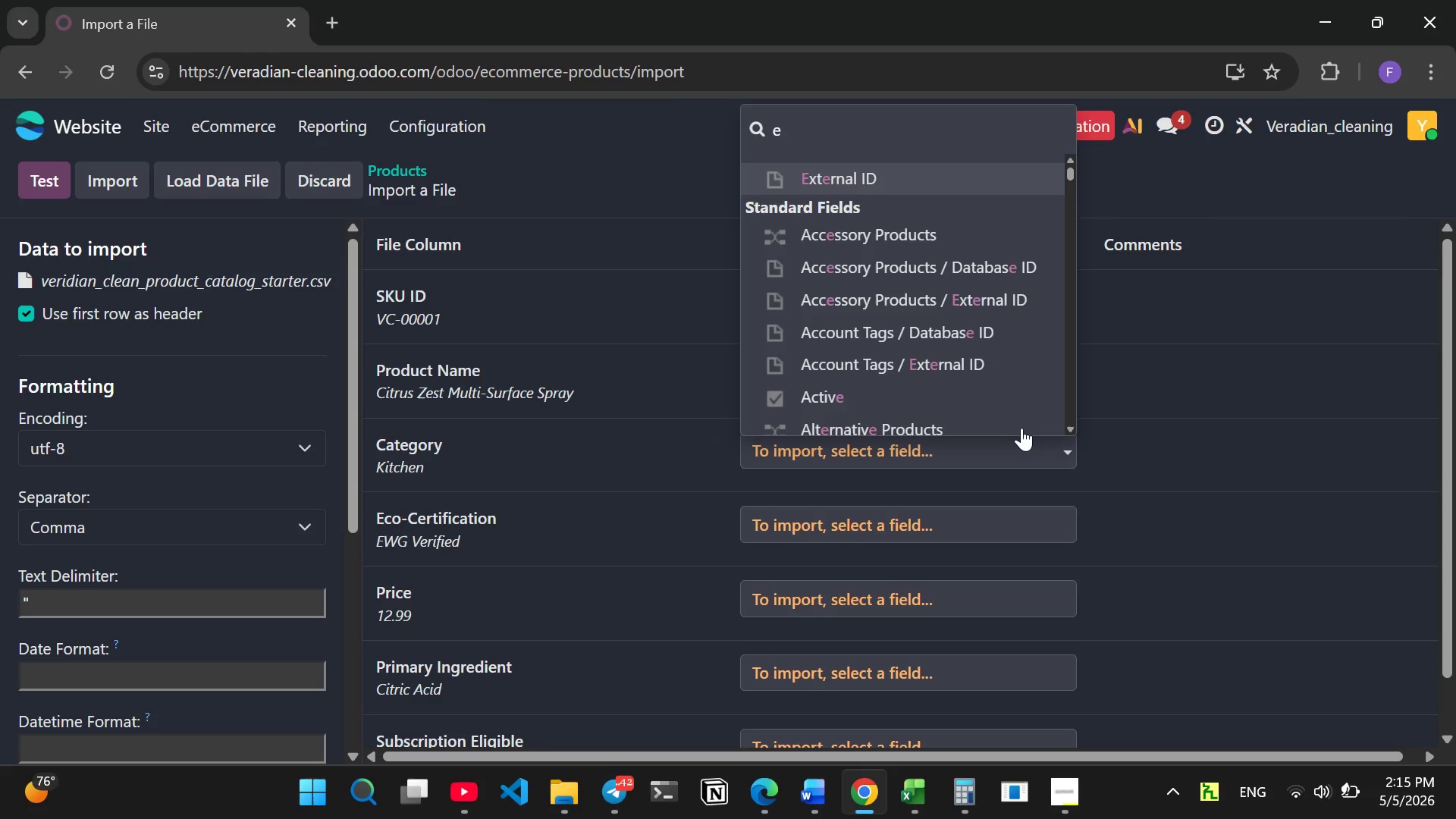 
hold_key(key=Backspace, duration=0.34)
 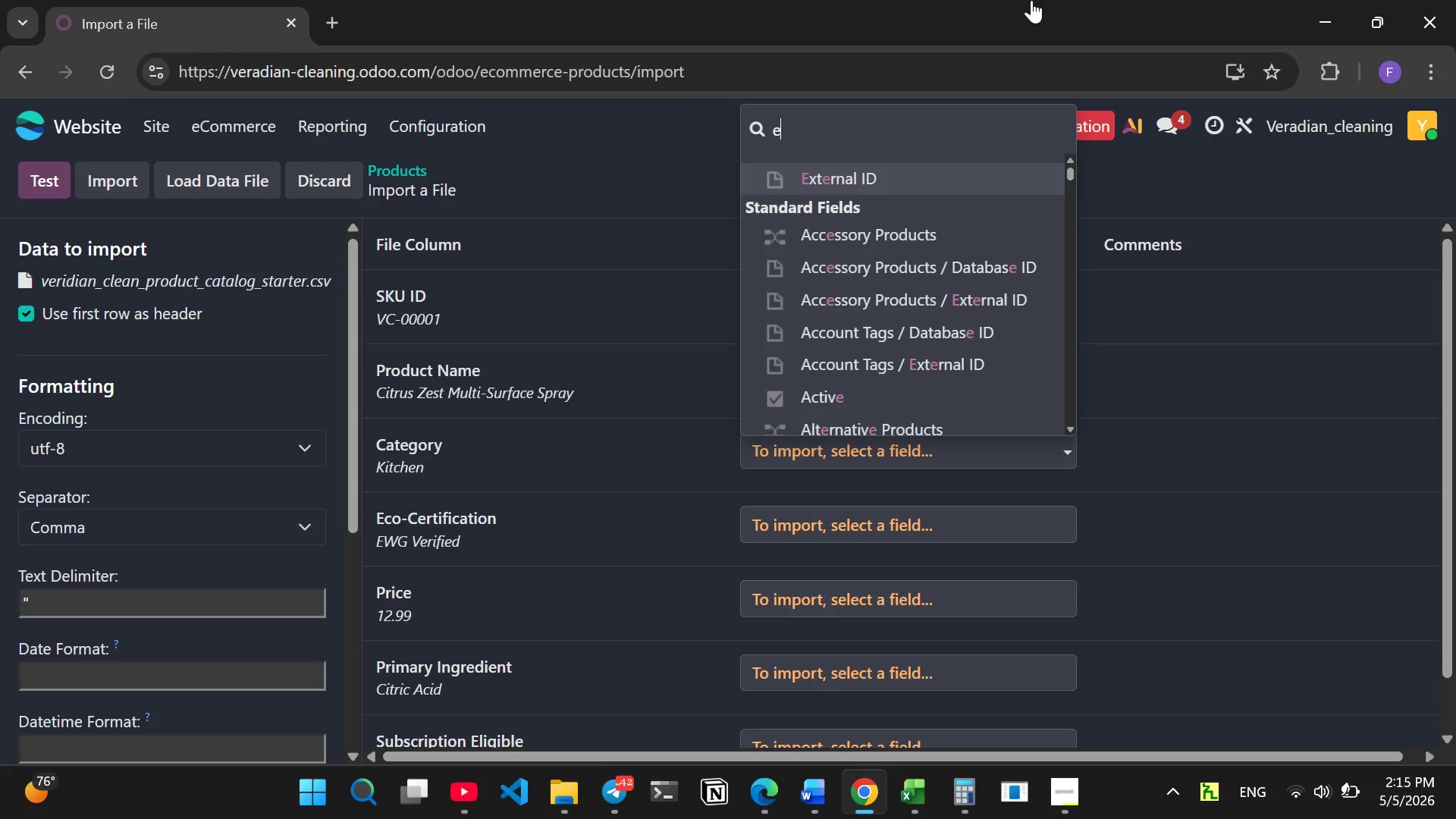 
hold_key(key=Backspace, duration=0.38)
 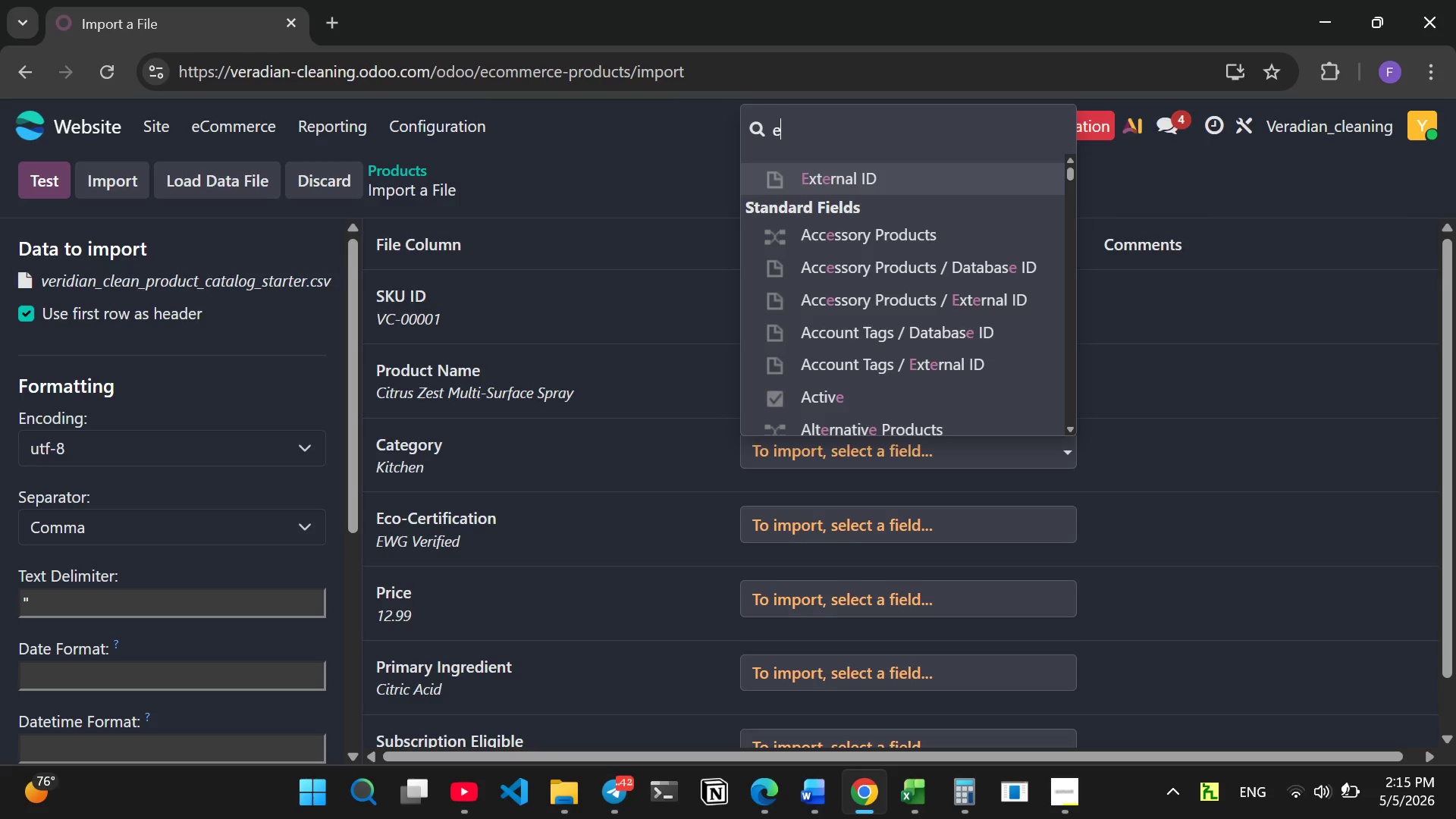 
hold_key(key=Backspace, duration=0.36)
 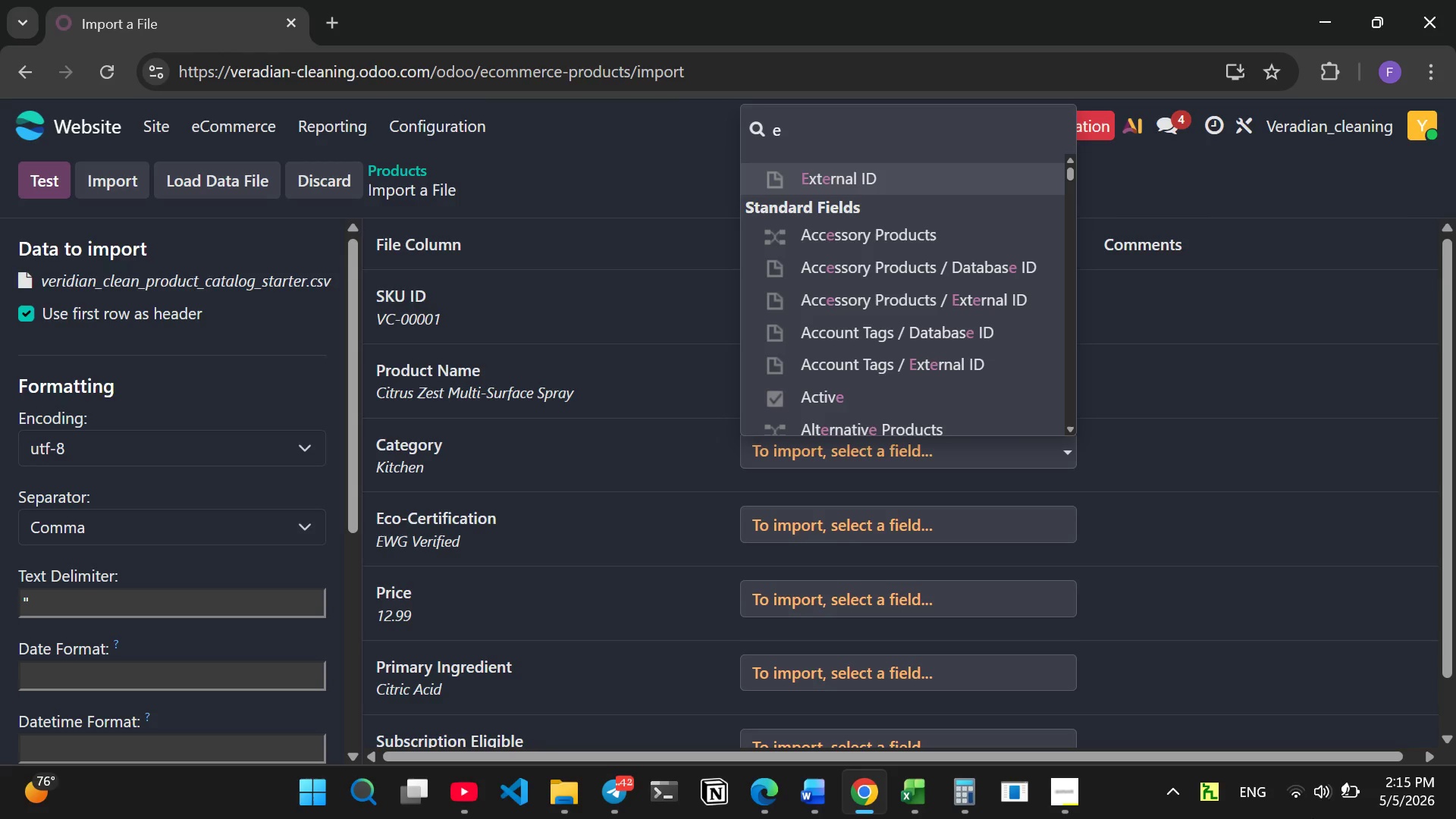 
hold_key(key=Backspace, duration=0.38)
 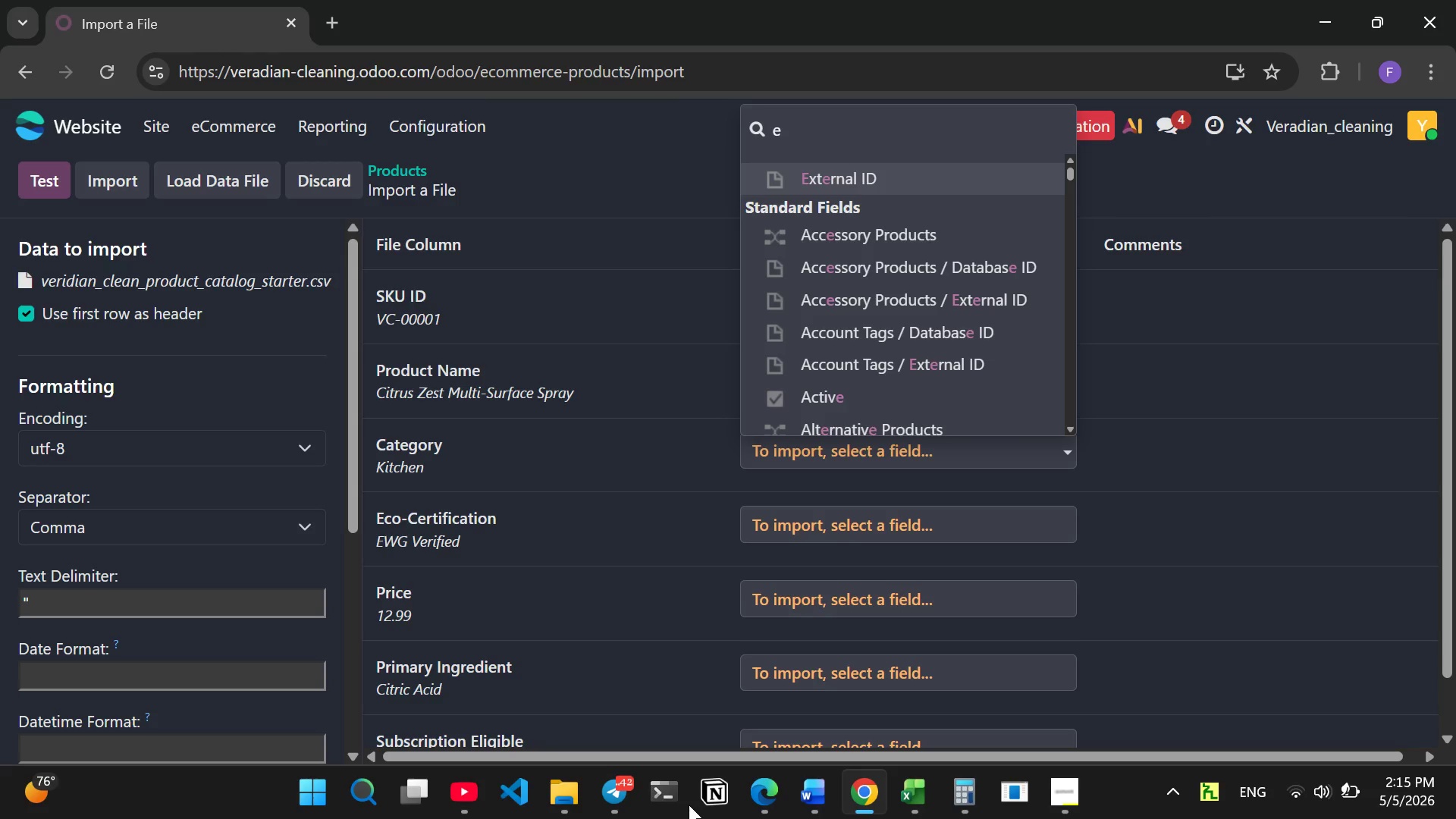 
hold_key(key=Backspace, duration=0.39)
 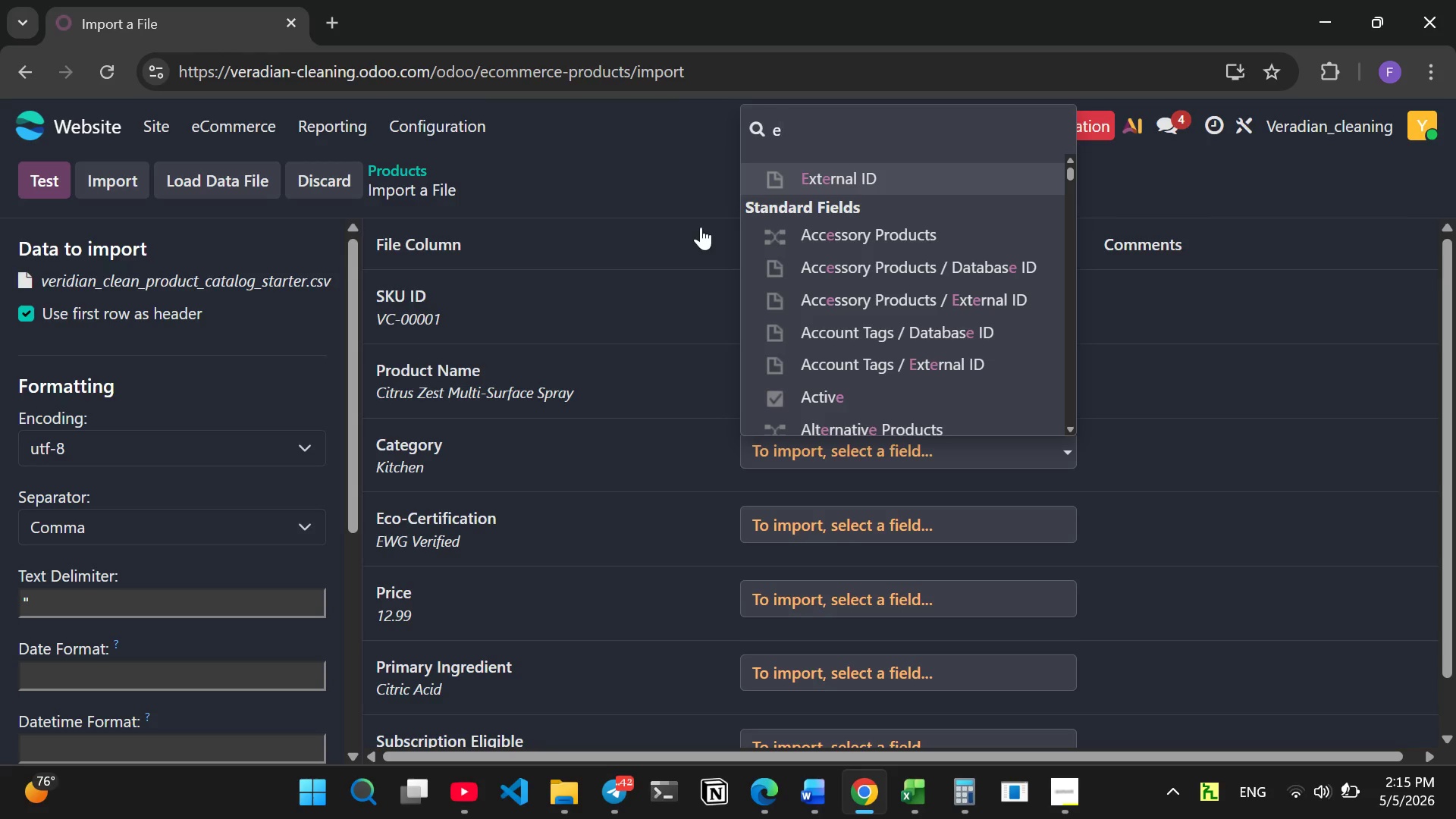 
key(Backspace)
 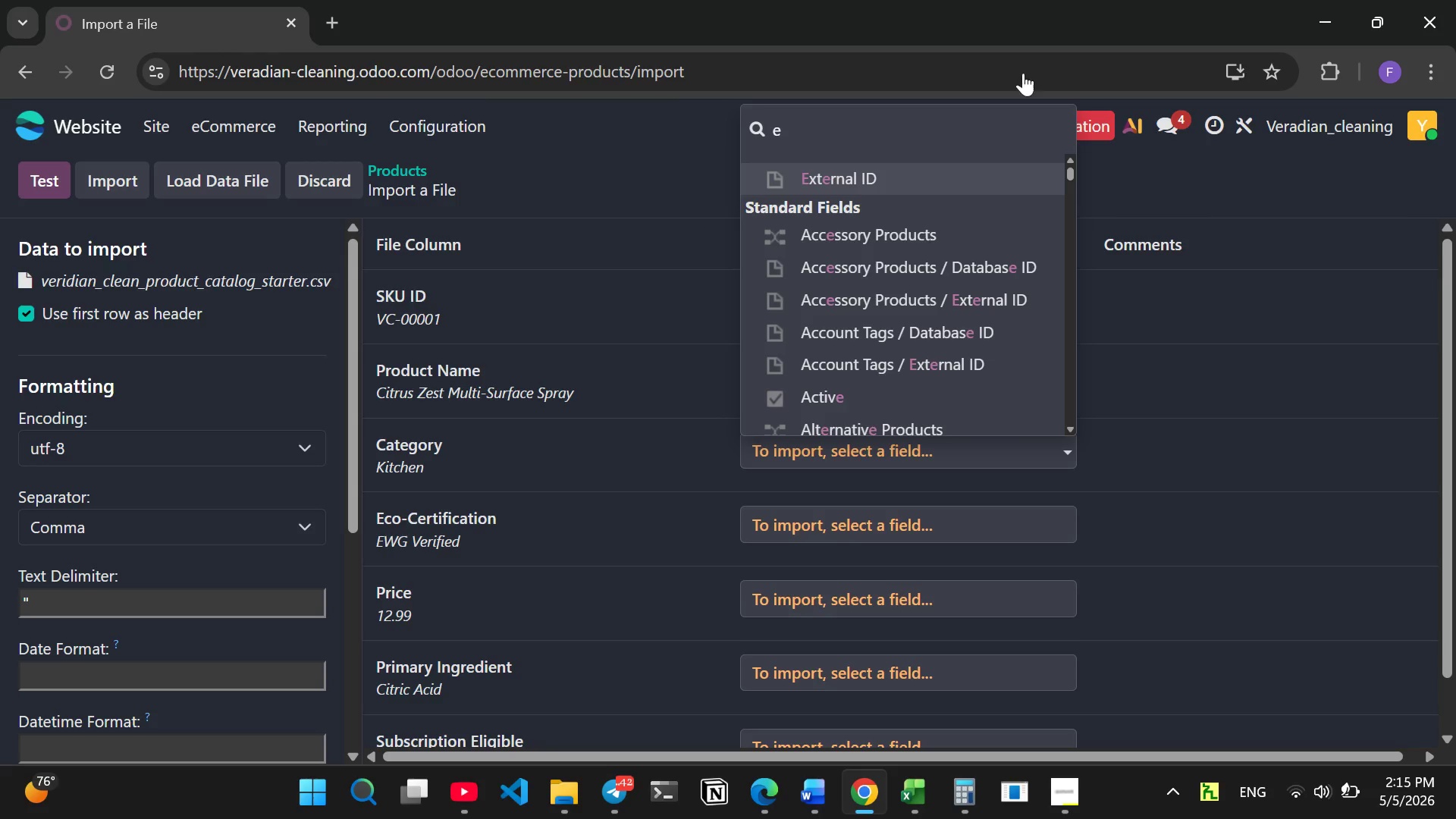 
key(Backspace)
 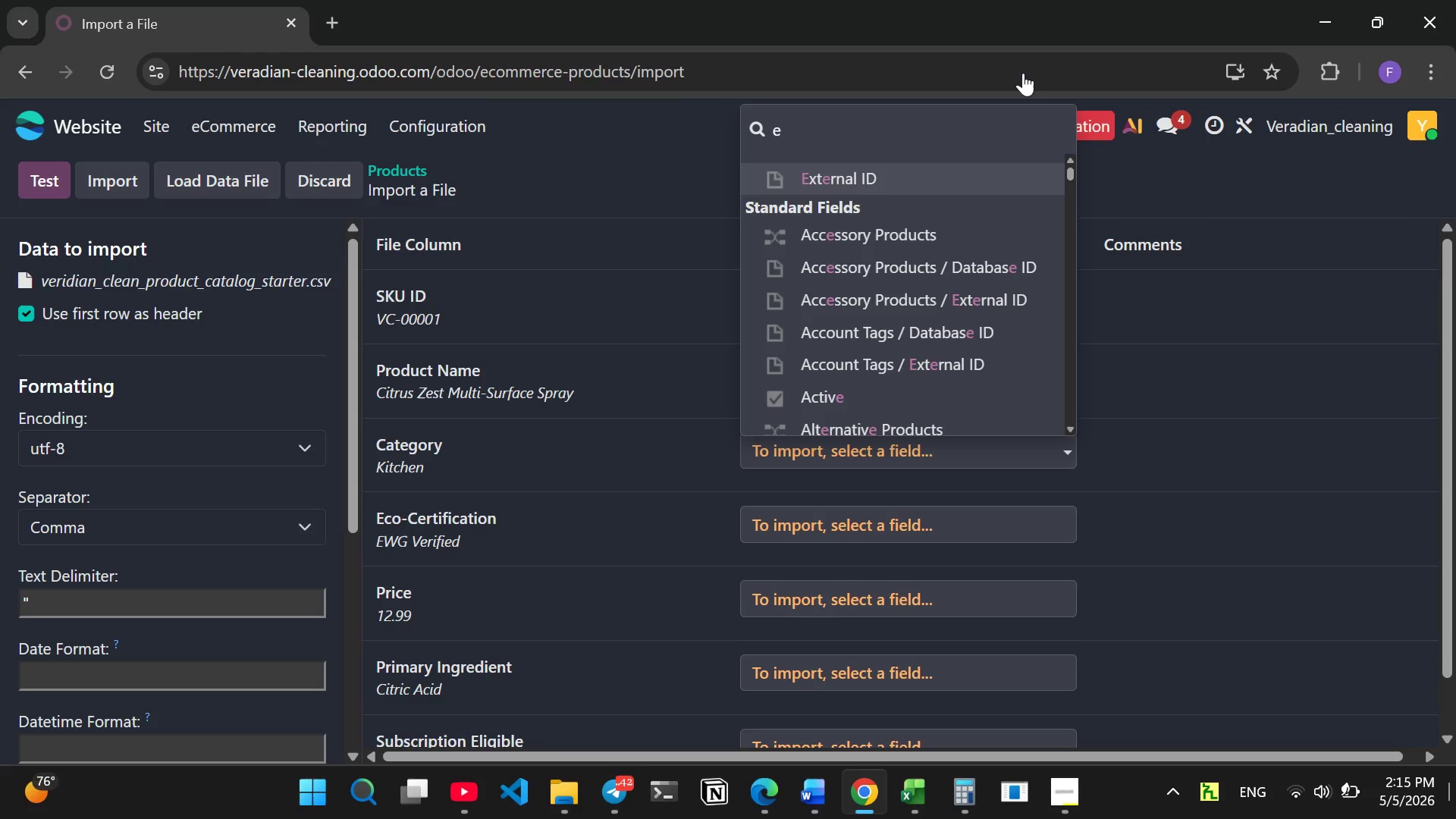 
key(Backspace)
 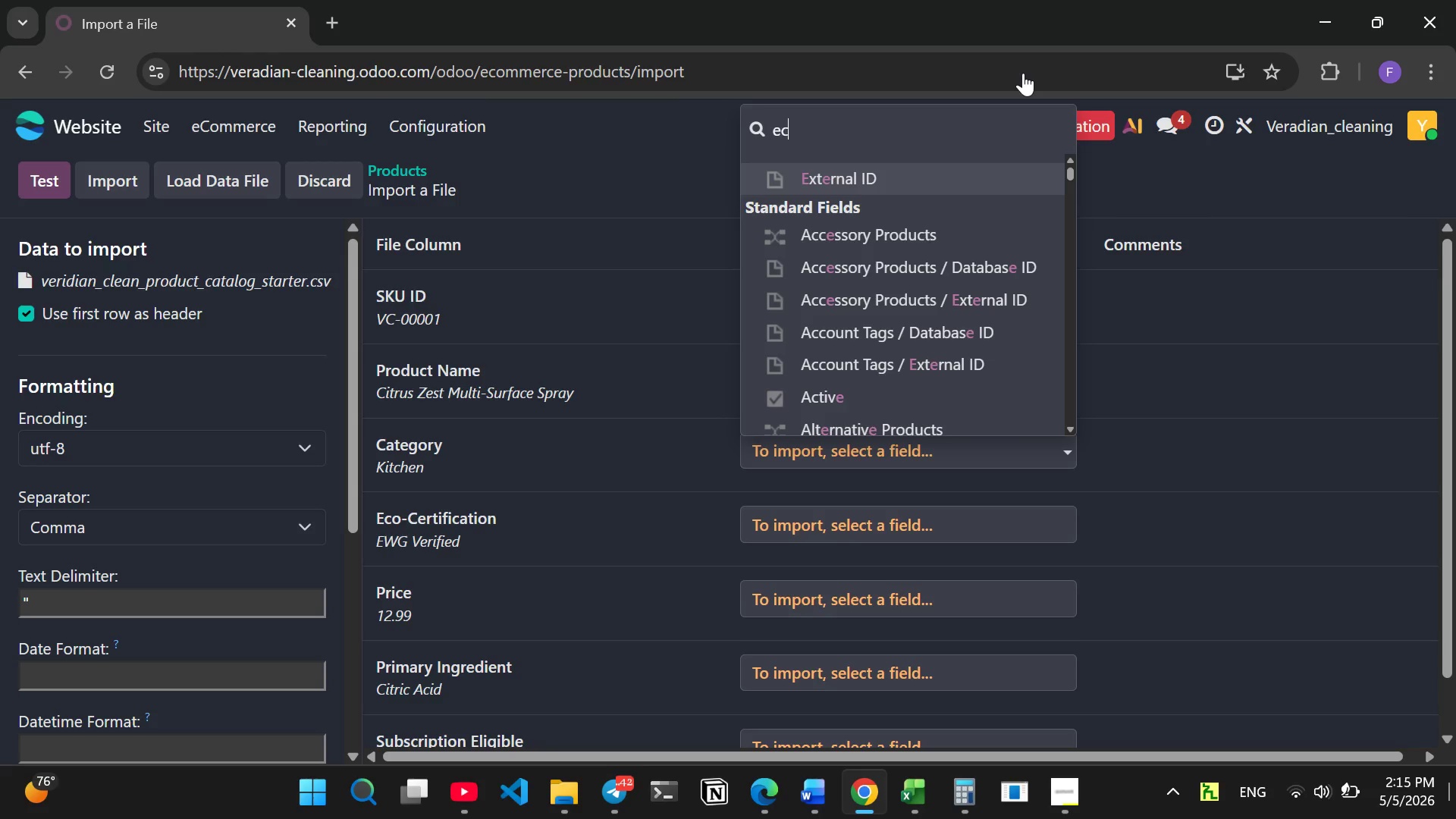 
key(Backspace)
 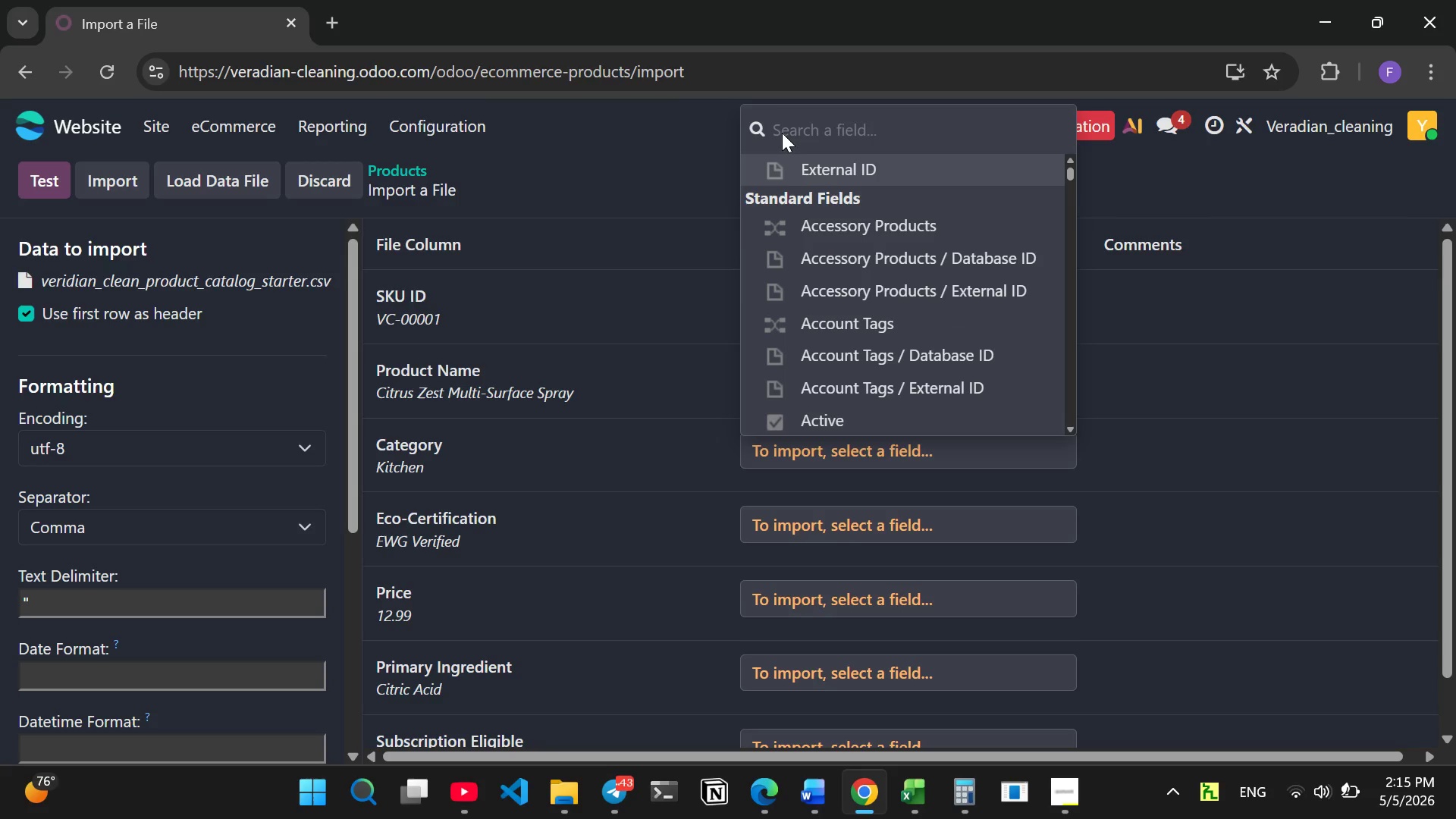 
wait(5.48)
 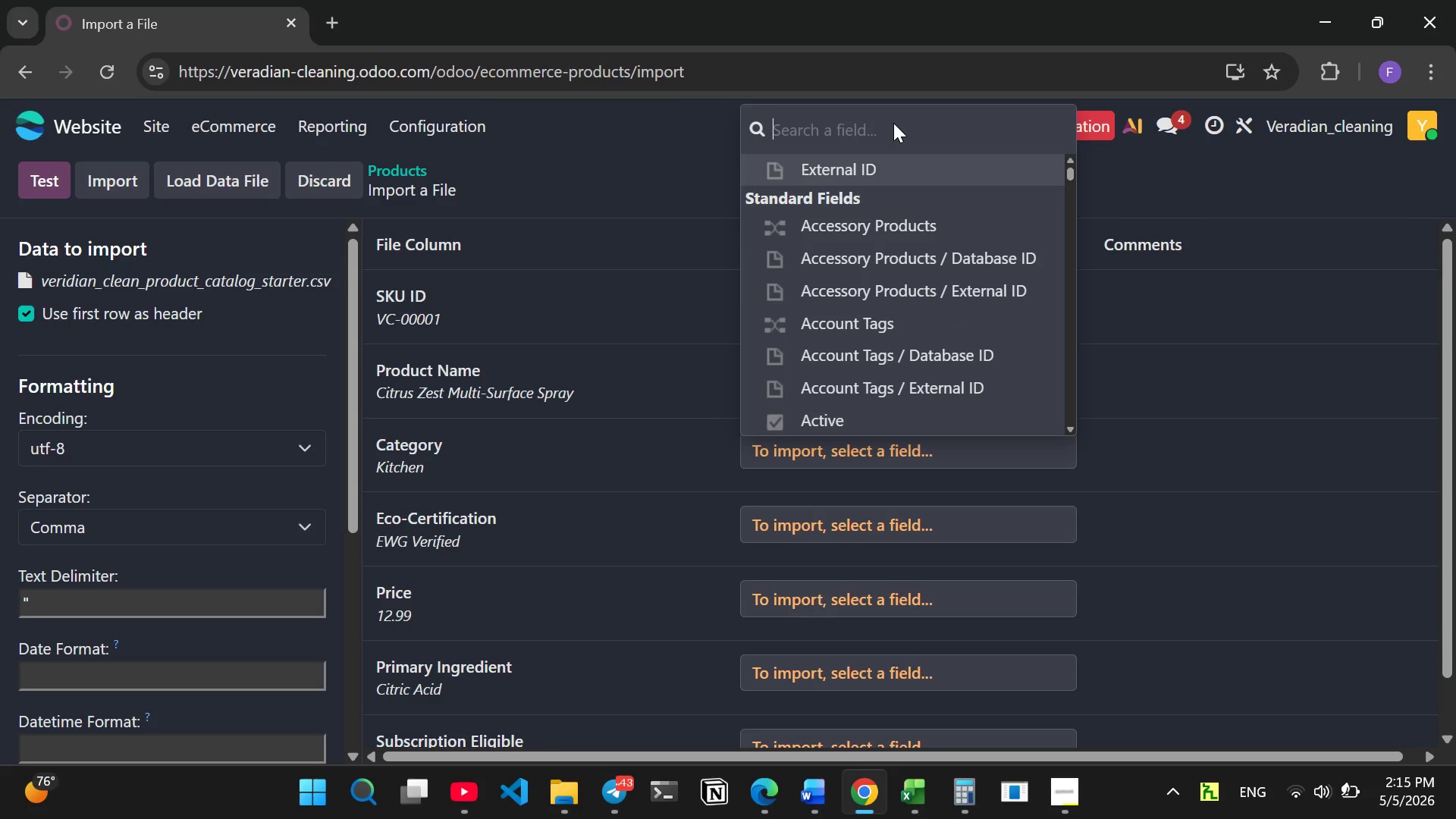 
hold_key(key=E, duration=0.58)
 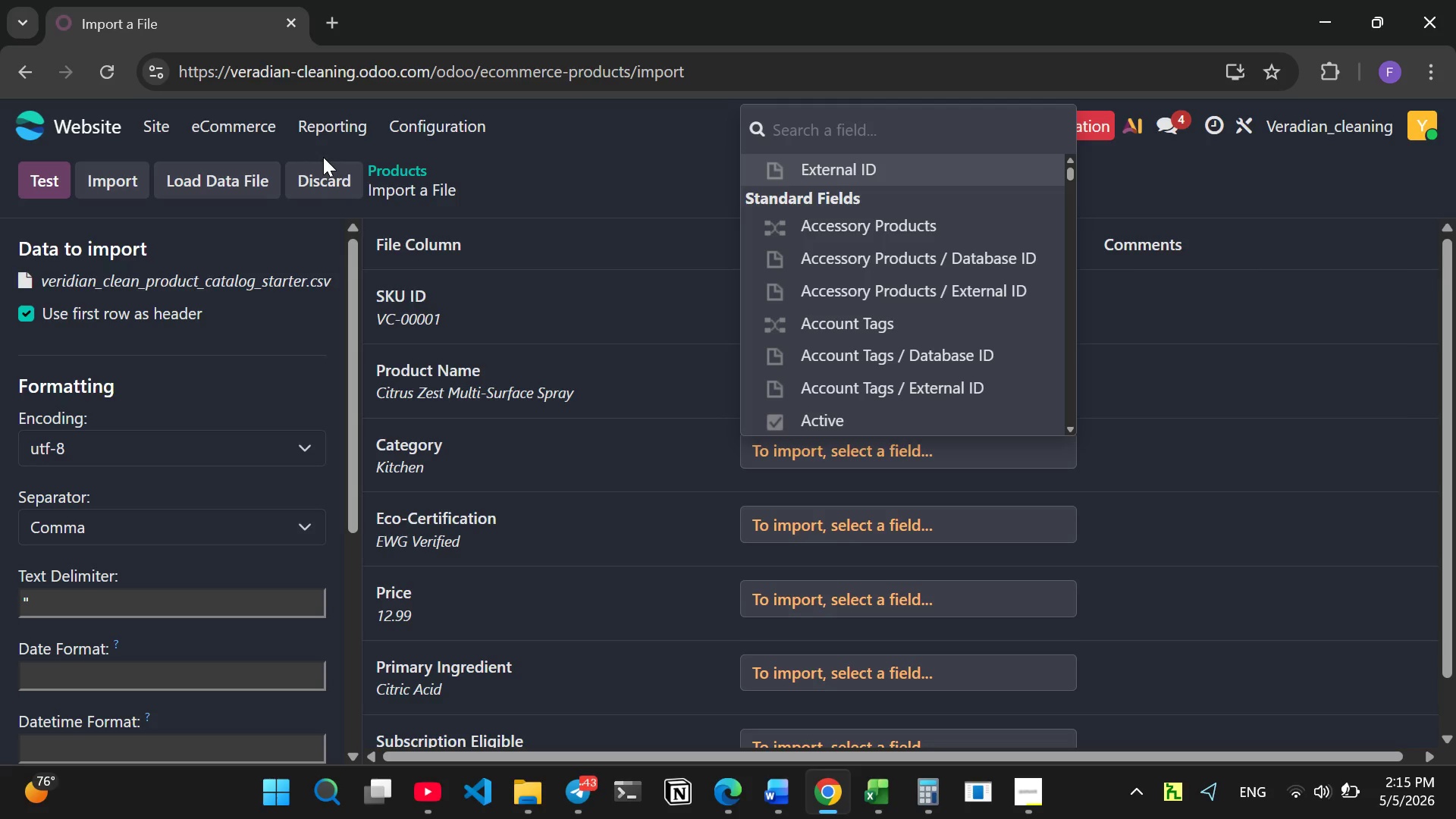 
wait(15.38)
 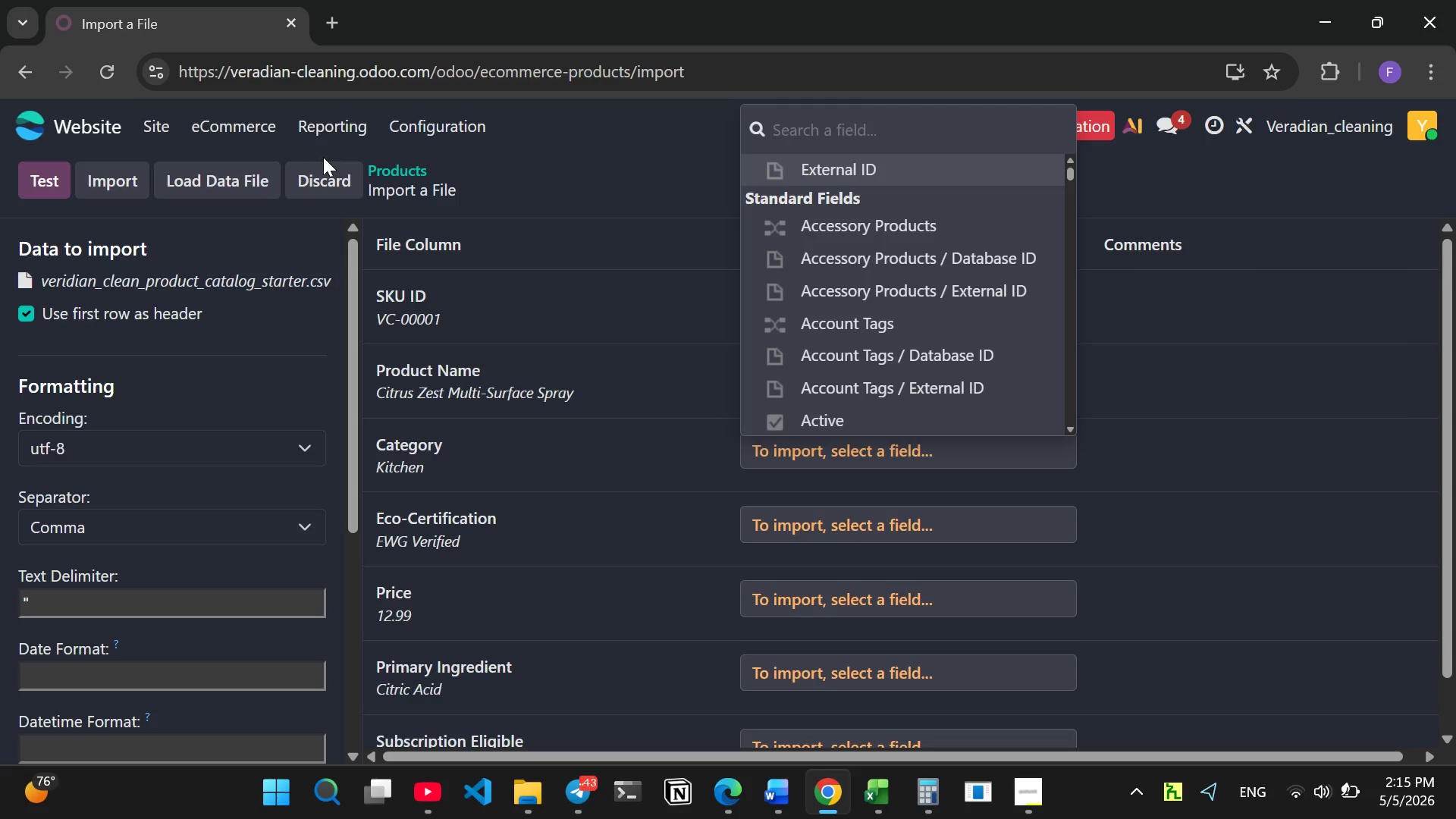 
left_click([62, 289])
 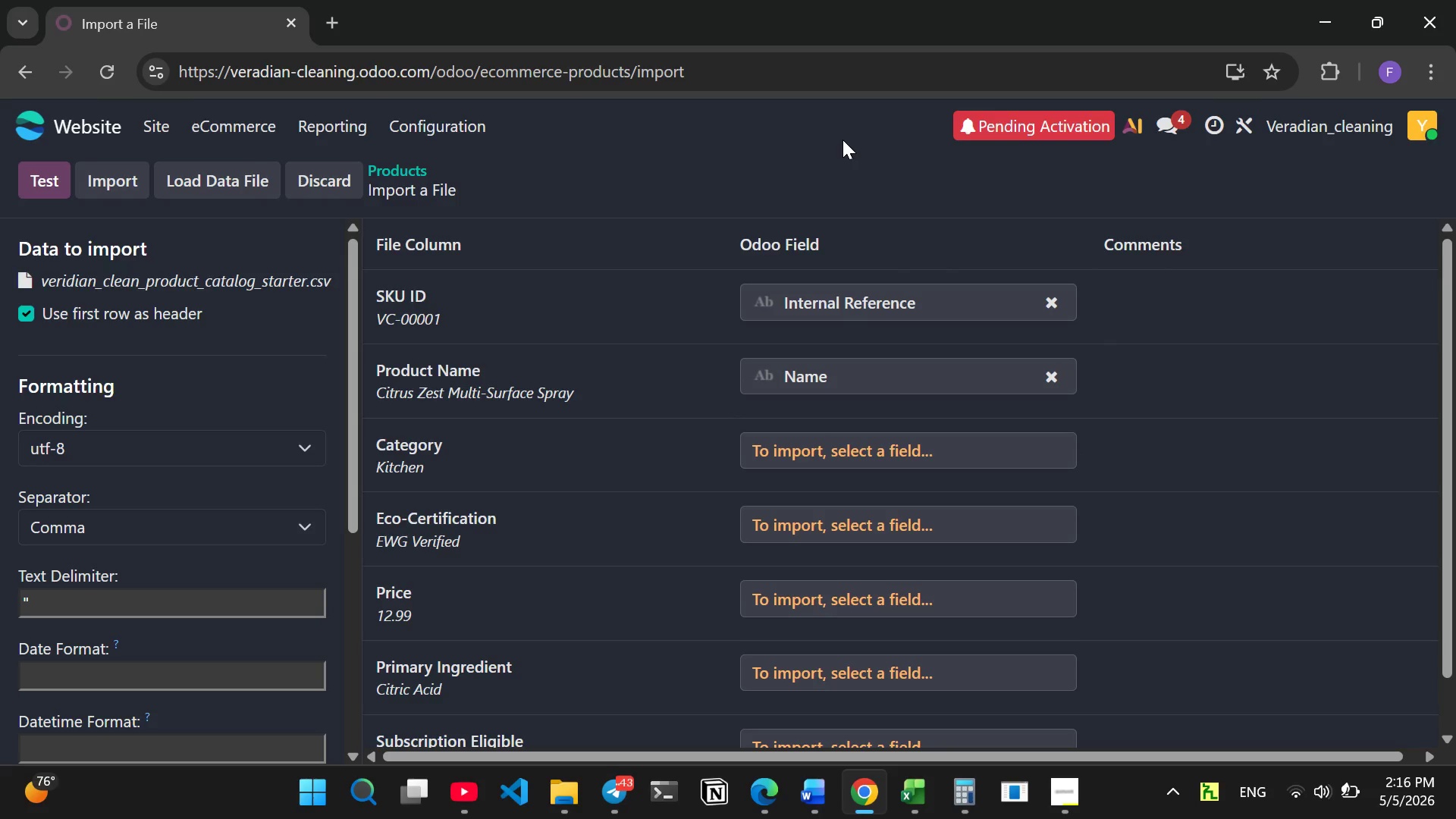 
wait(20.17)
 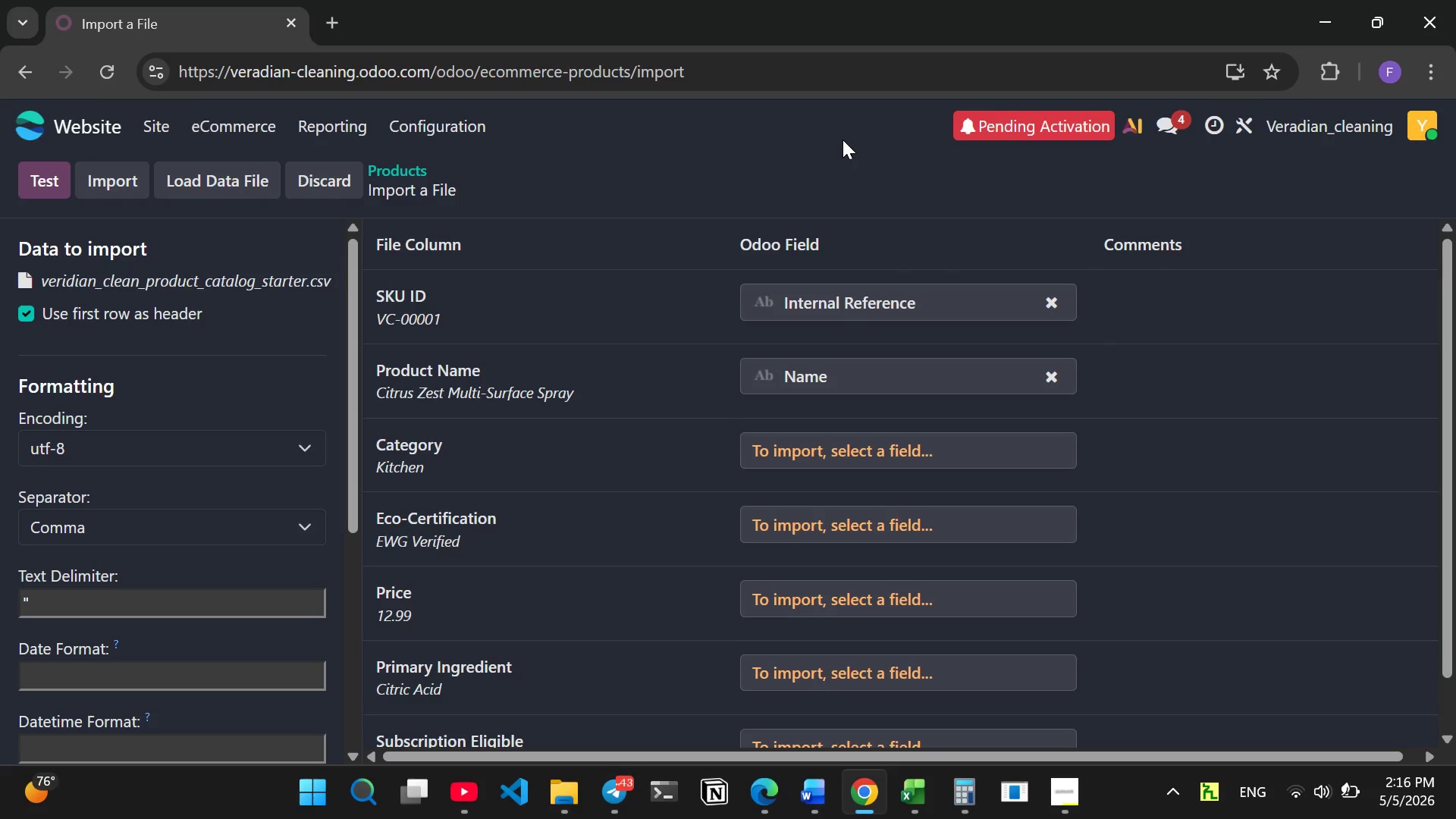 
type(ec)
 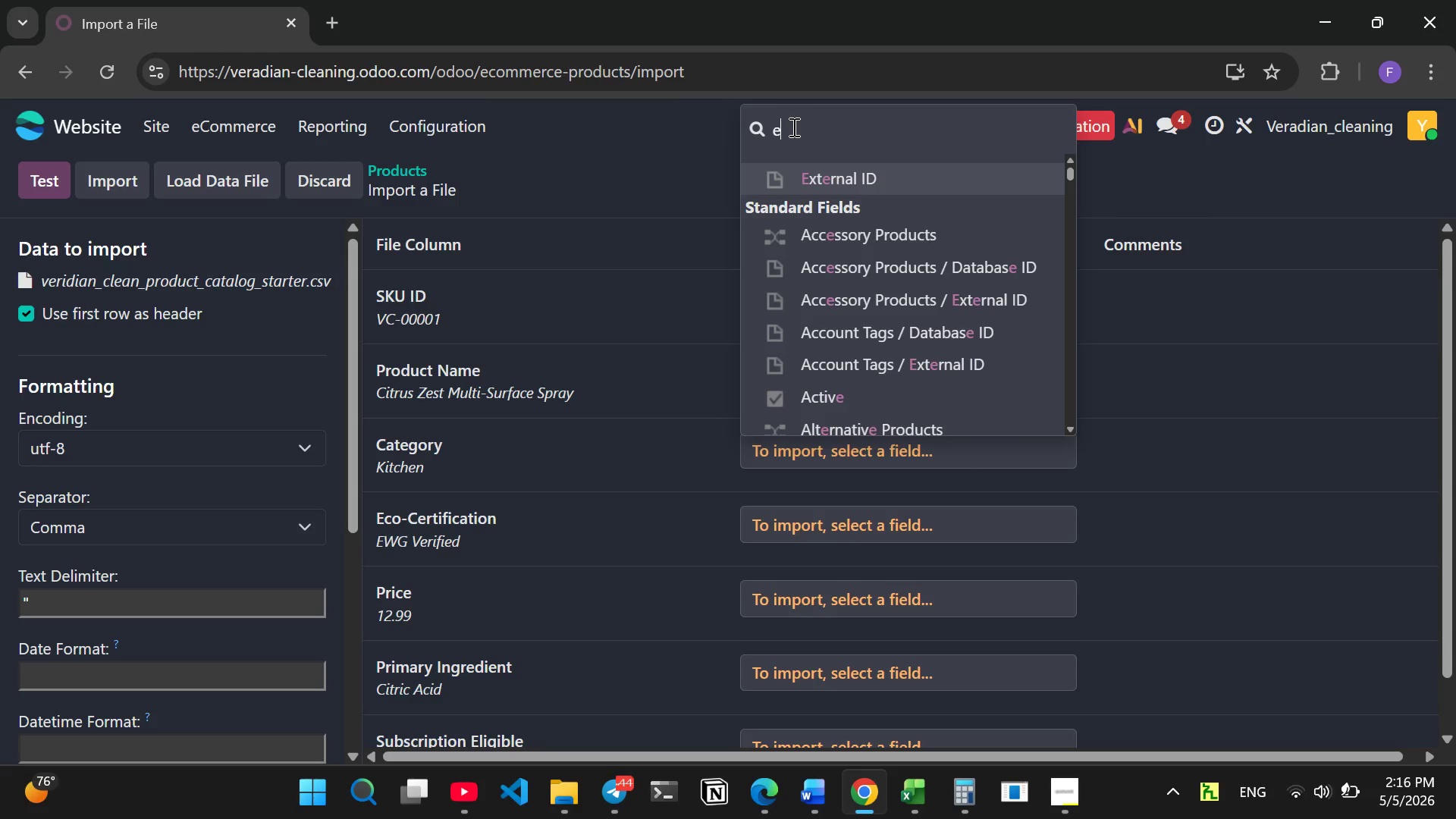 
wait(5.95)
 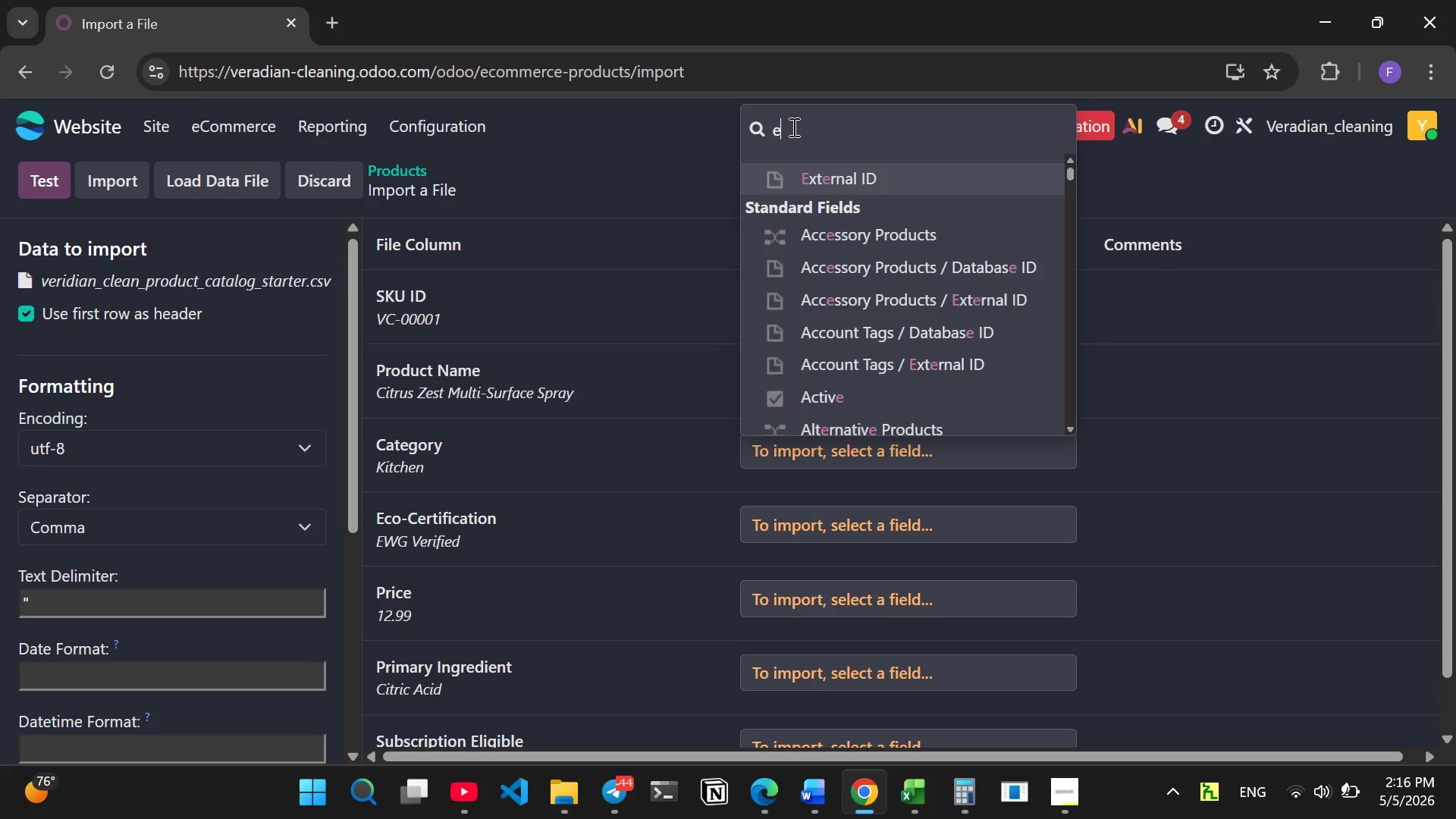 
key(C)
 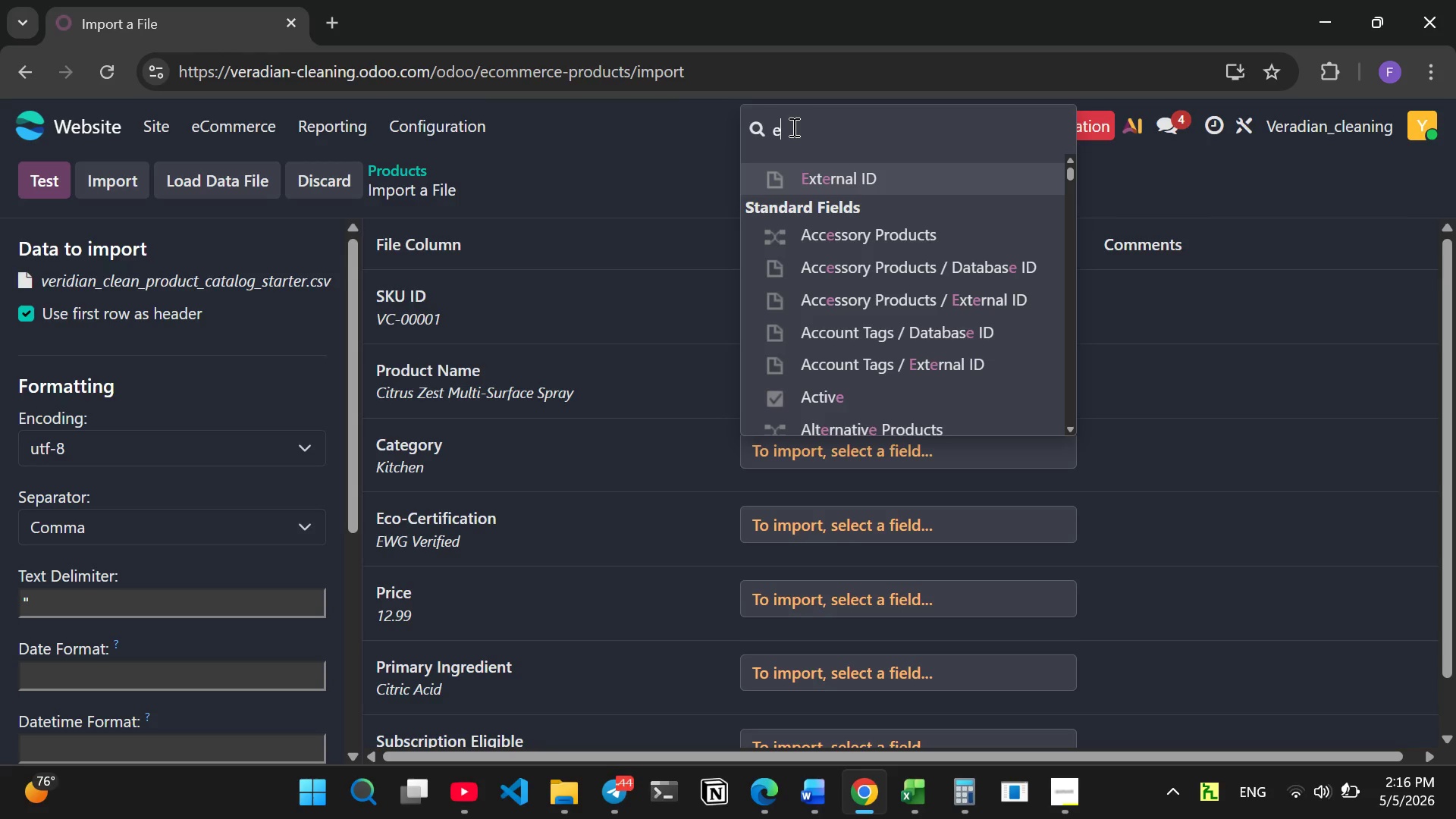 
wait(10.95)
 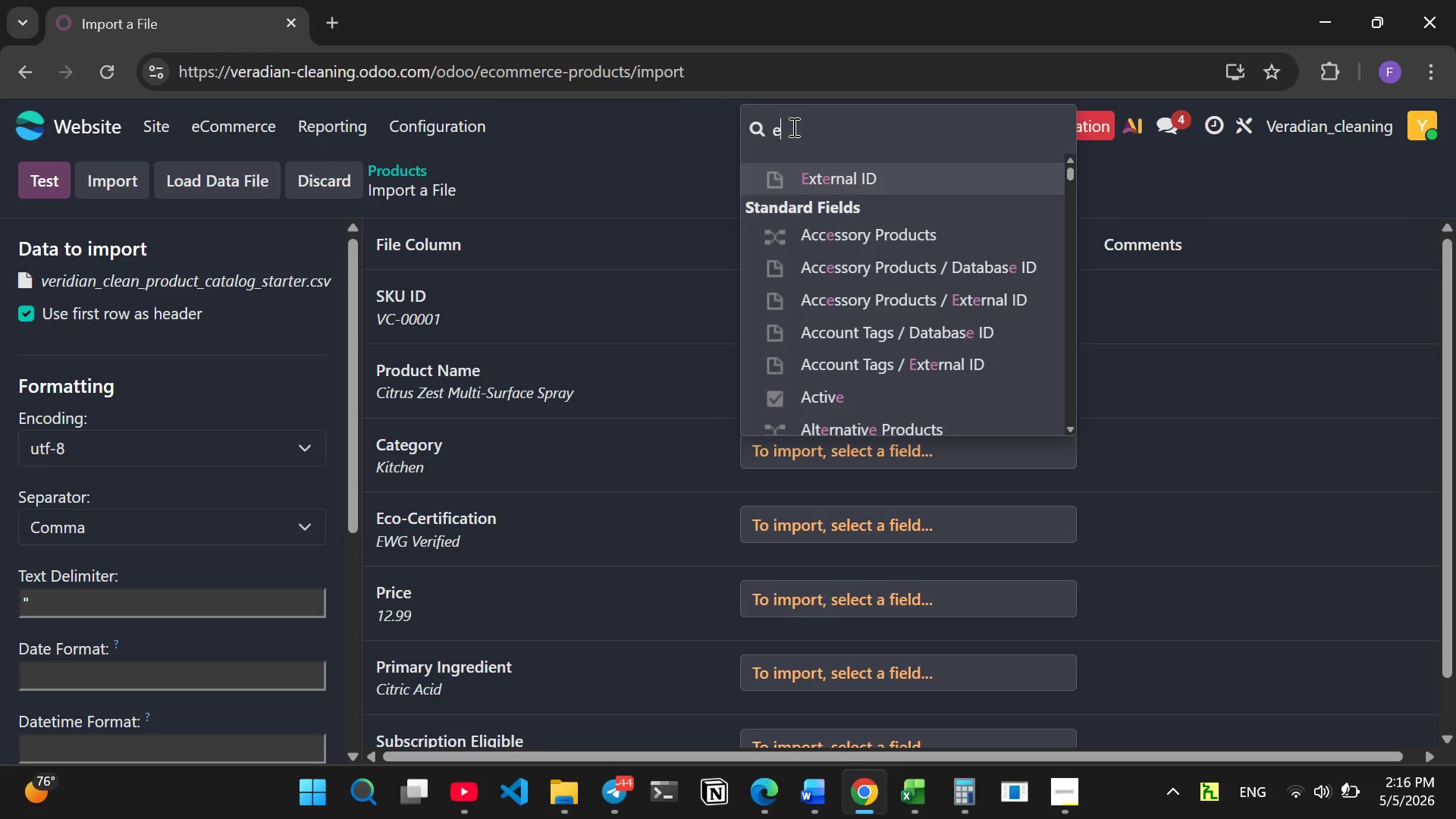 
key(C)
 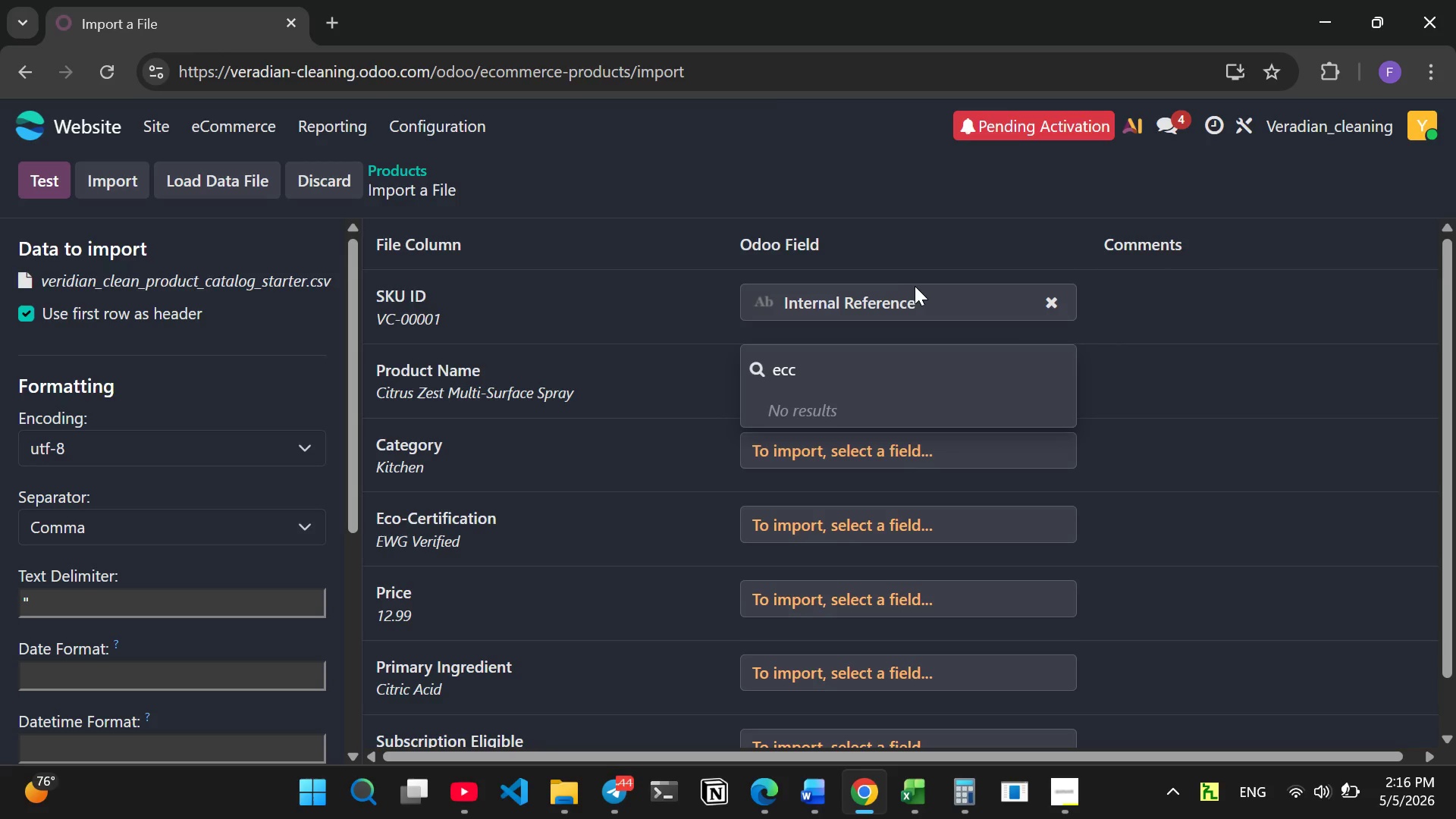 
key(Backspace)
 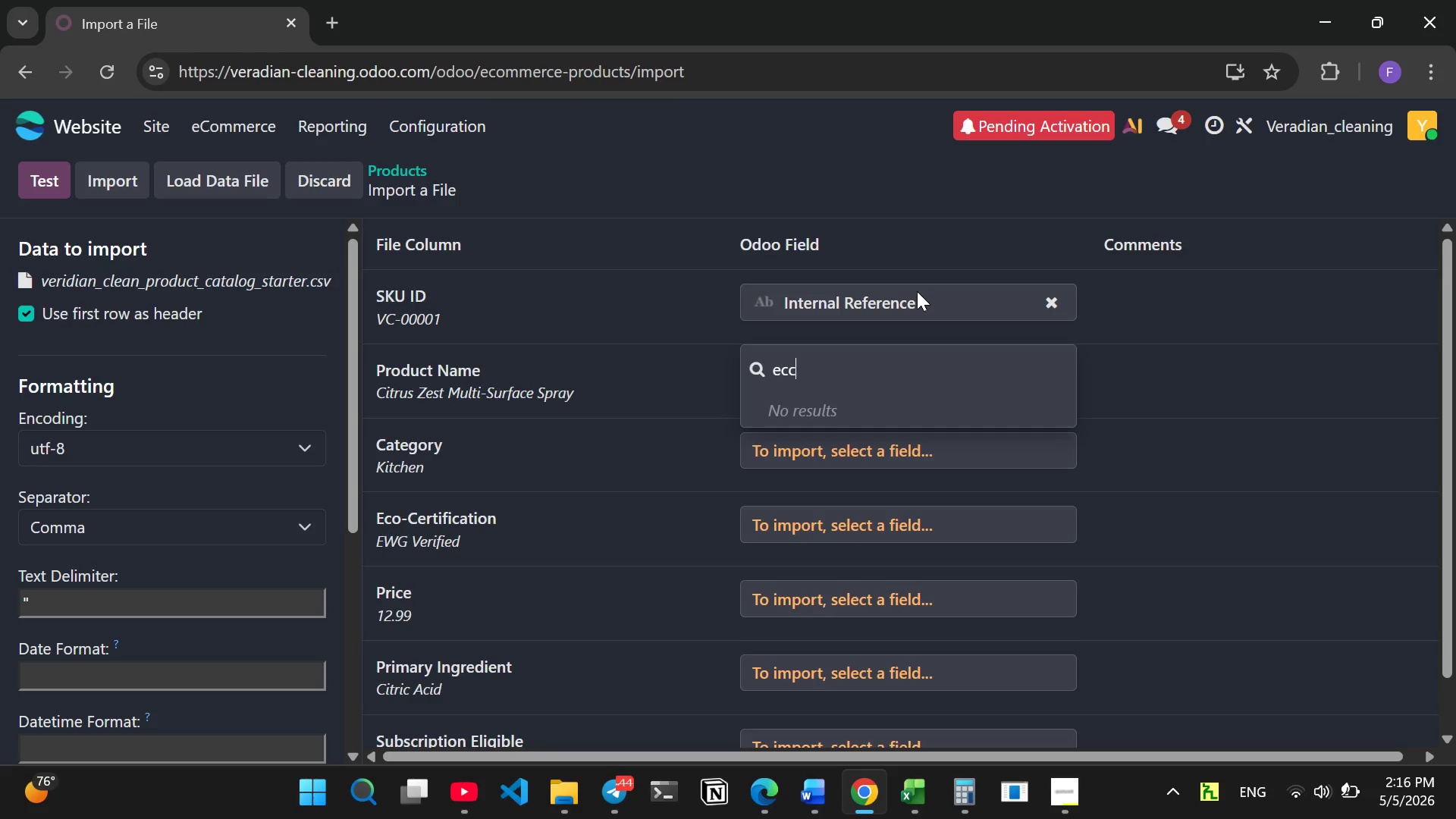 
wait(11.11)
 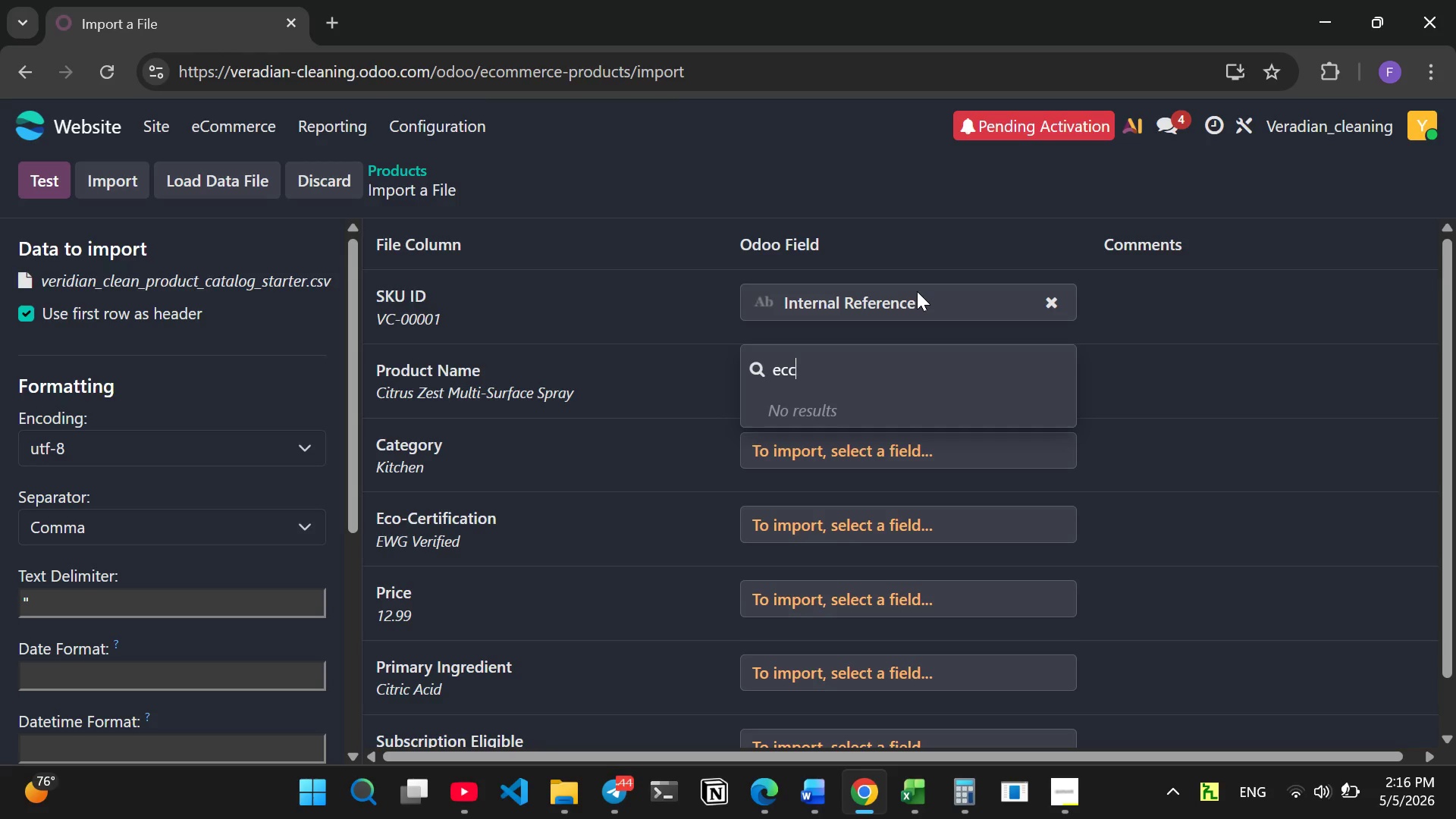 
key(Backspace)
 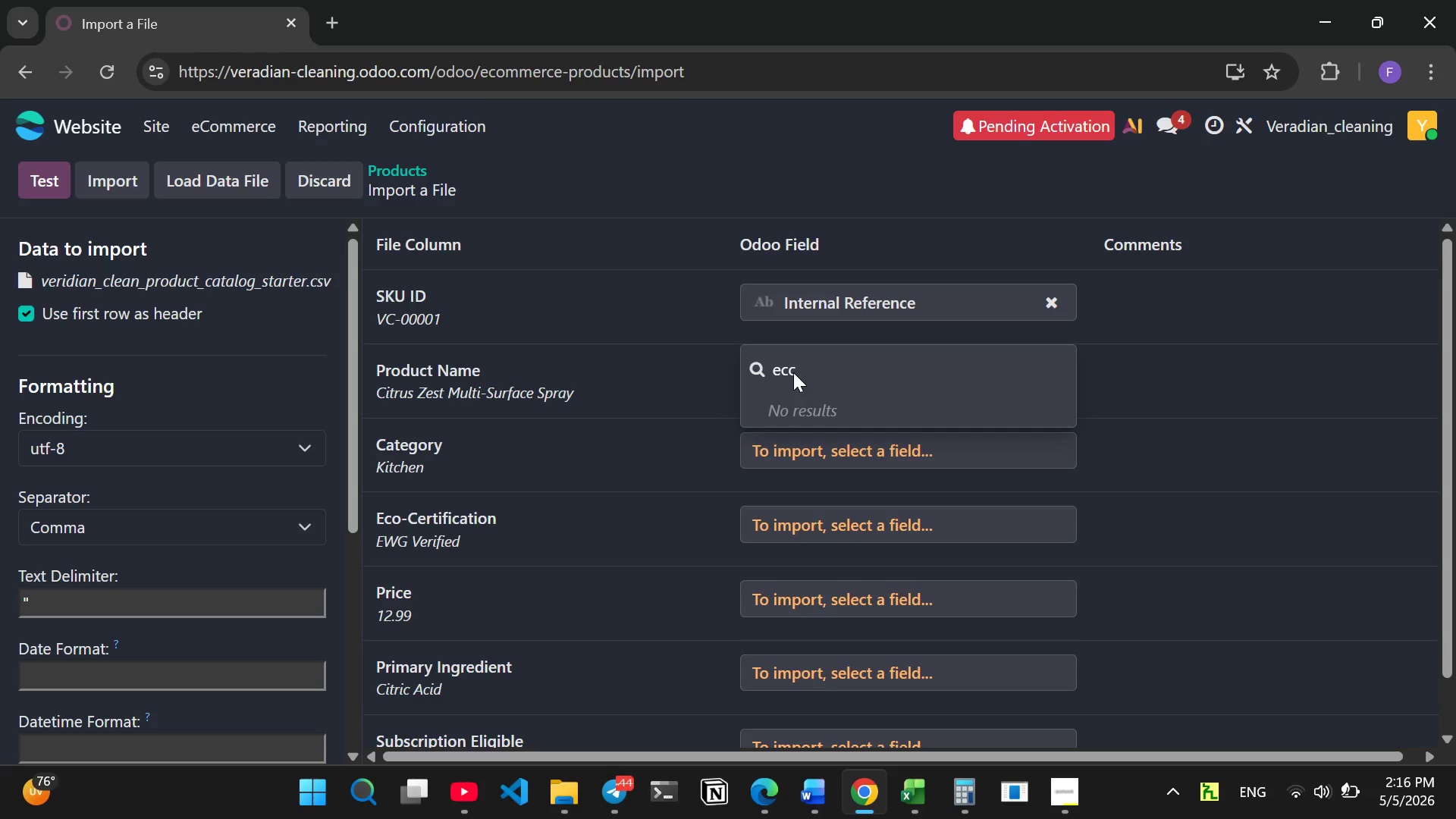 
key(Backspace)
 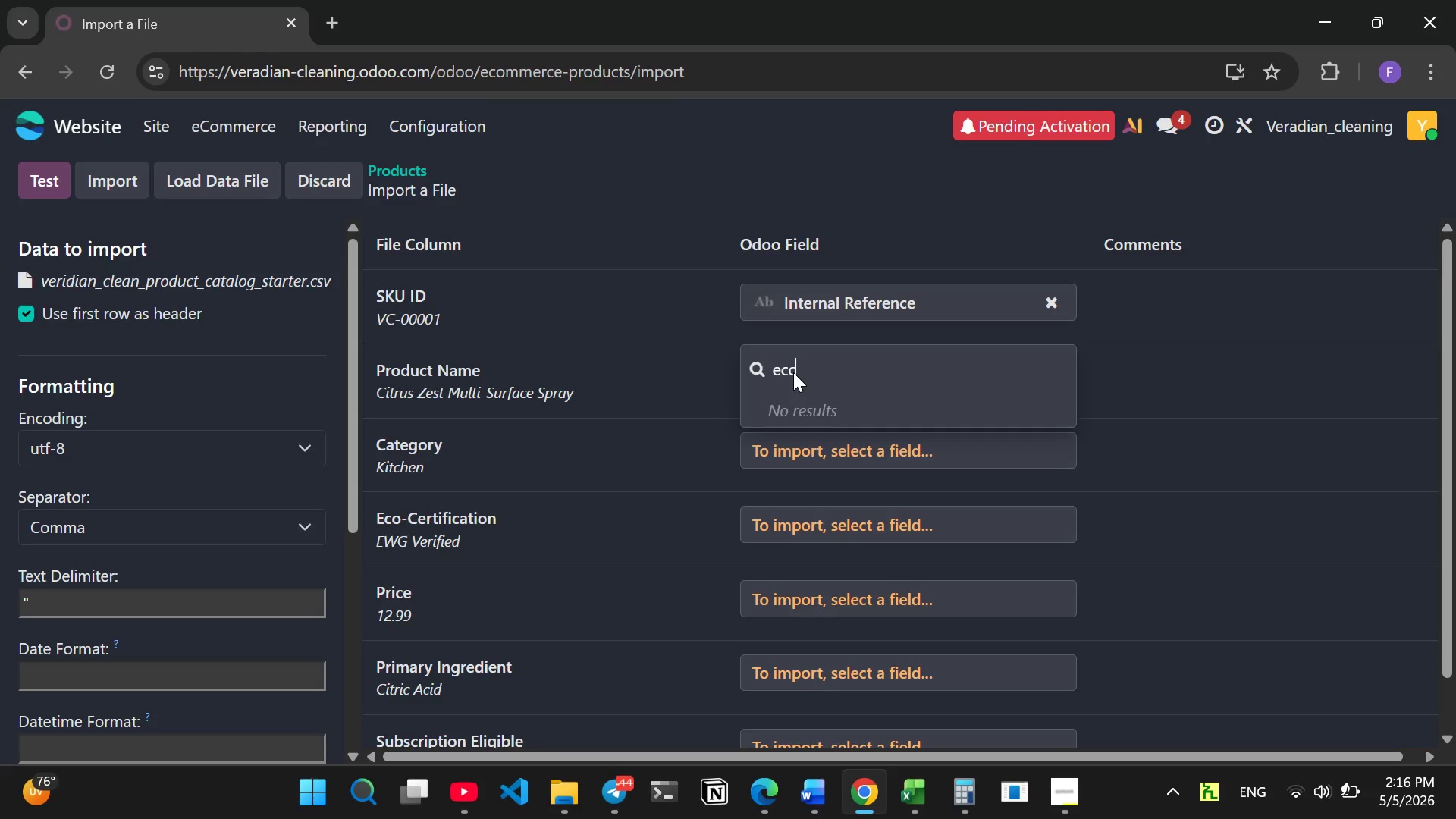 
key(Backspace)
 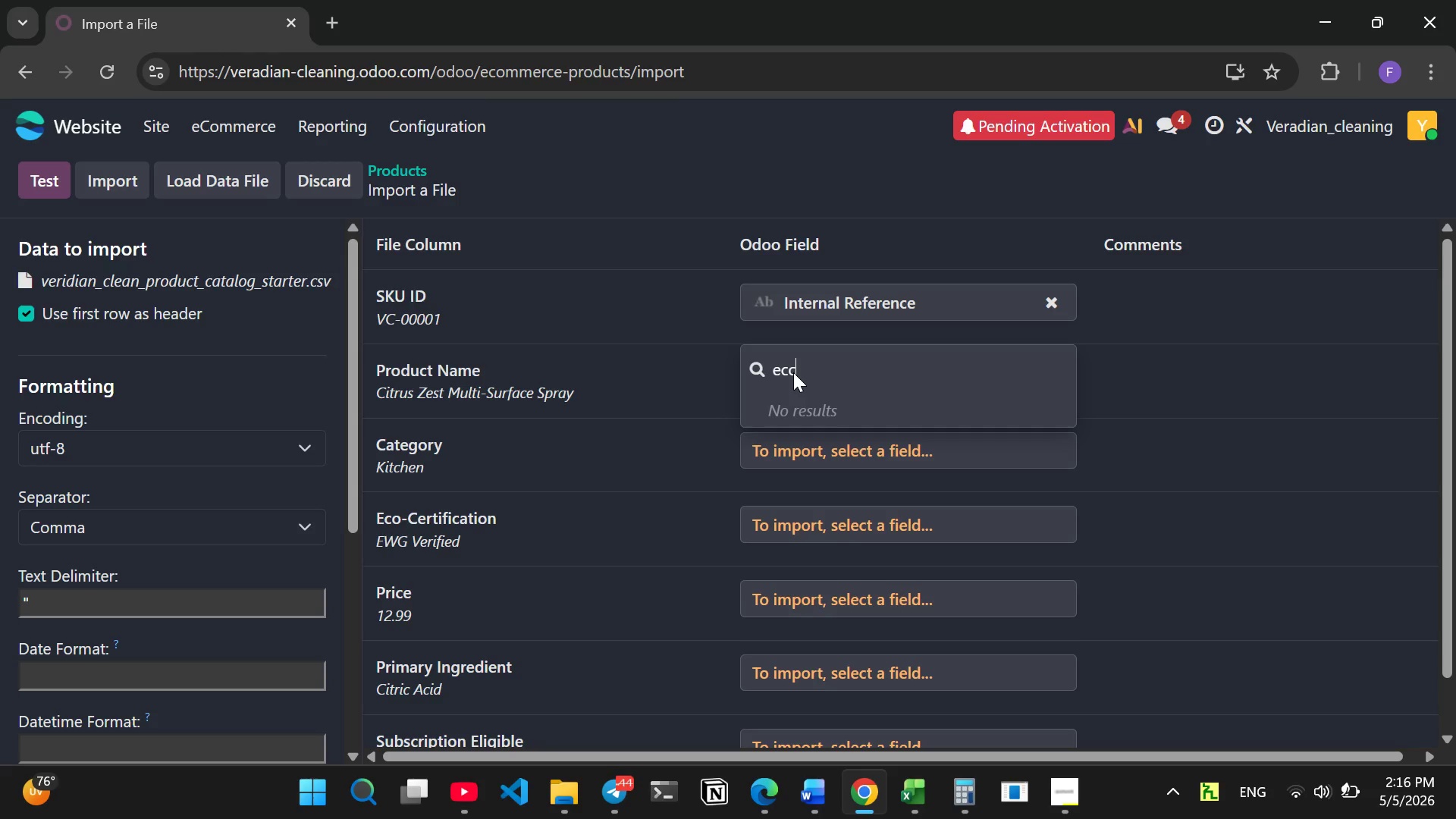 
key(Backspace)
 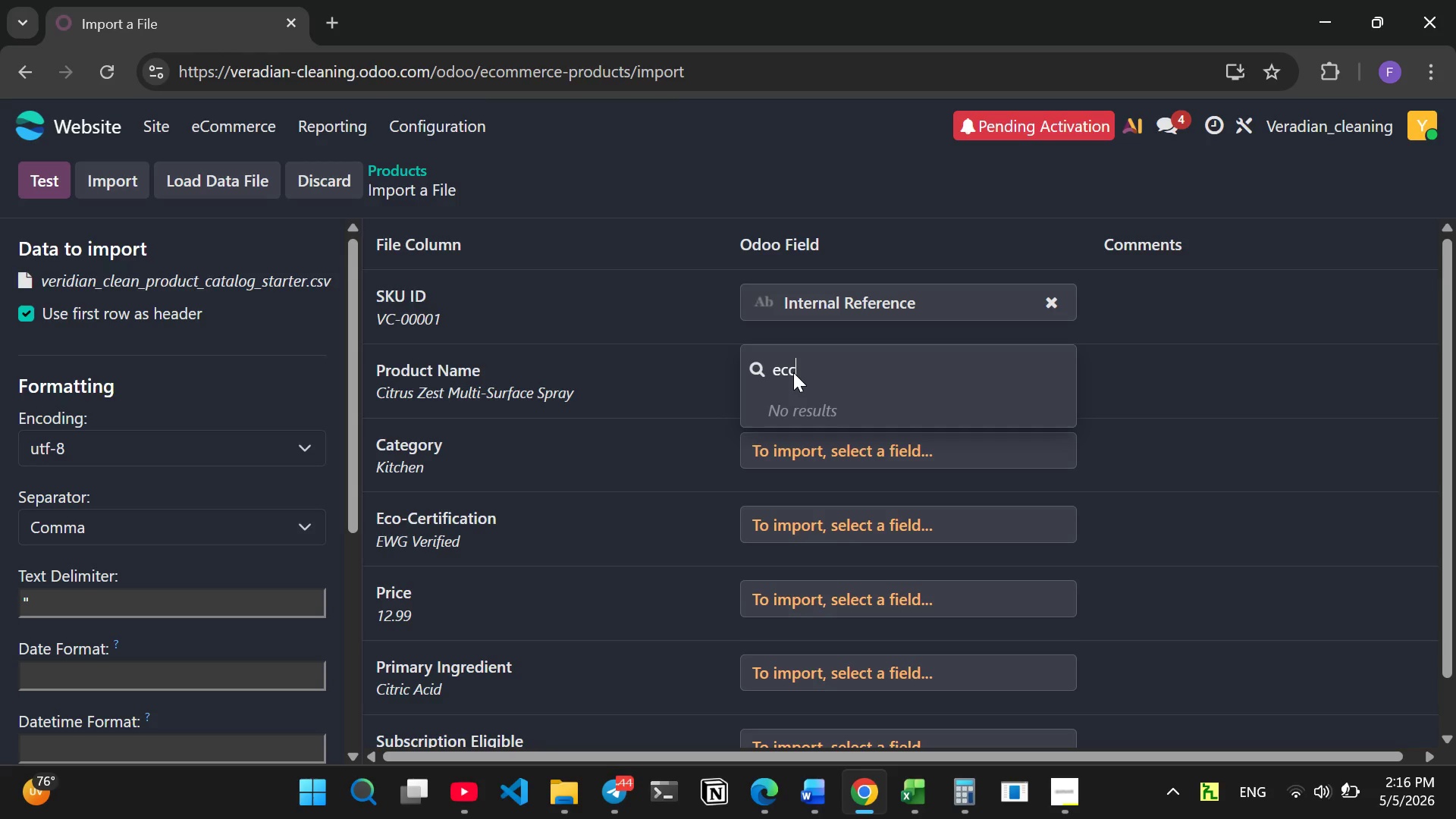 
key(Backspace)
 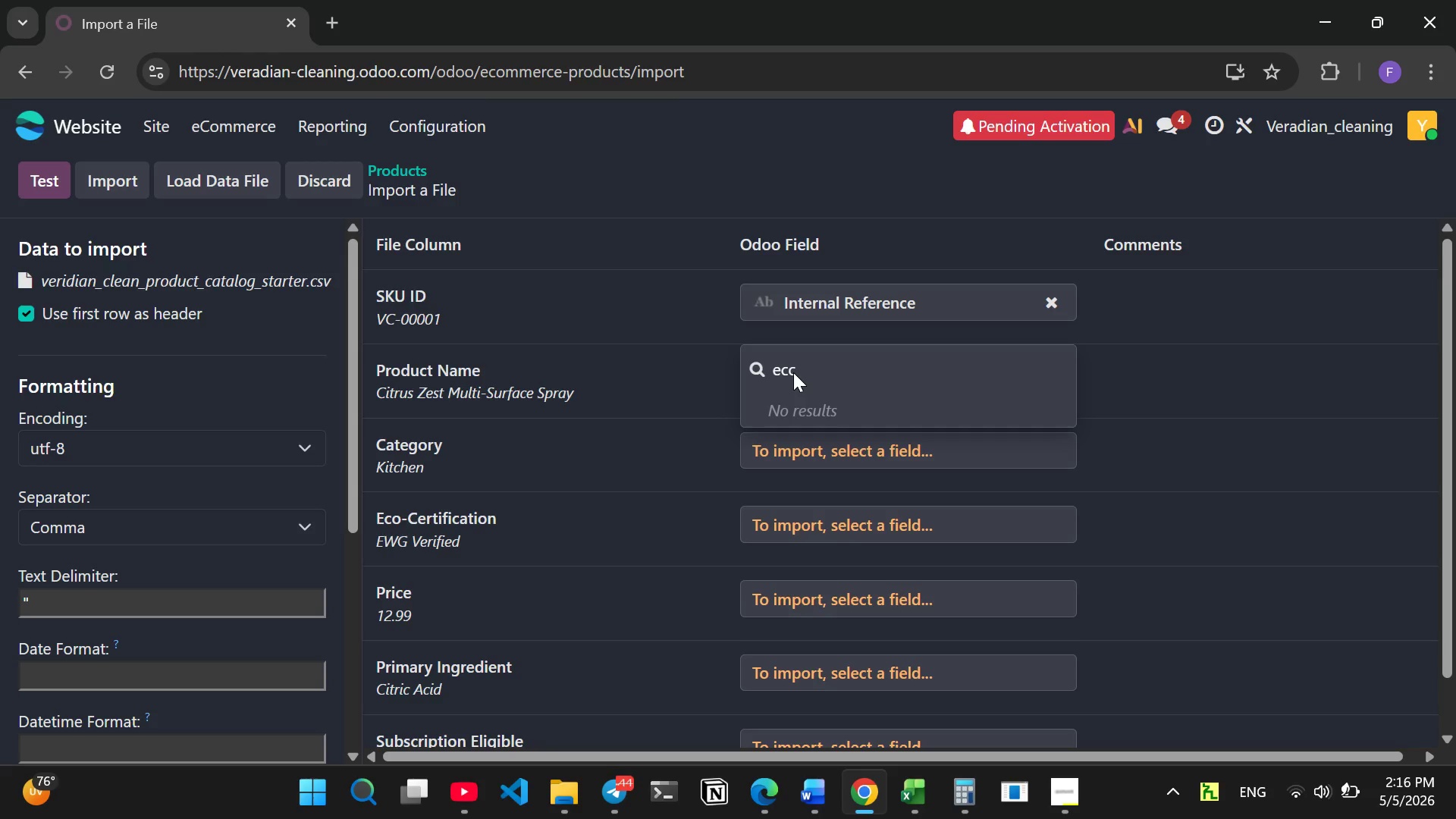 
key(Backspace)
 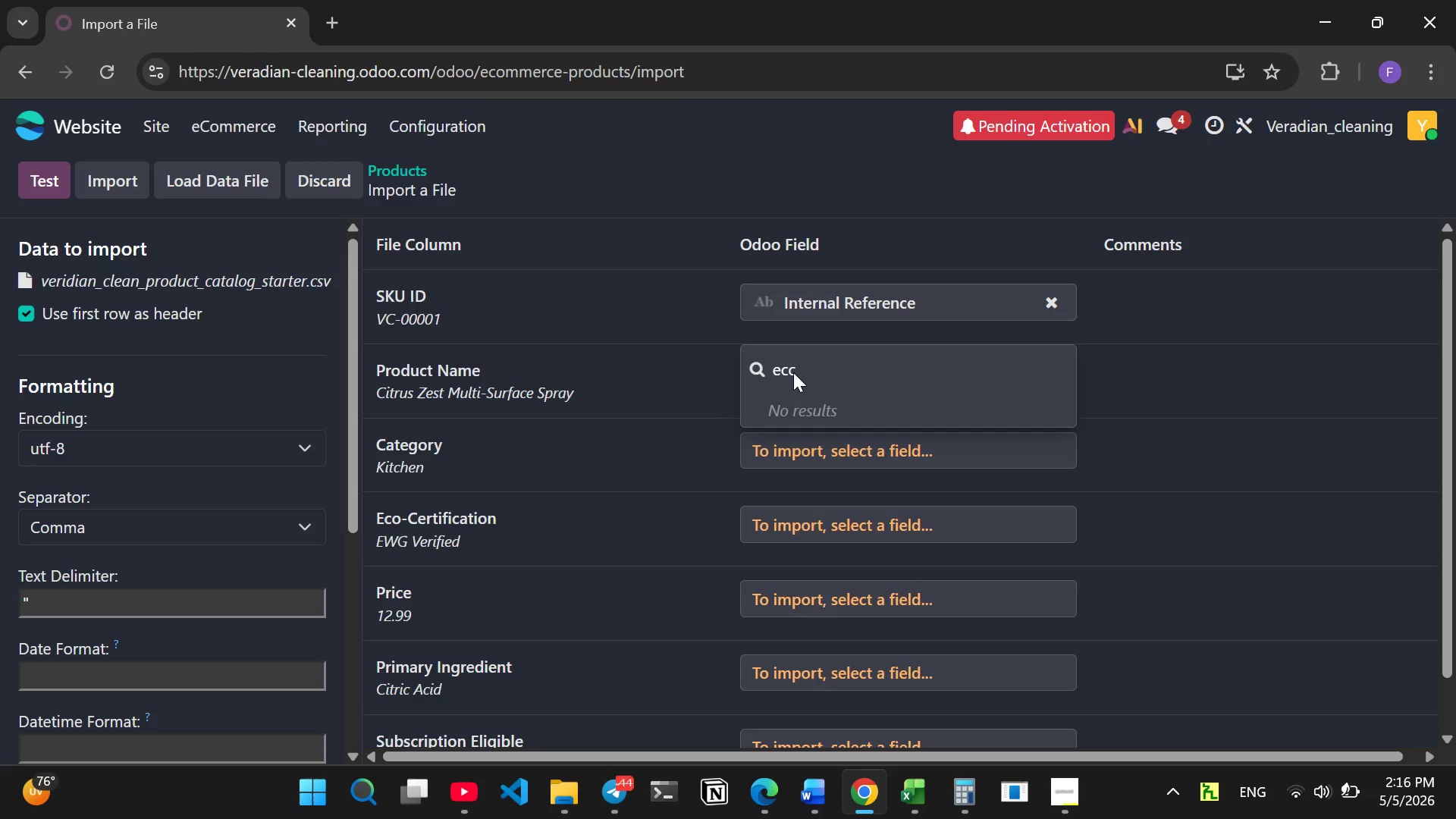 
key(Backspace)
 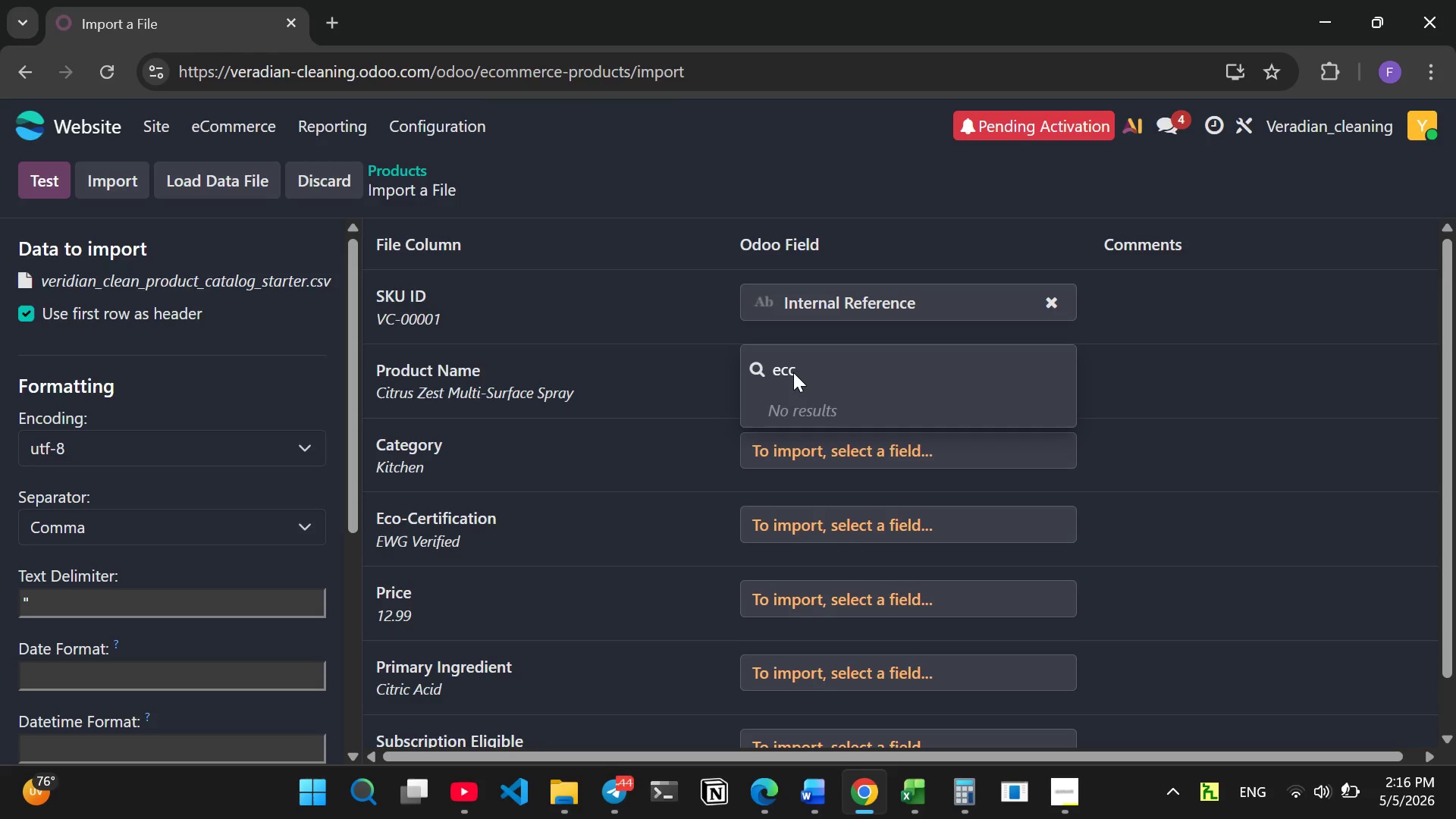 
key(Backspace)
 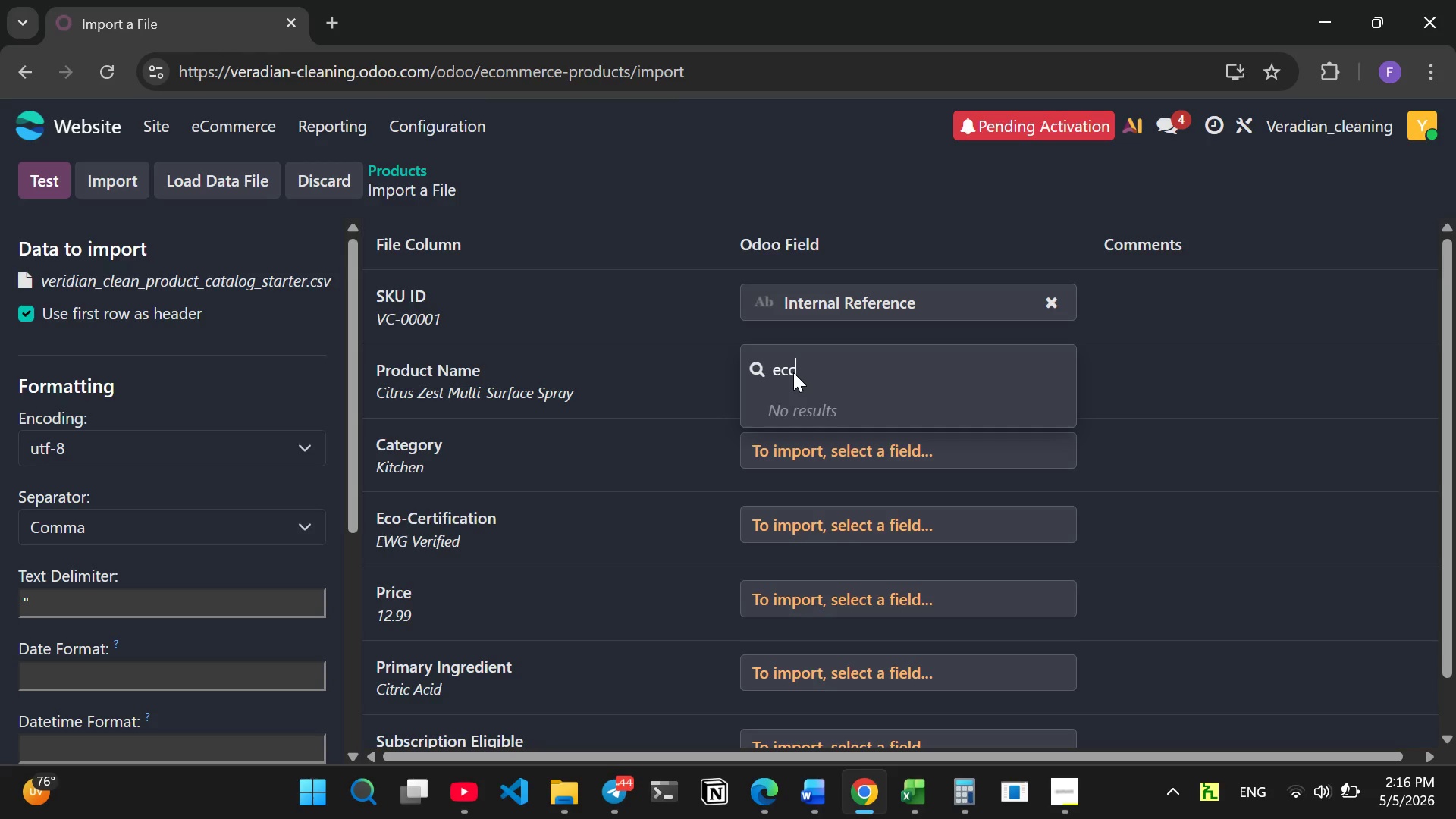 
key(Backspace)
 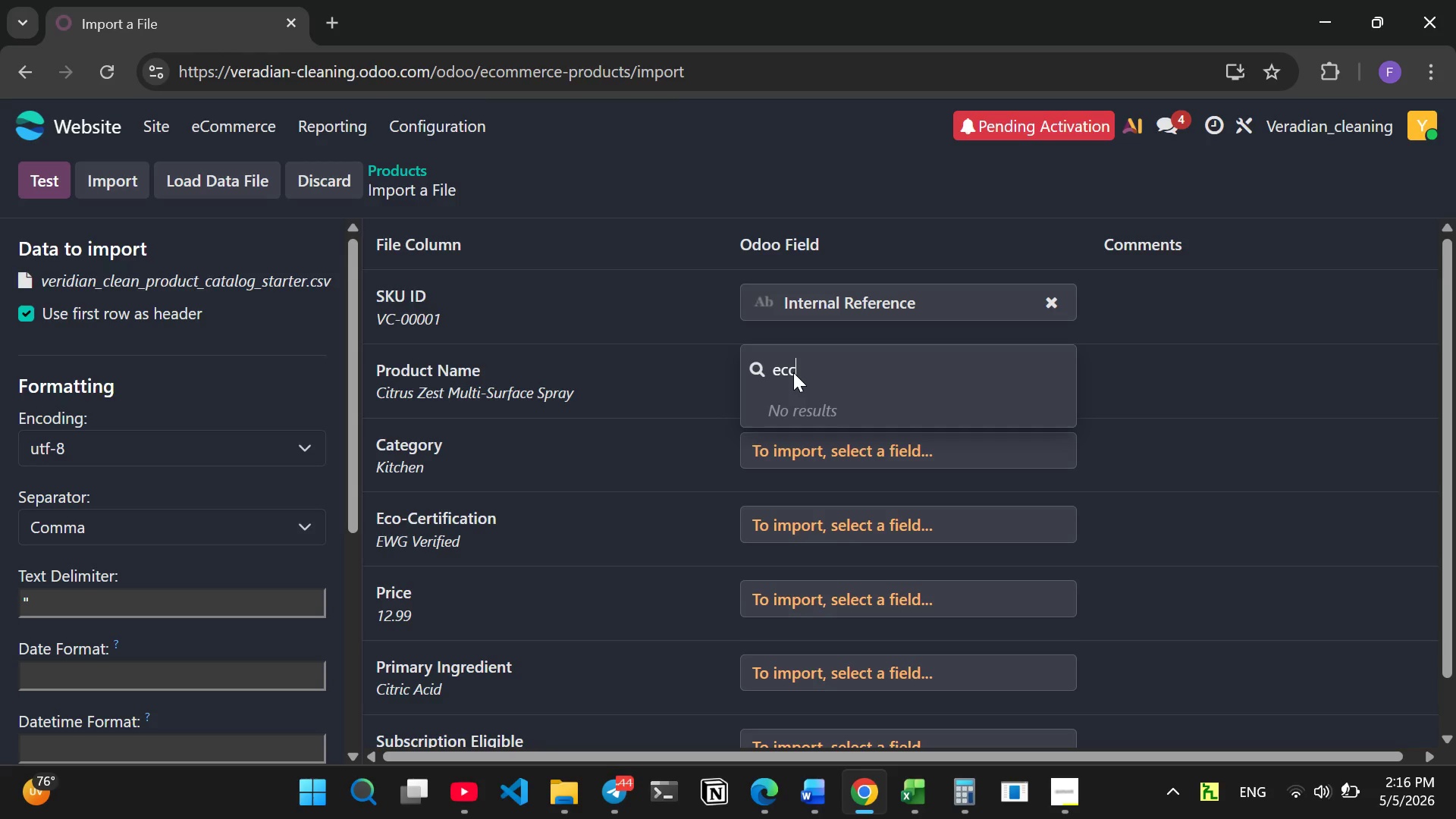 
key(Backspace)
 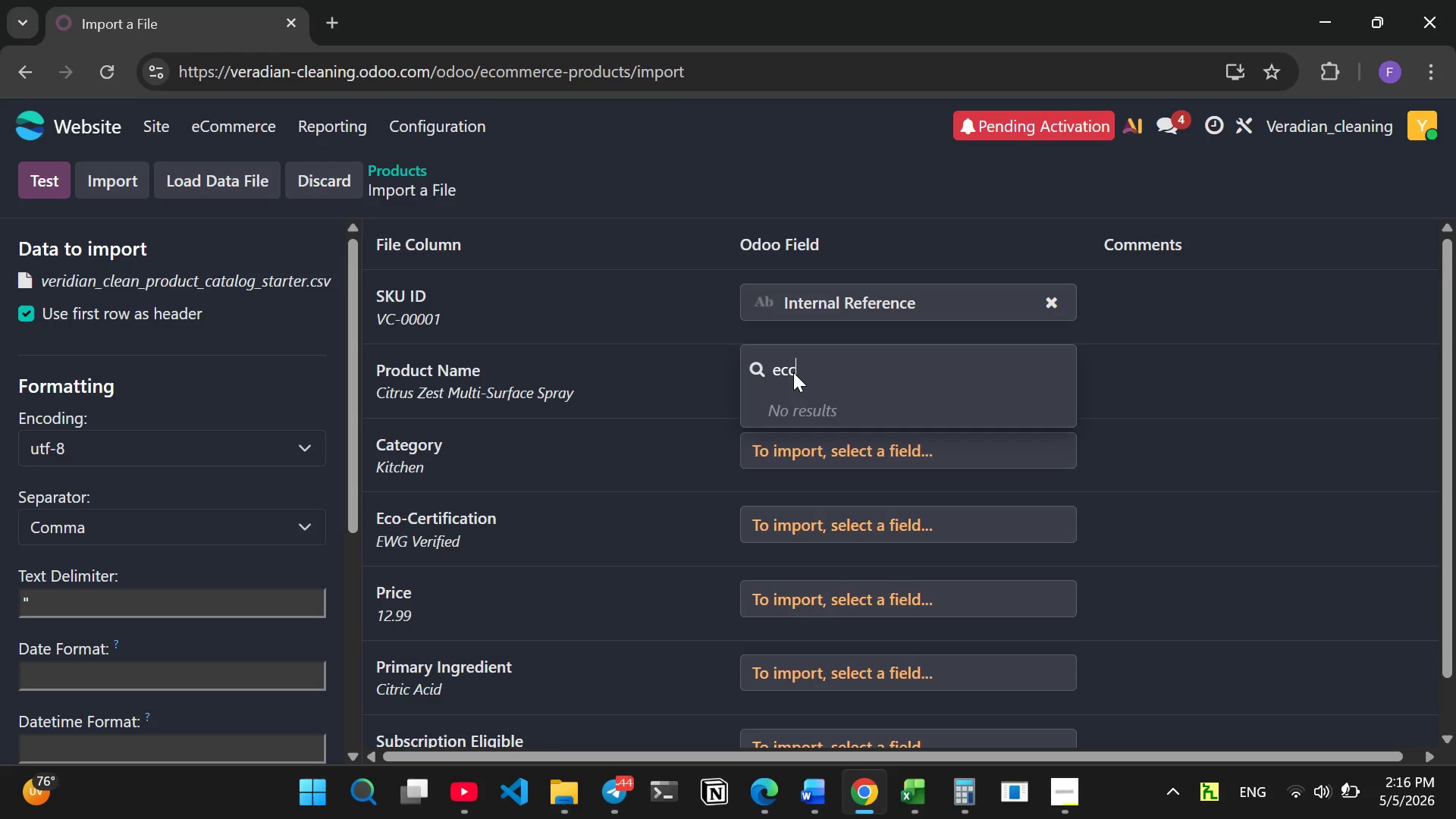 
key(Backspace)
 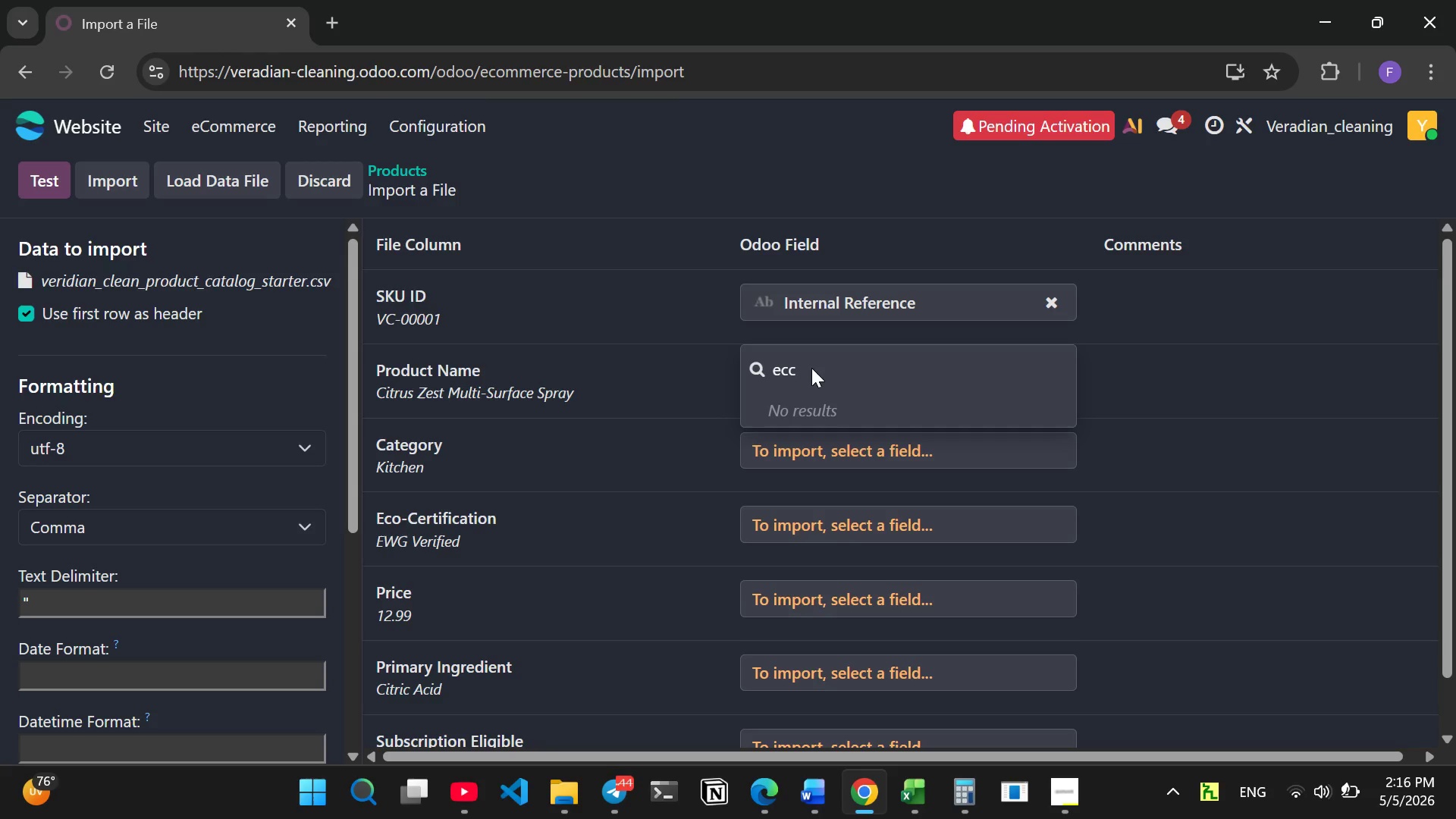 
left_click_drag(start_coordinate=[793, 374], to_coordinate=[728, 376])
 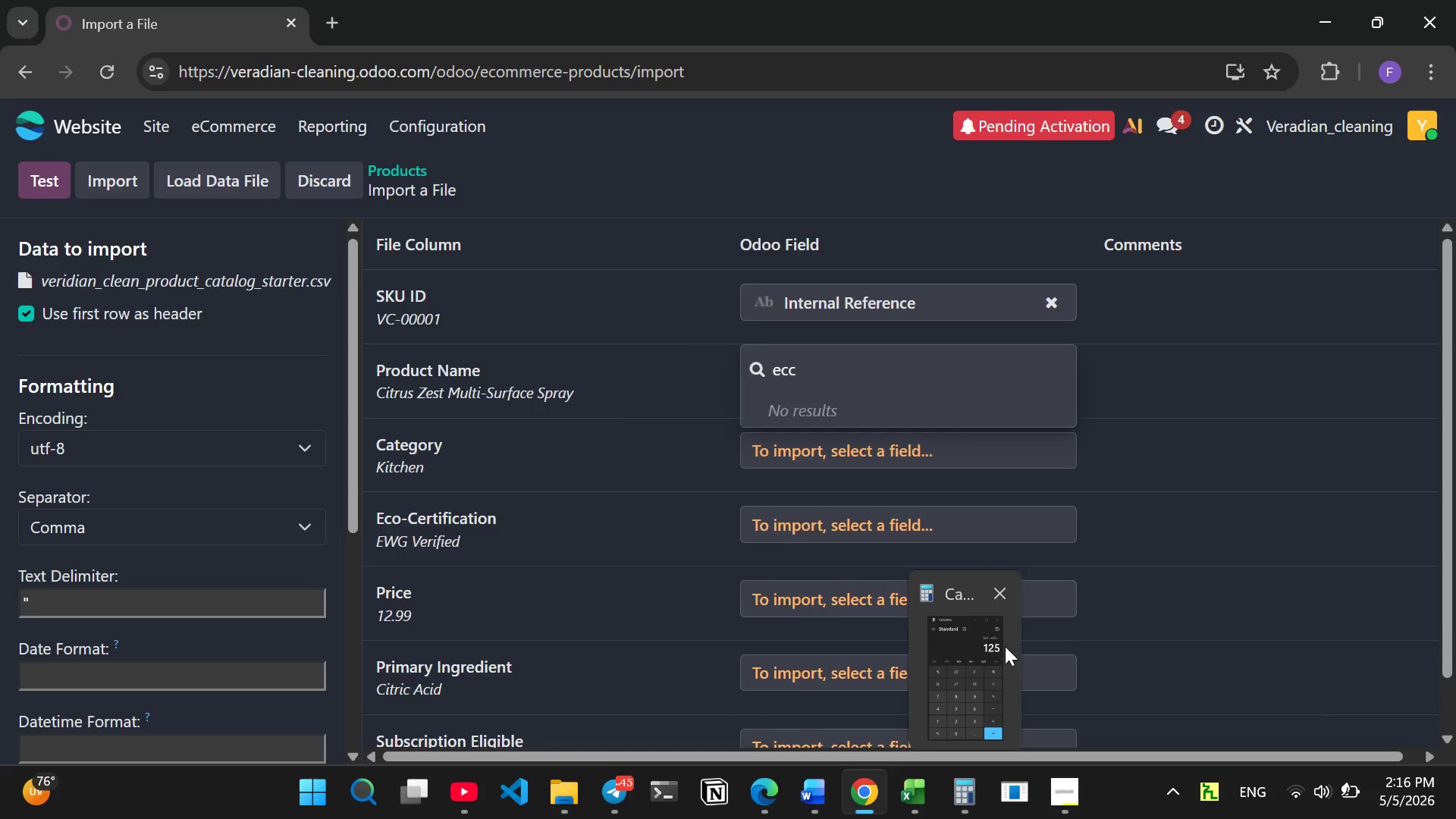 
left_click([999, 604])
 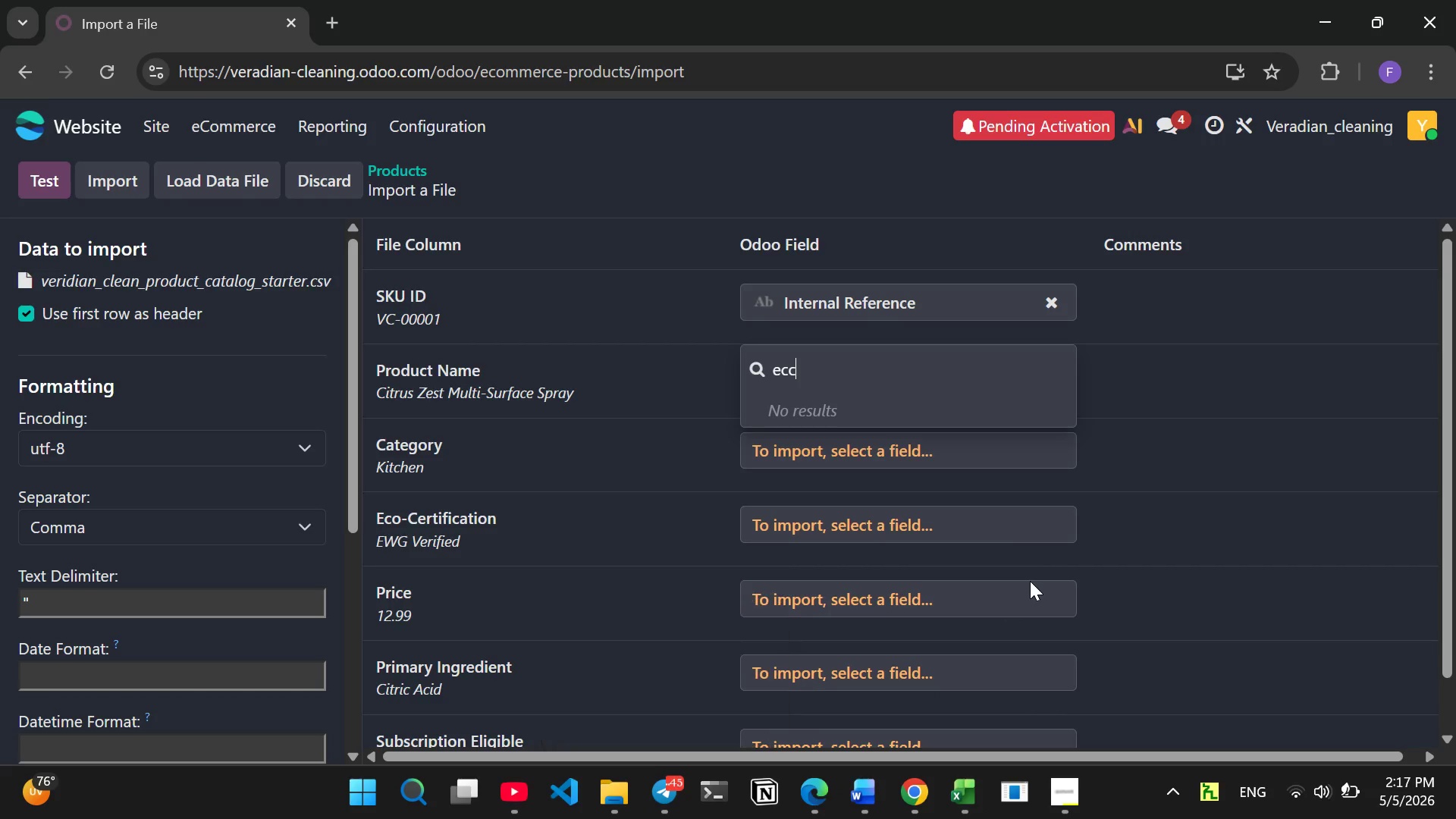 
wait(5.08)
 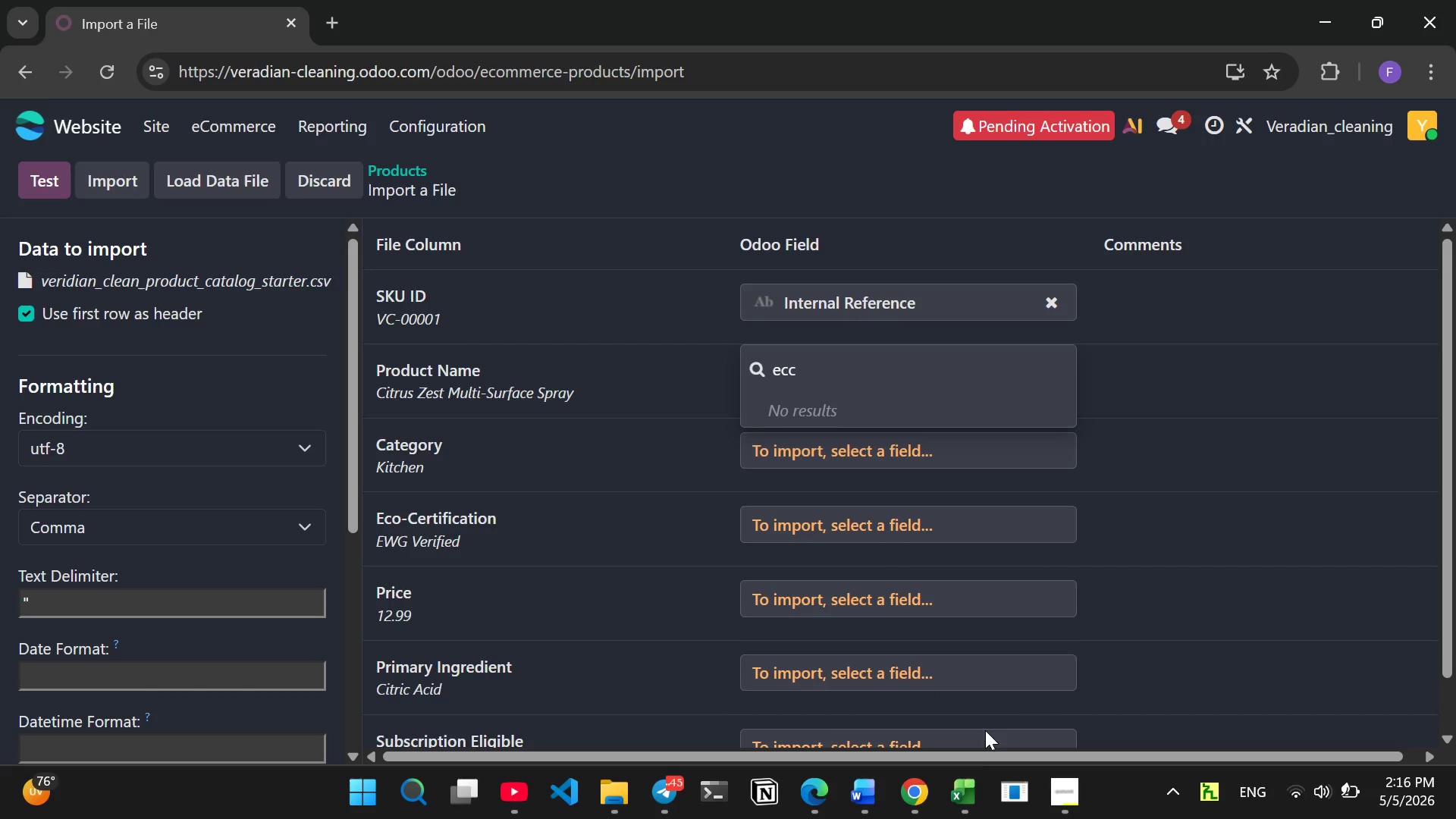 
left_click([908, 453])
 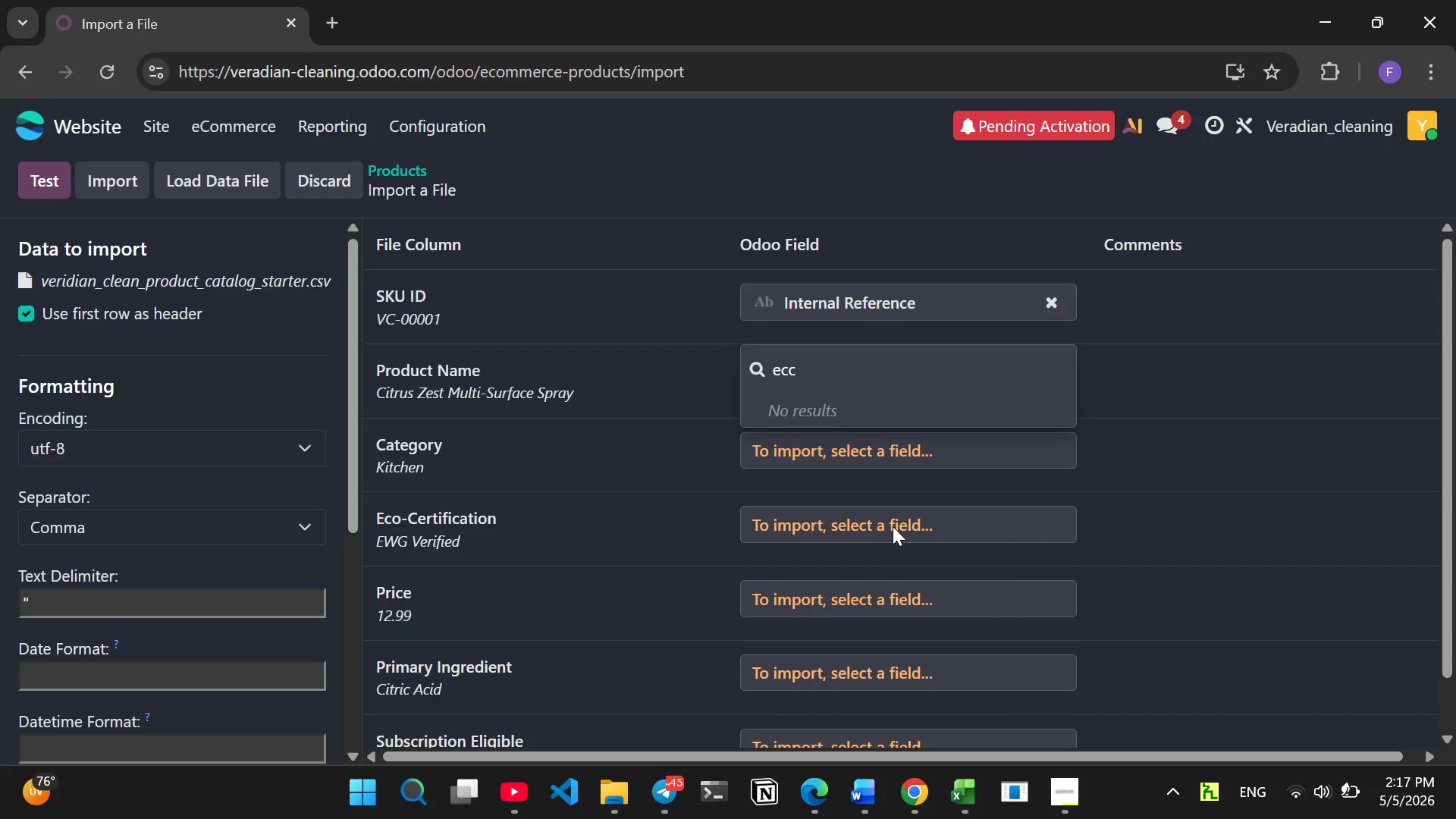 
left_click([893, 526])
 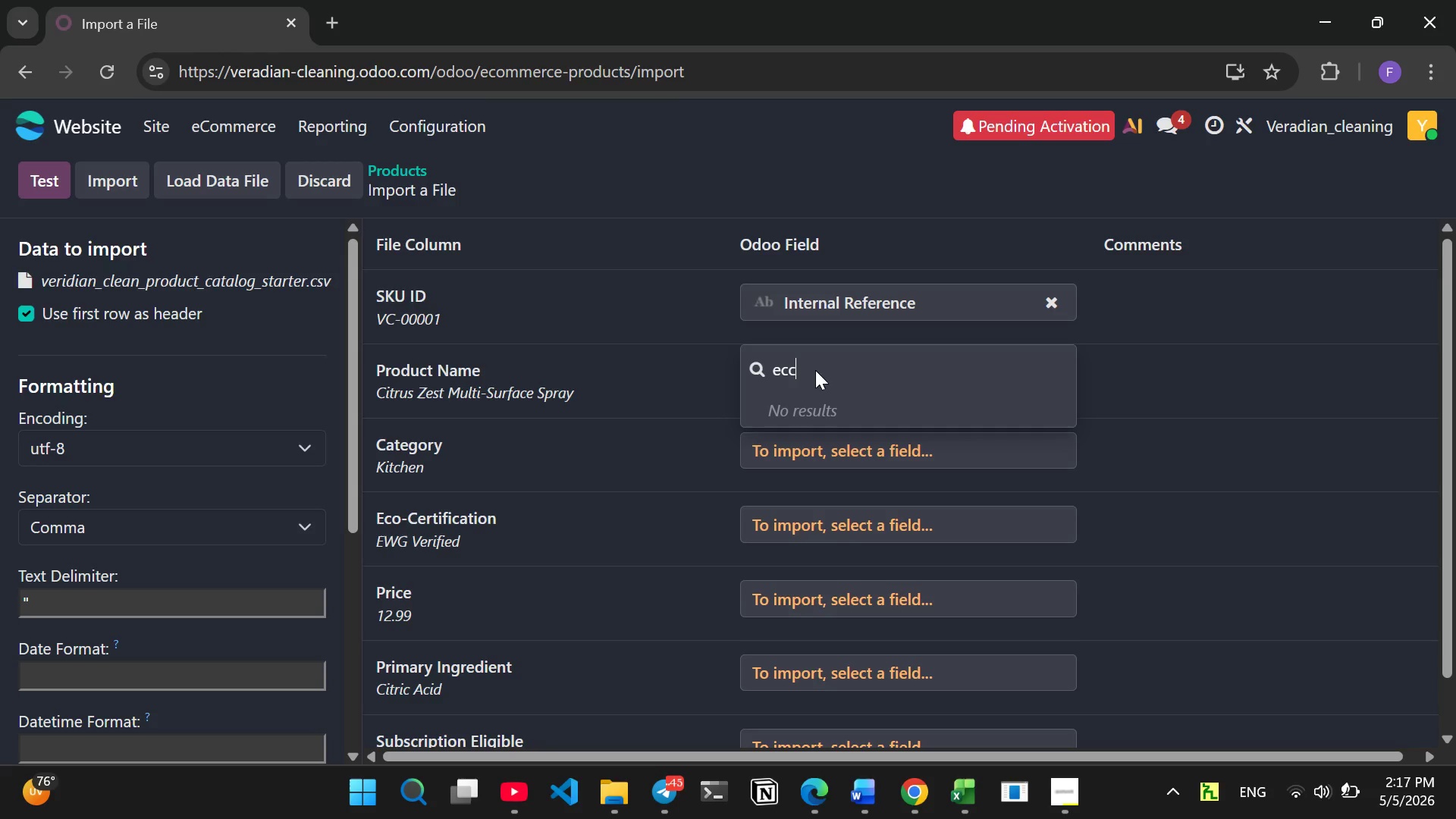 
key(Backspace)
 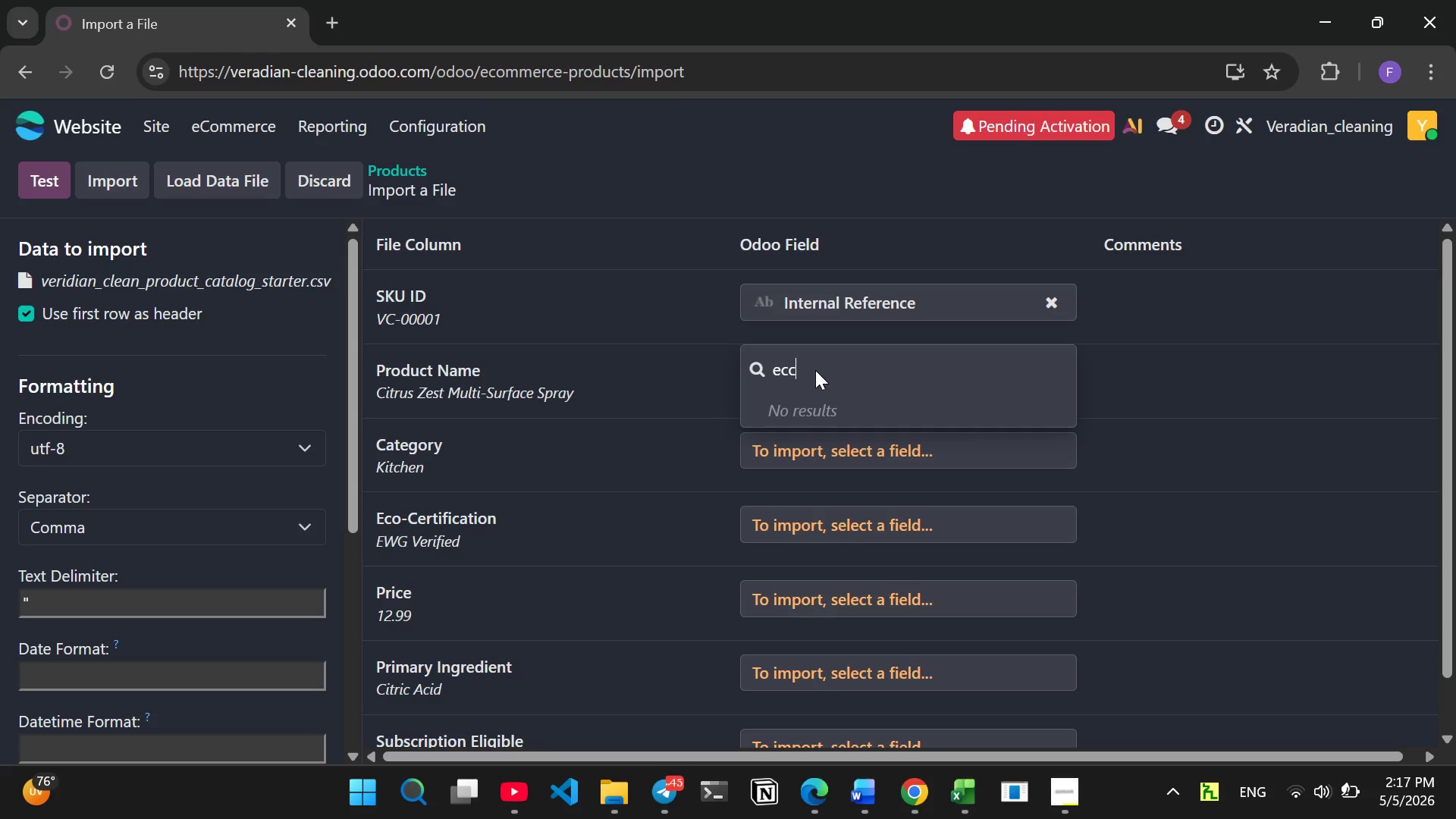 
key(Backspace)
 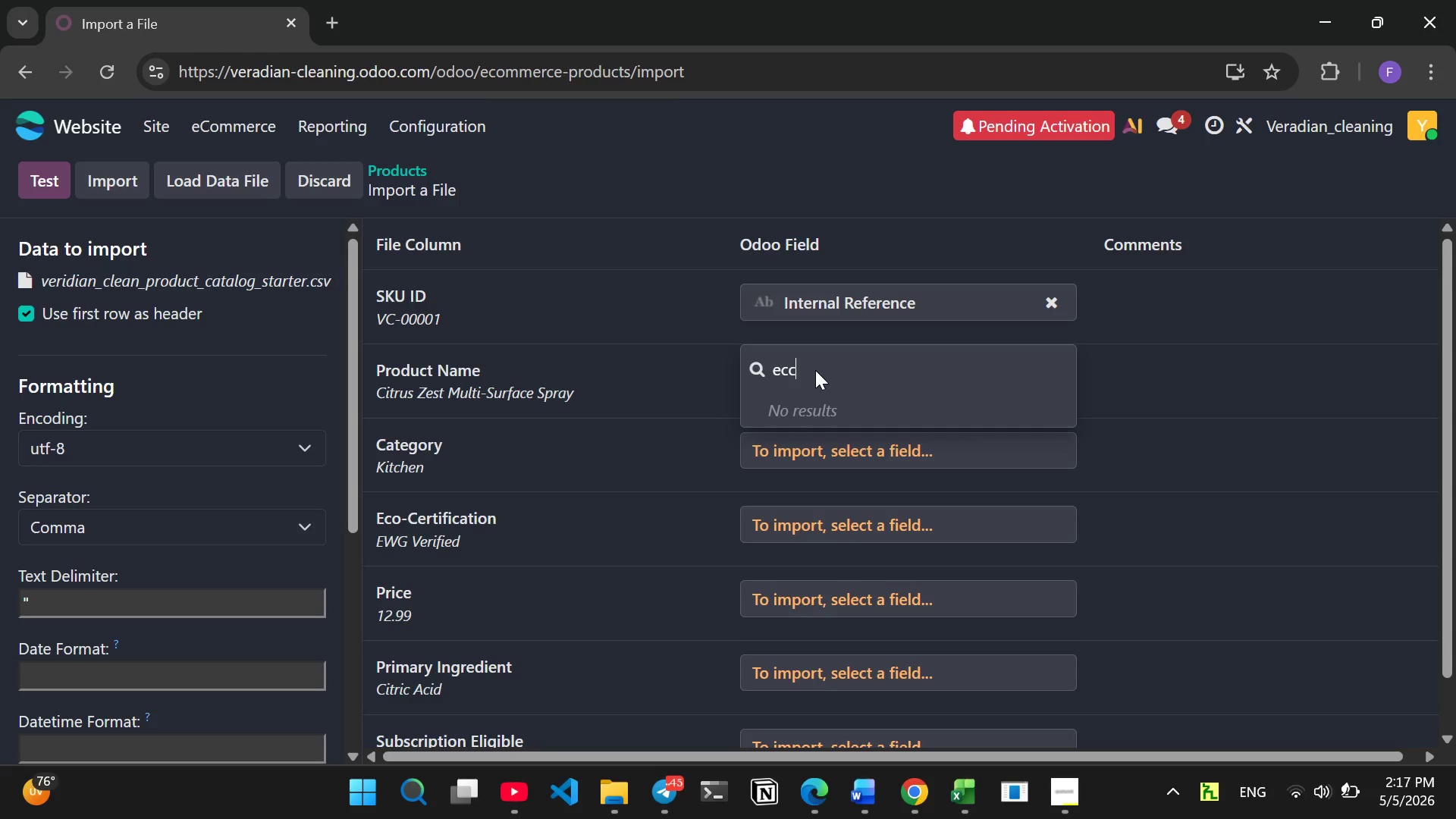 
key(Backspace)
 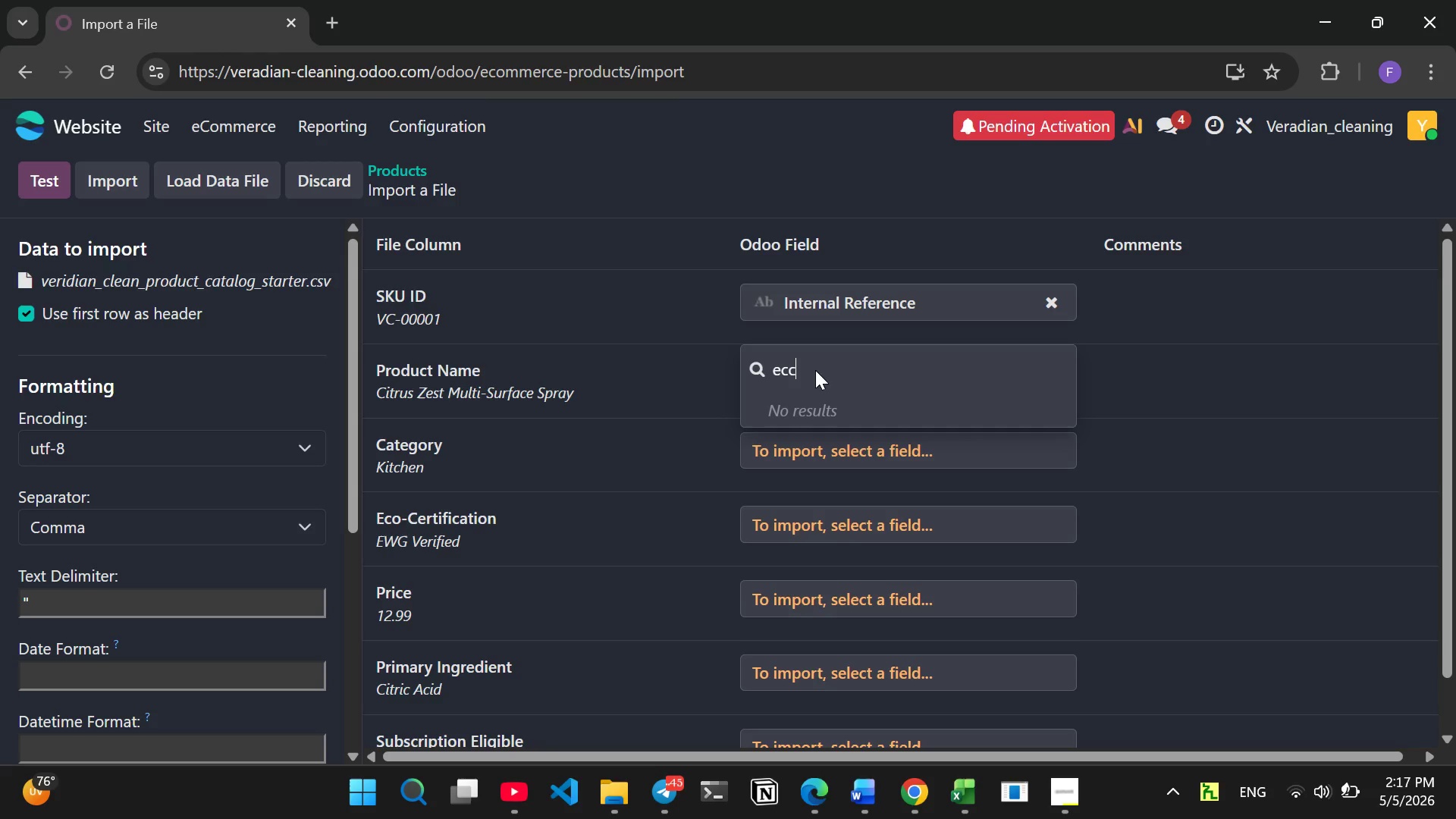 
key(Backspace)
 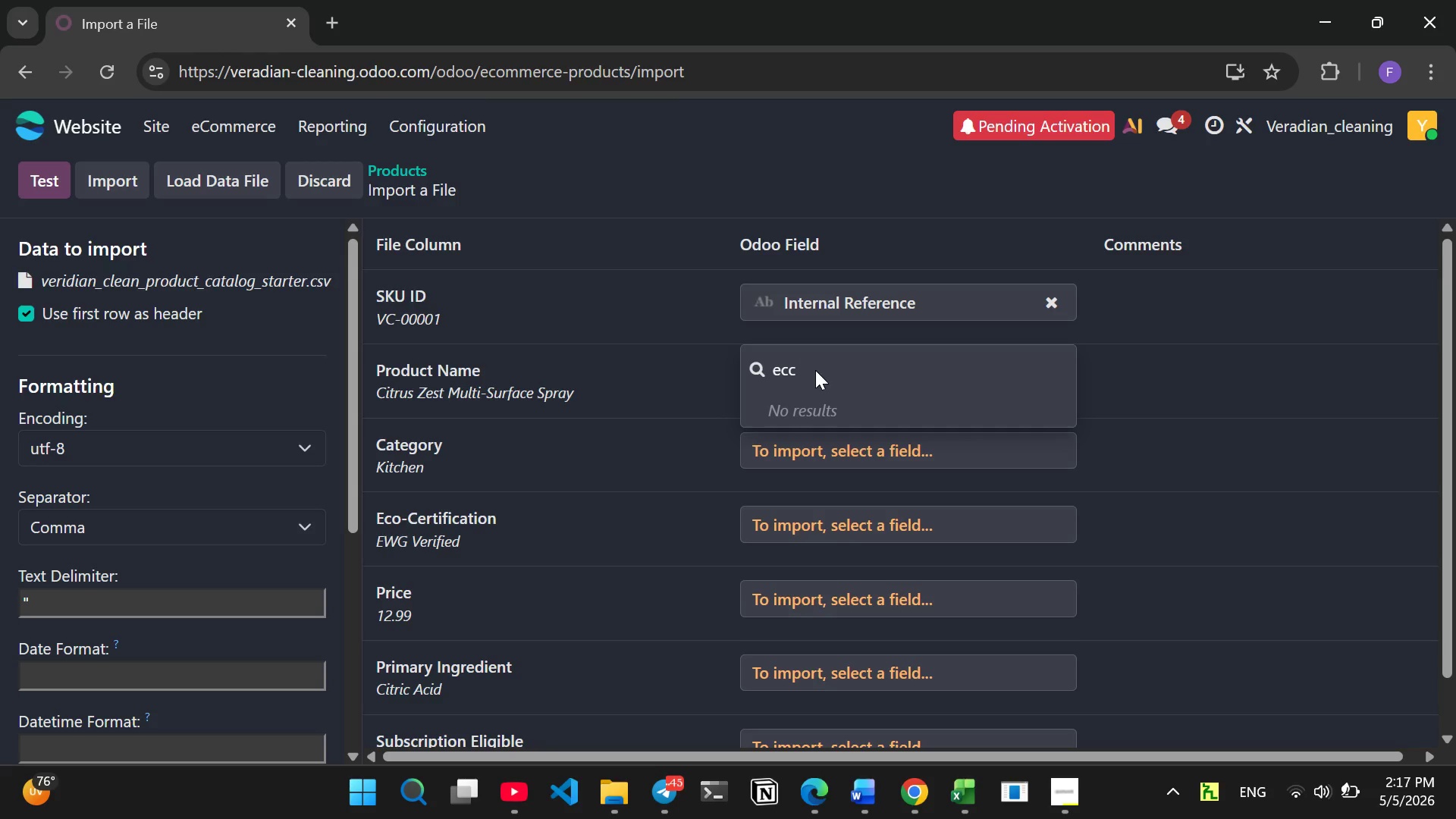 
key(Backspace)
 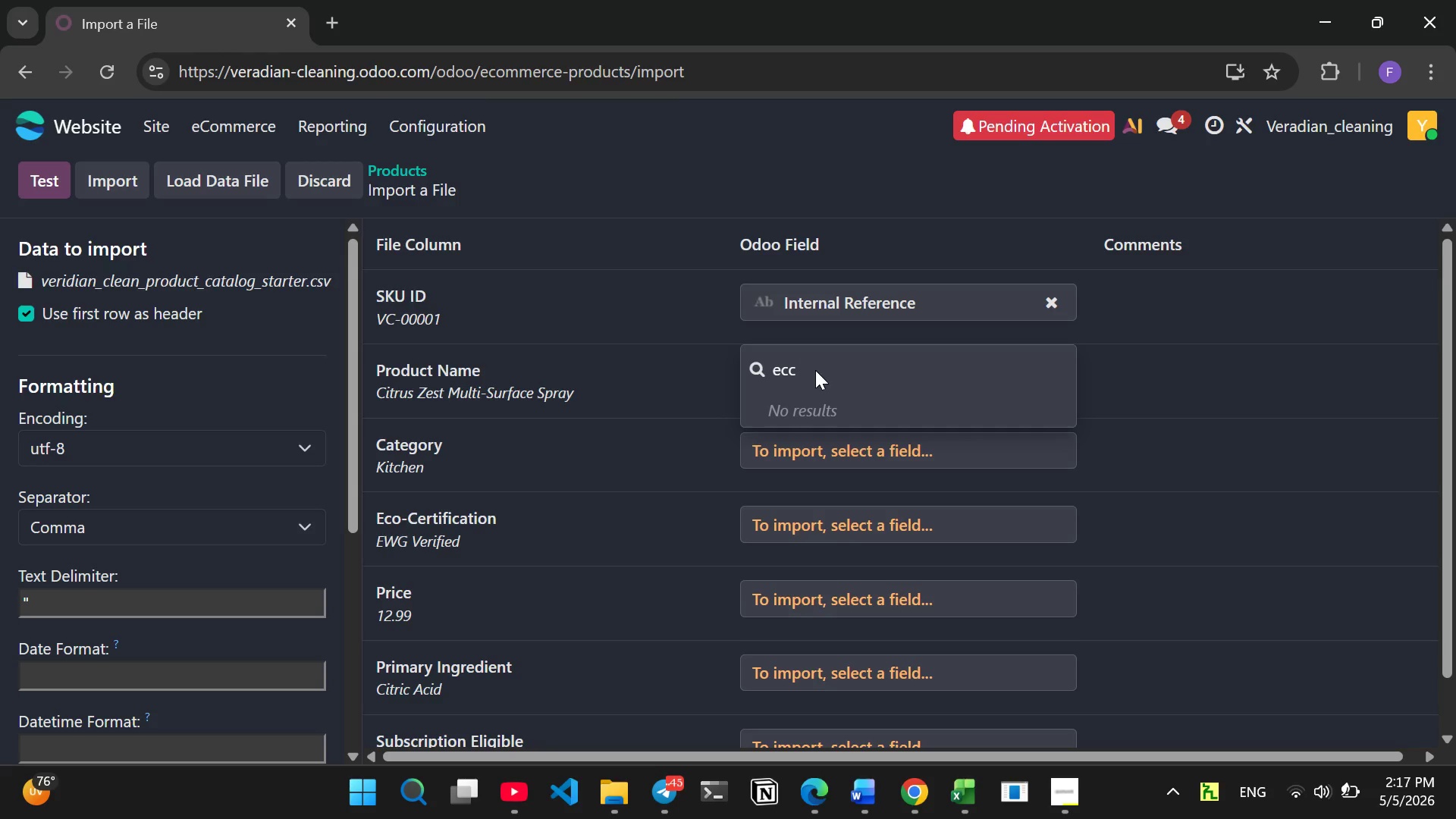 
key(Backspace)
 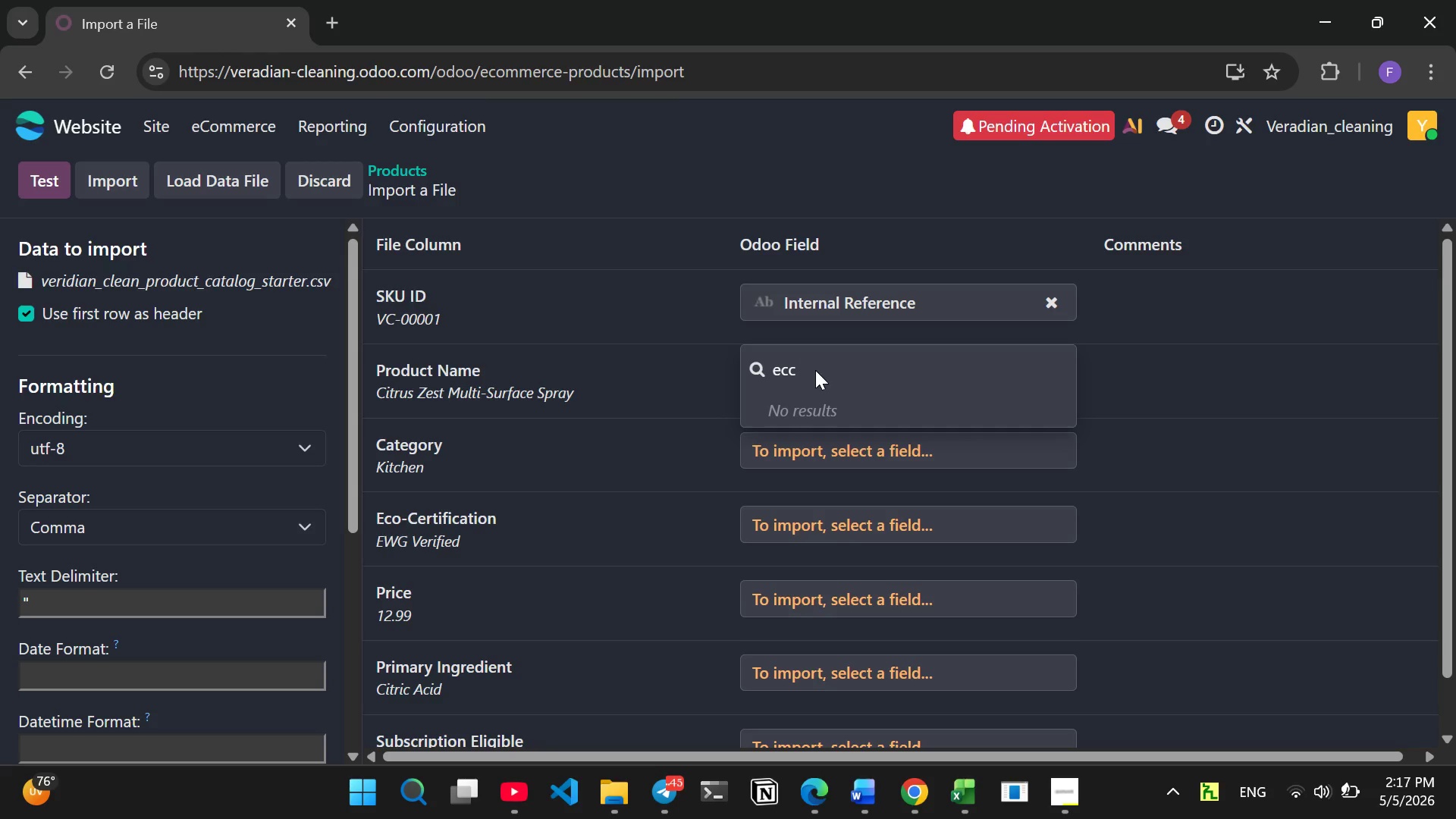 
key(Backspace)
 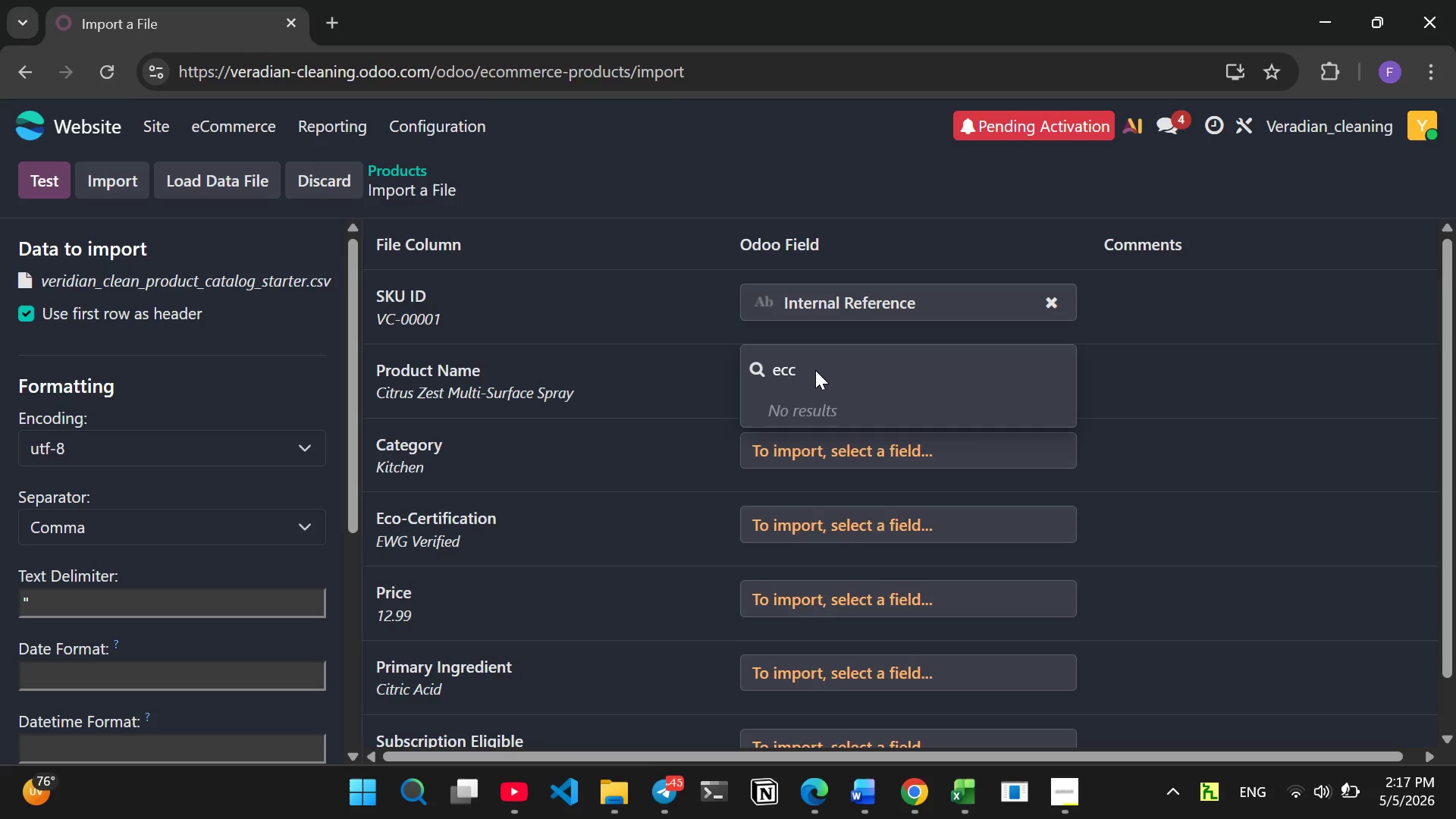 
key(Backspace)
 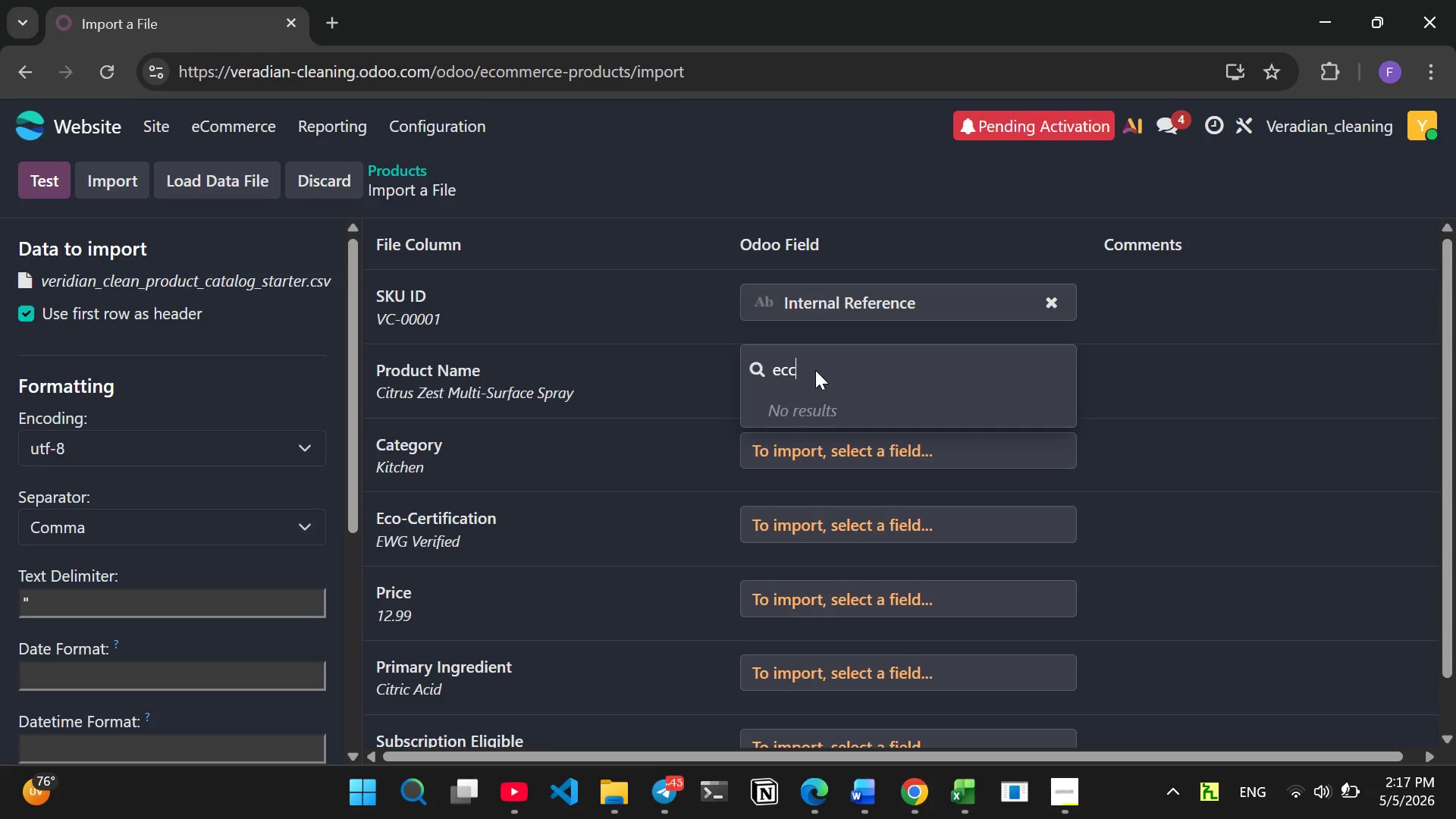 
key(Backspace)
 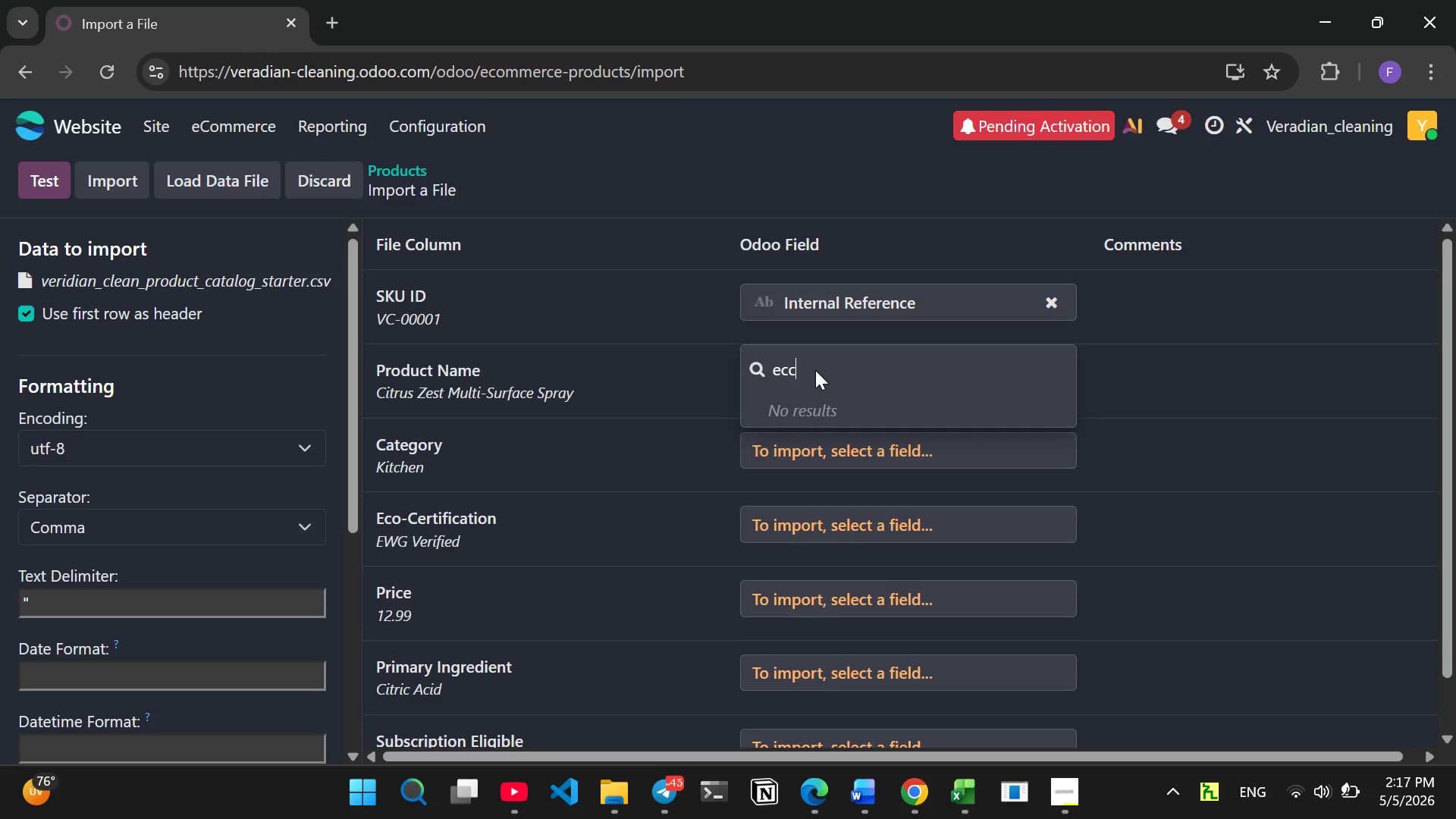 
key(Backspace)
 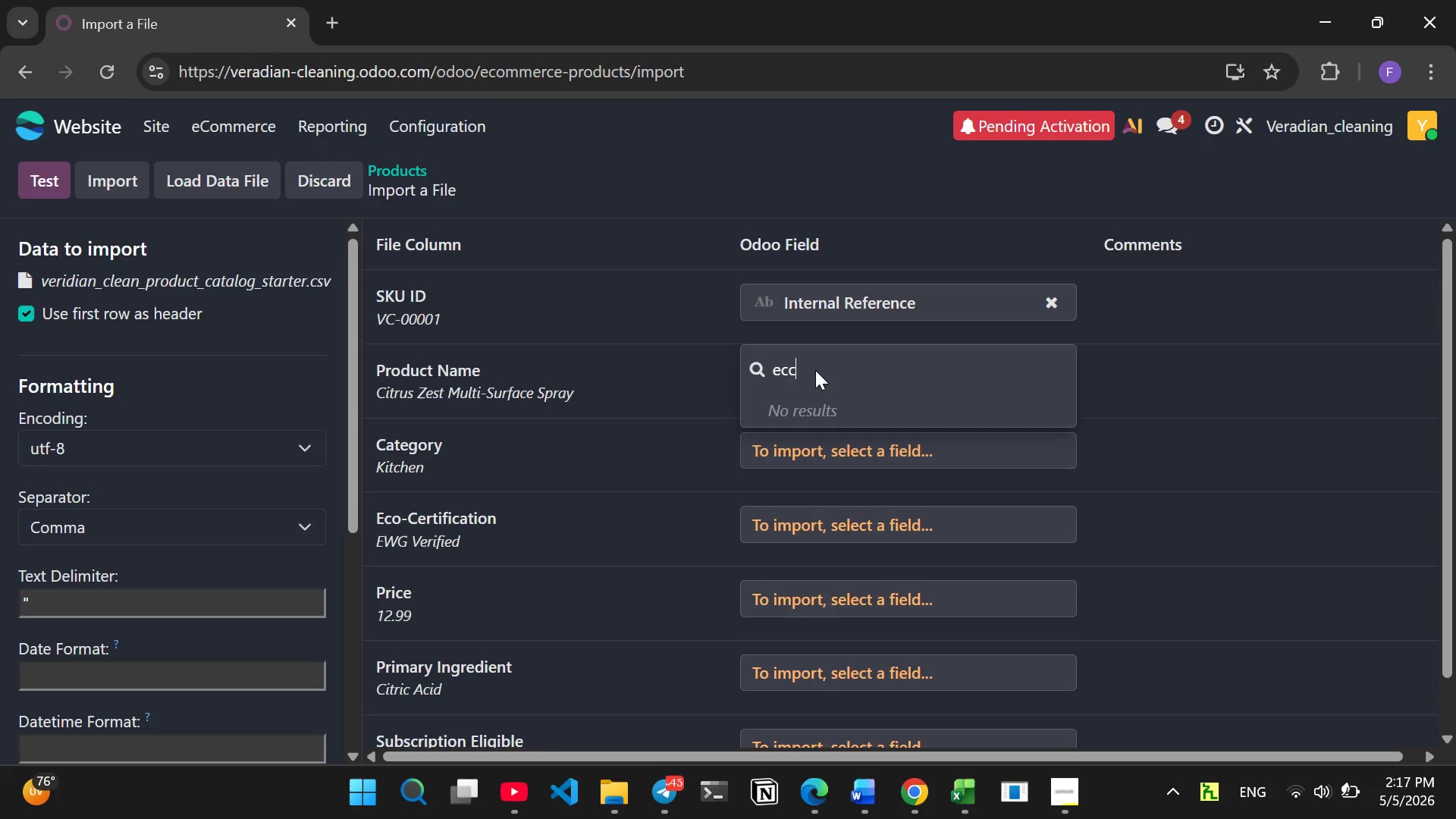 
key(Backspace)
 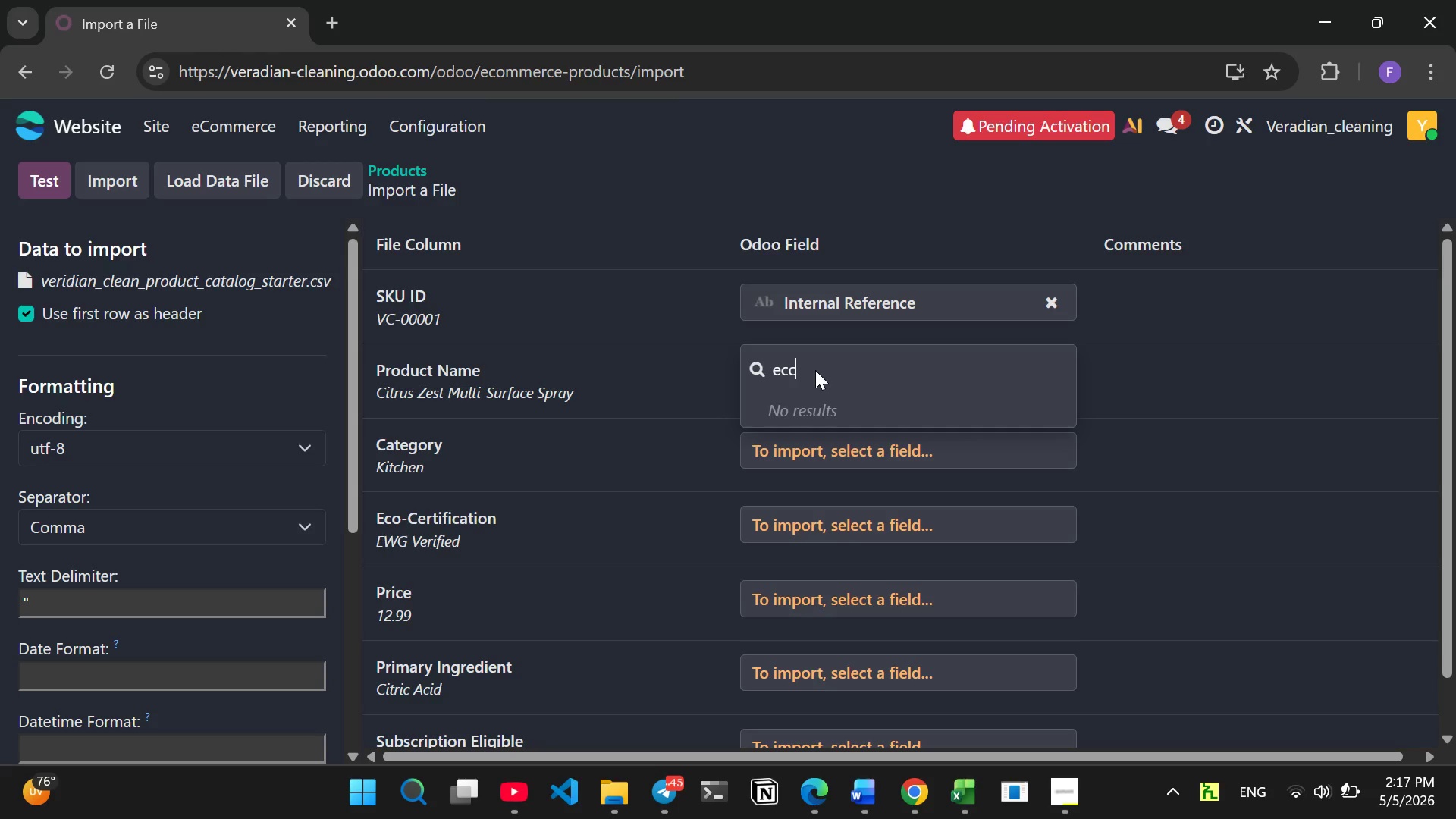 
key(Backspace)
 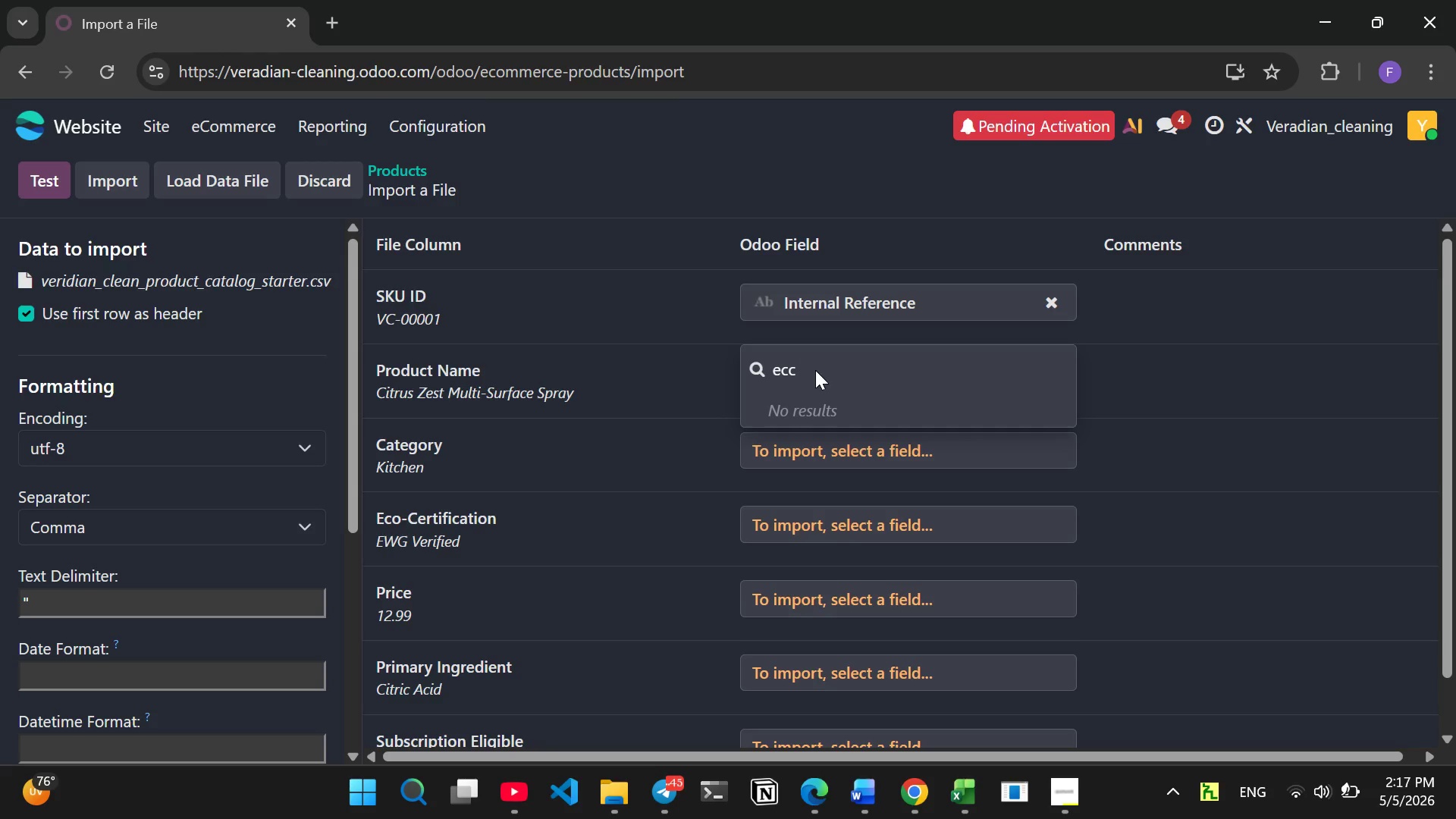 
key(Backspace)
 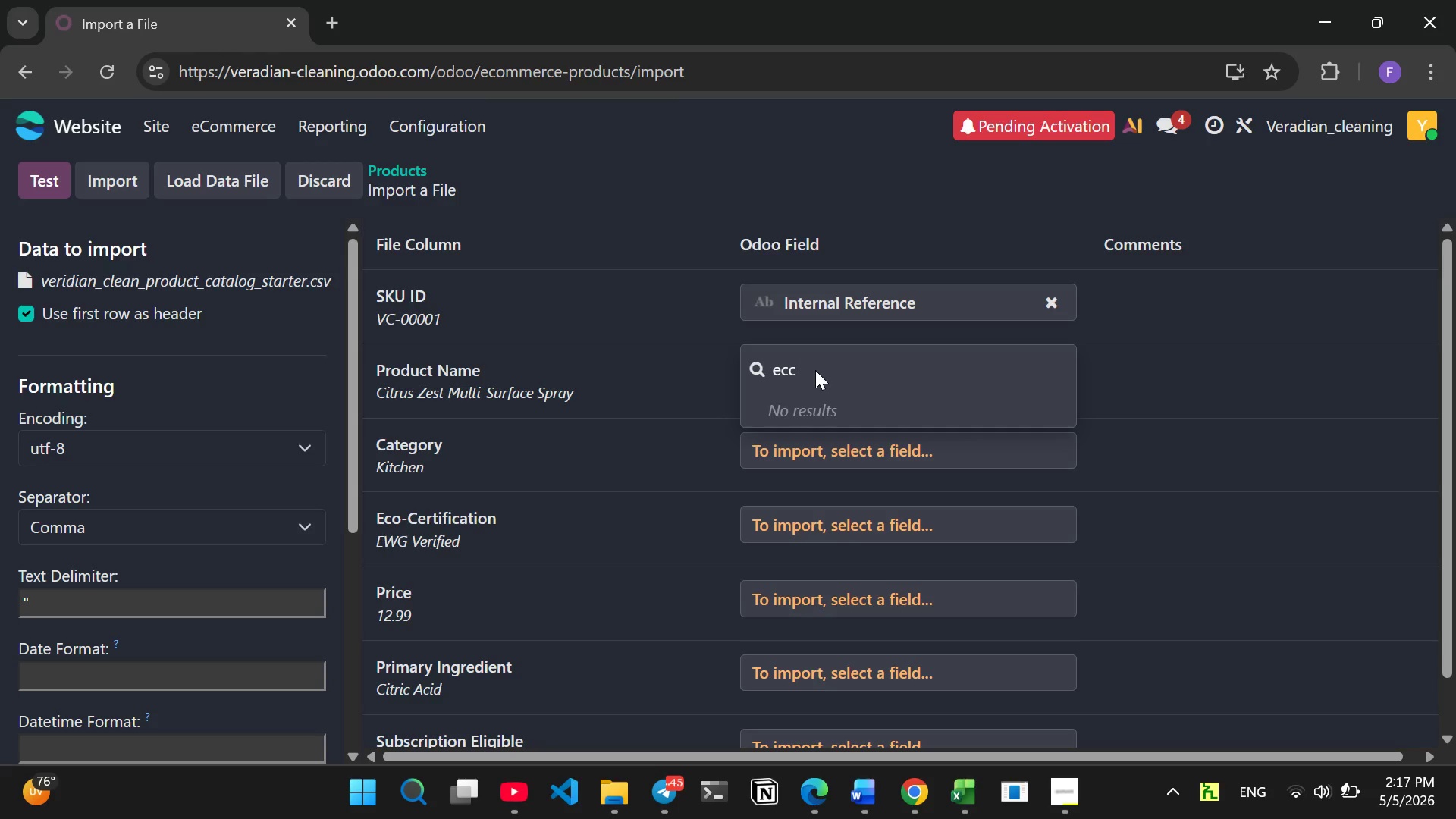 
key(Backspace)
 